 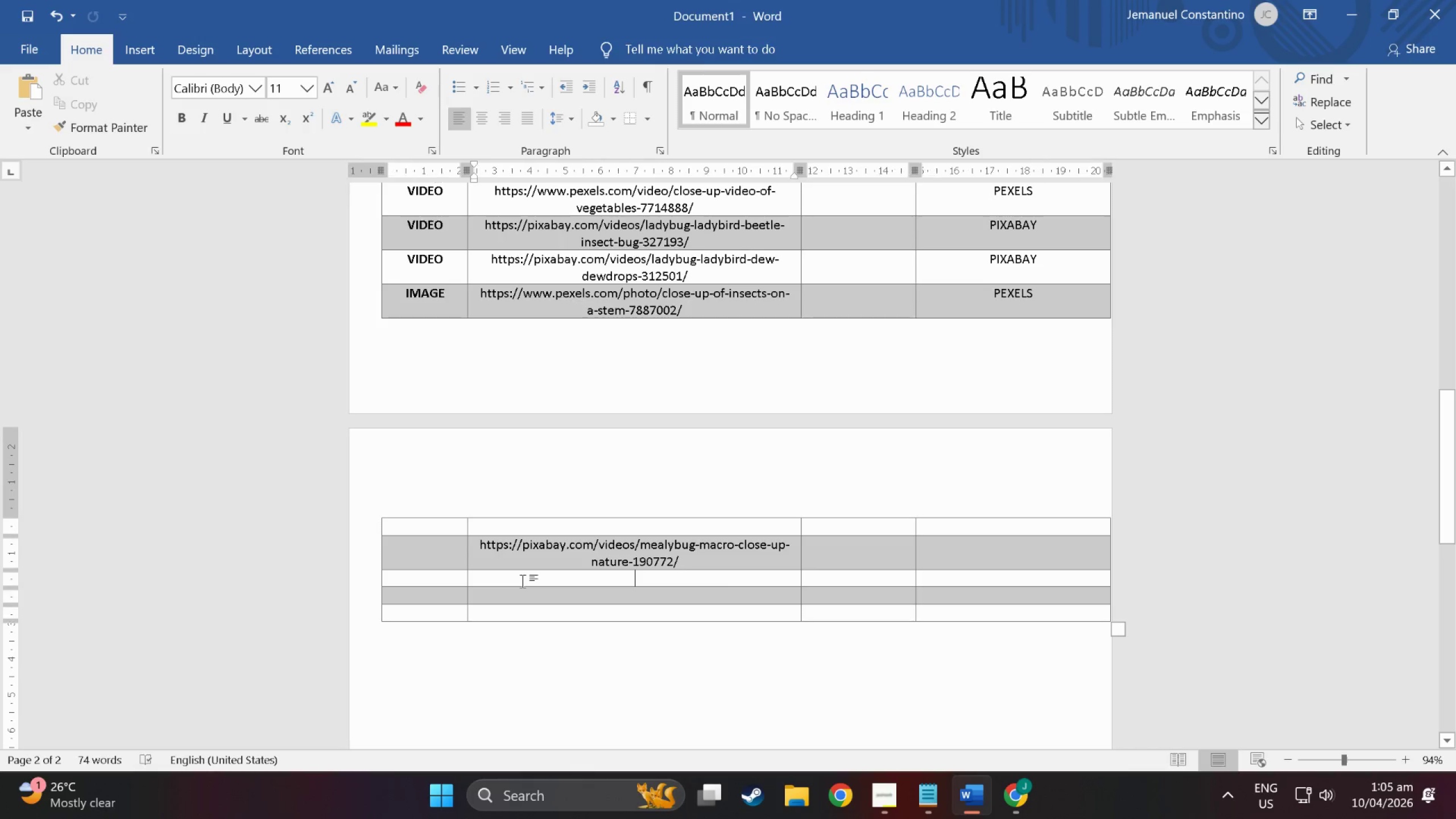 
key(Control+V)
 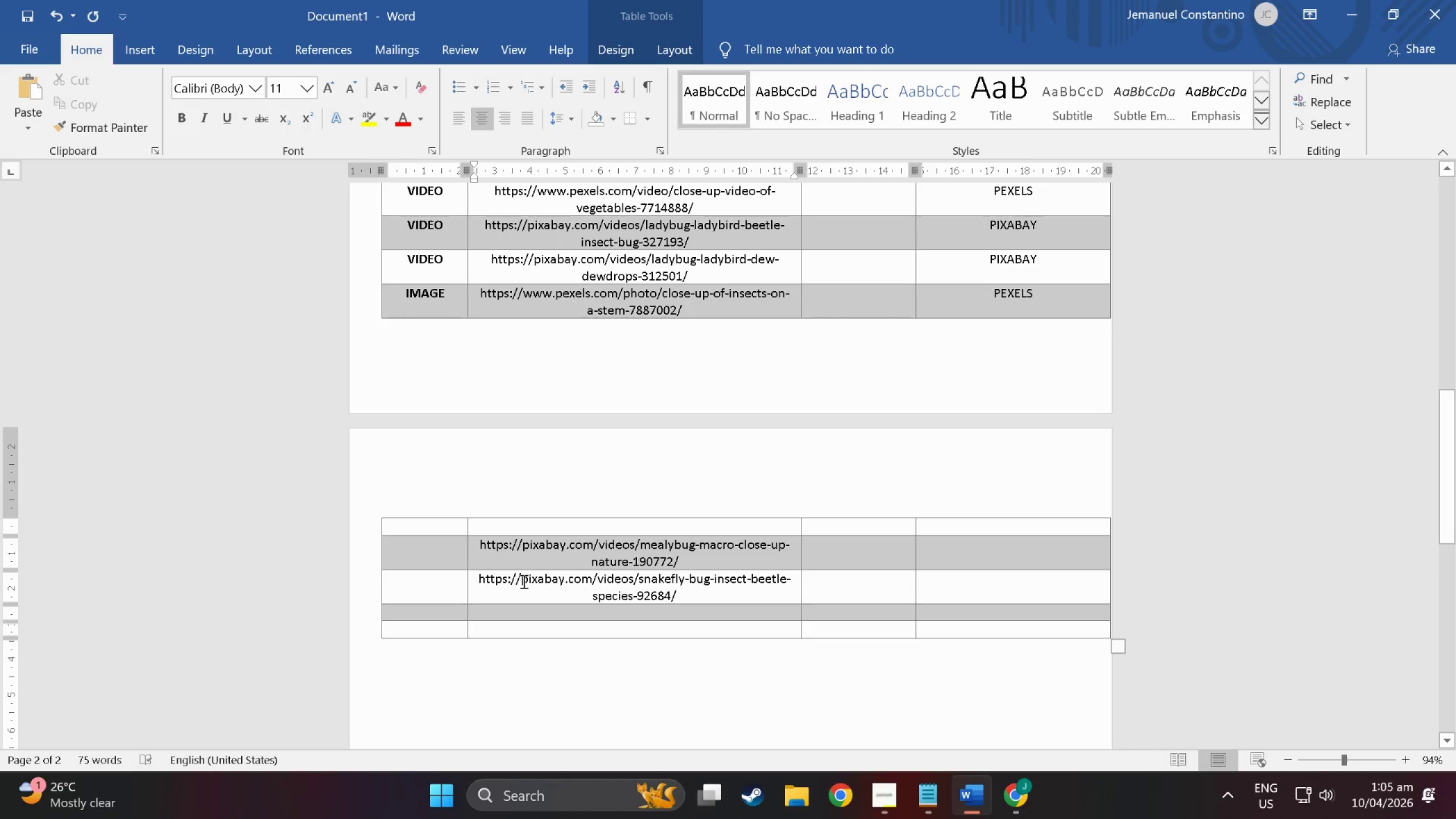 
key(Alt+Tab)
 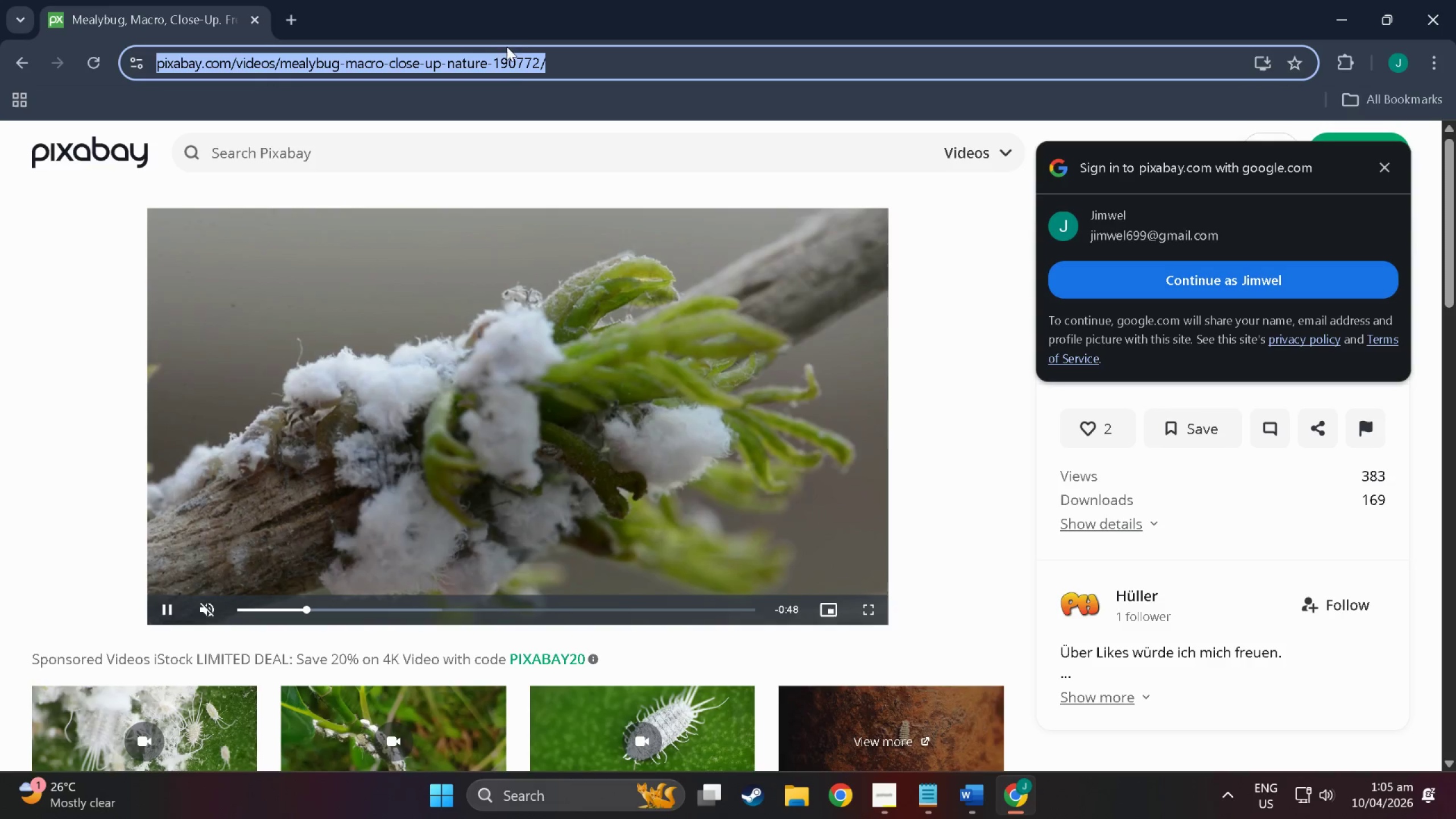 
key(Control+V)
 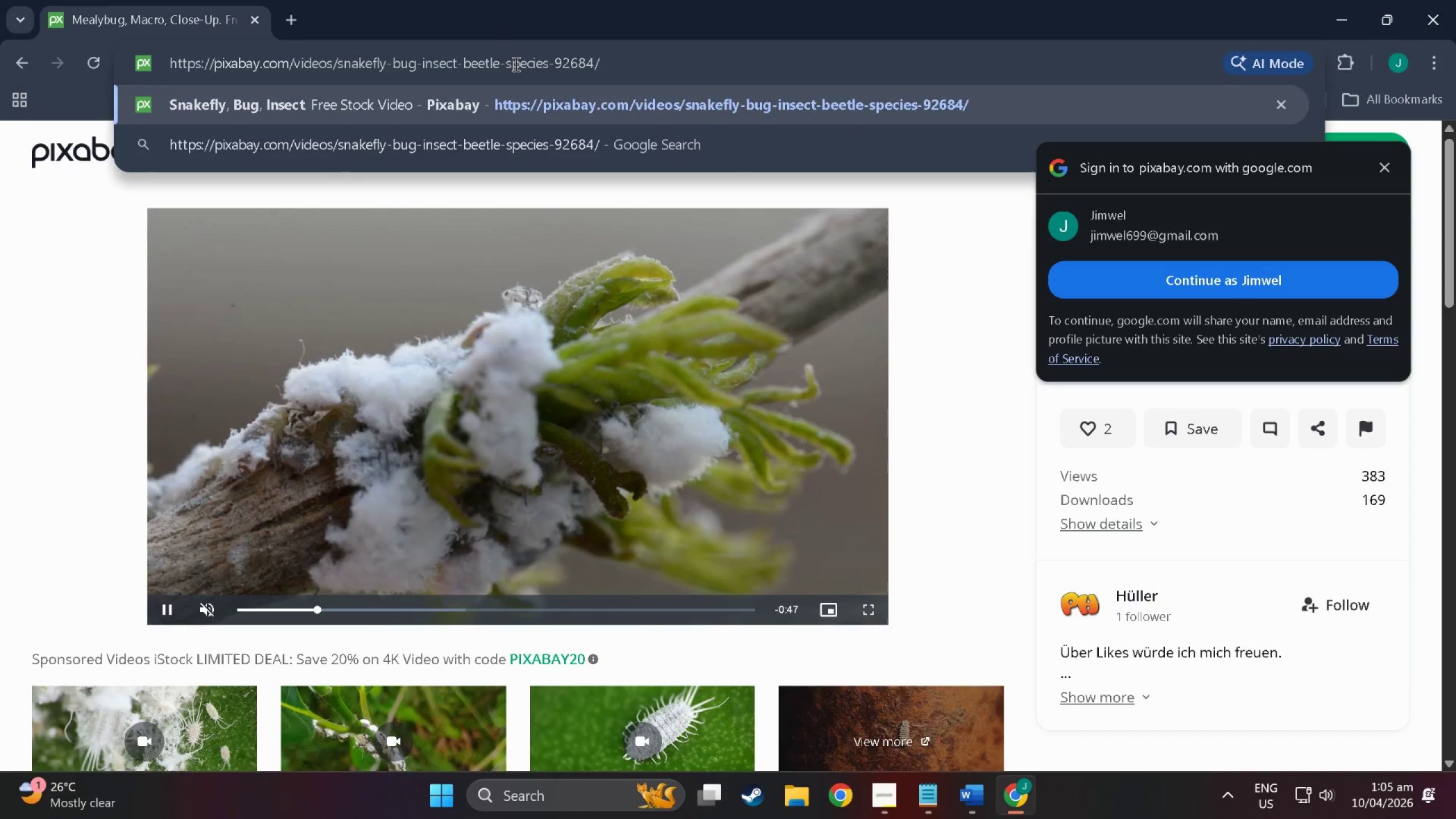 
key(NumpadEnter)
 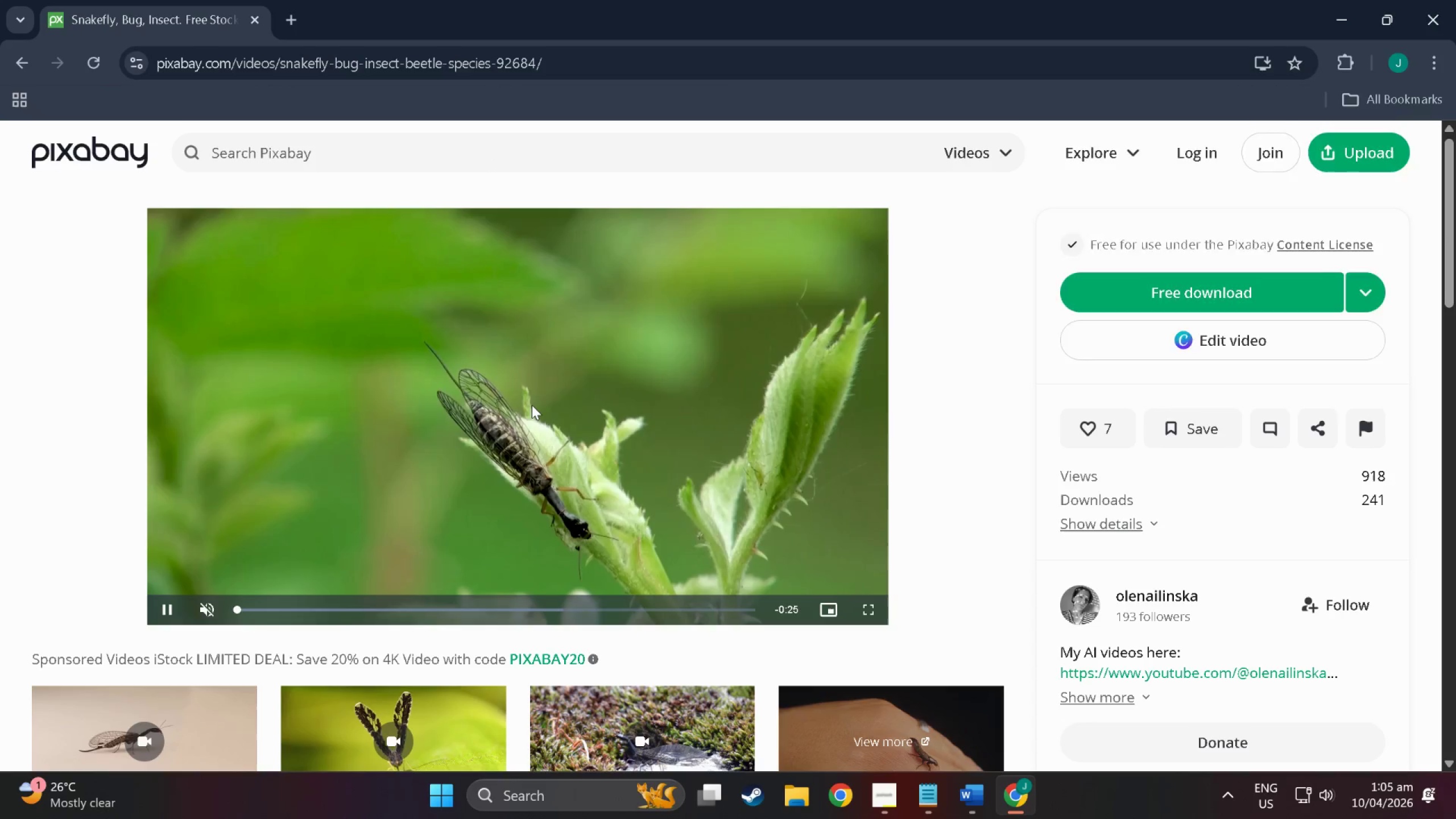 
key(Alt+Tab)
 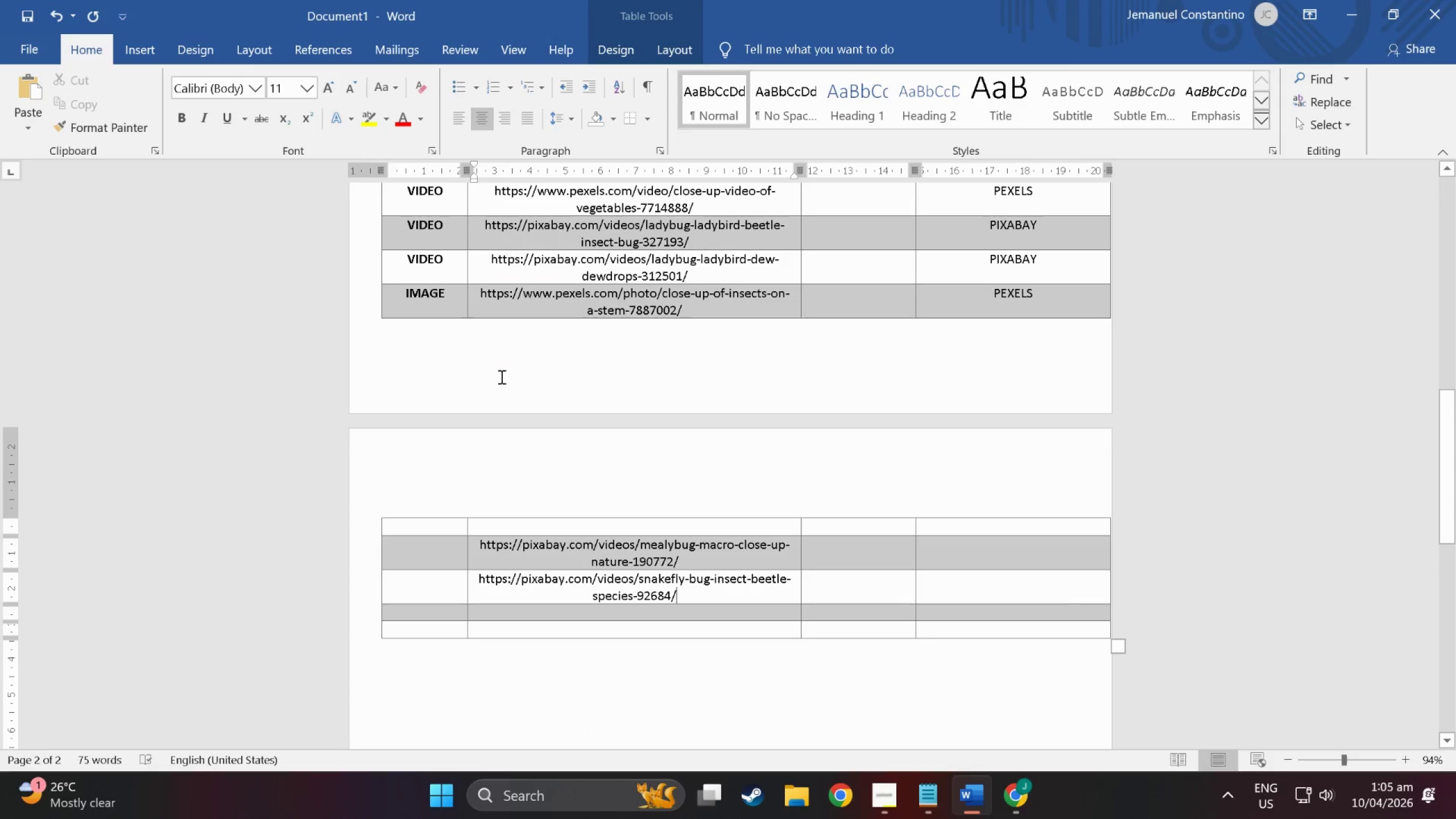 
key(Alt+AltLeft)
 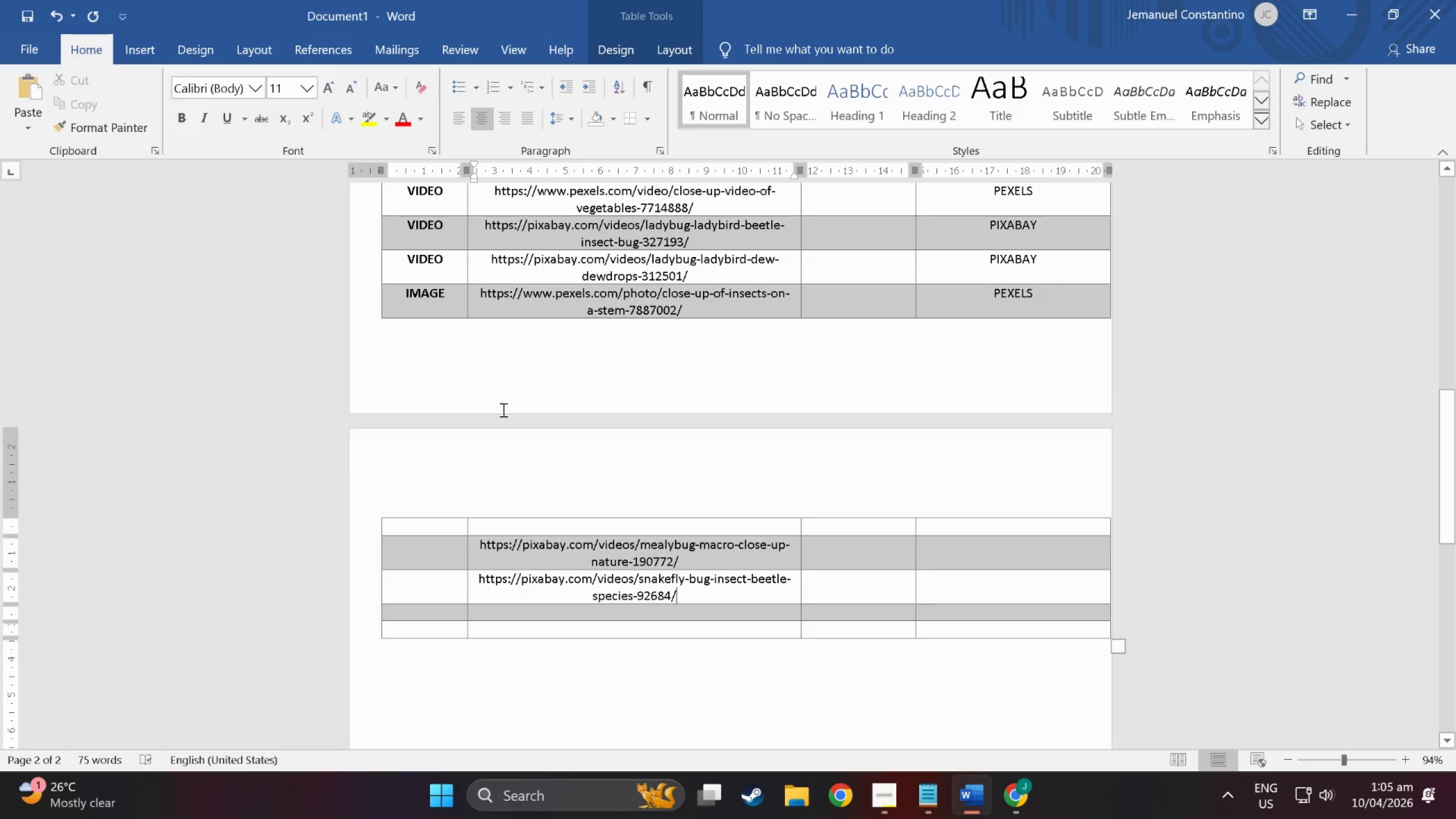 
key(Alt+Tab)
 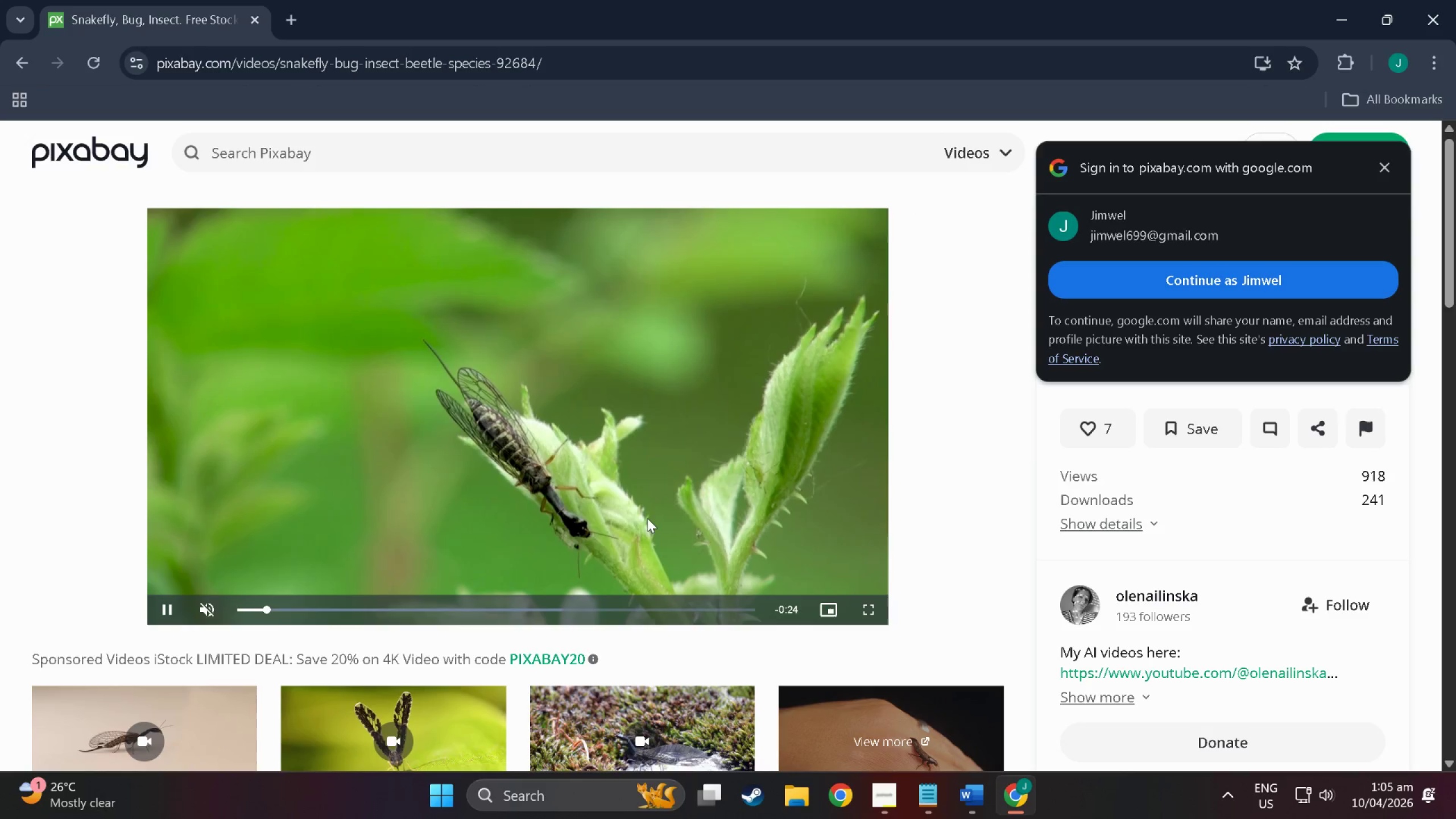 
key(Alt+Tab)
 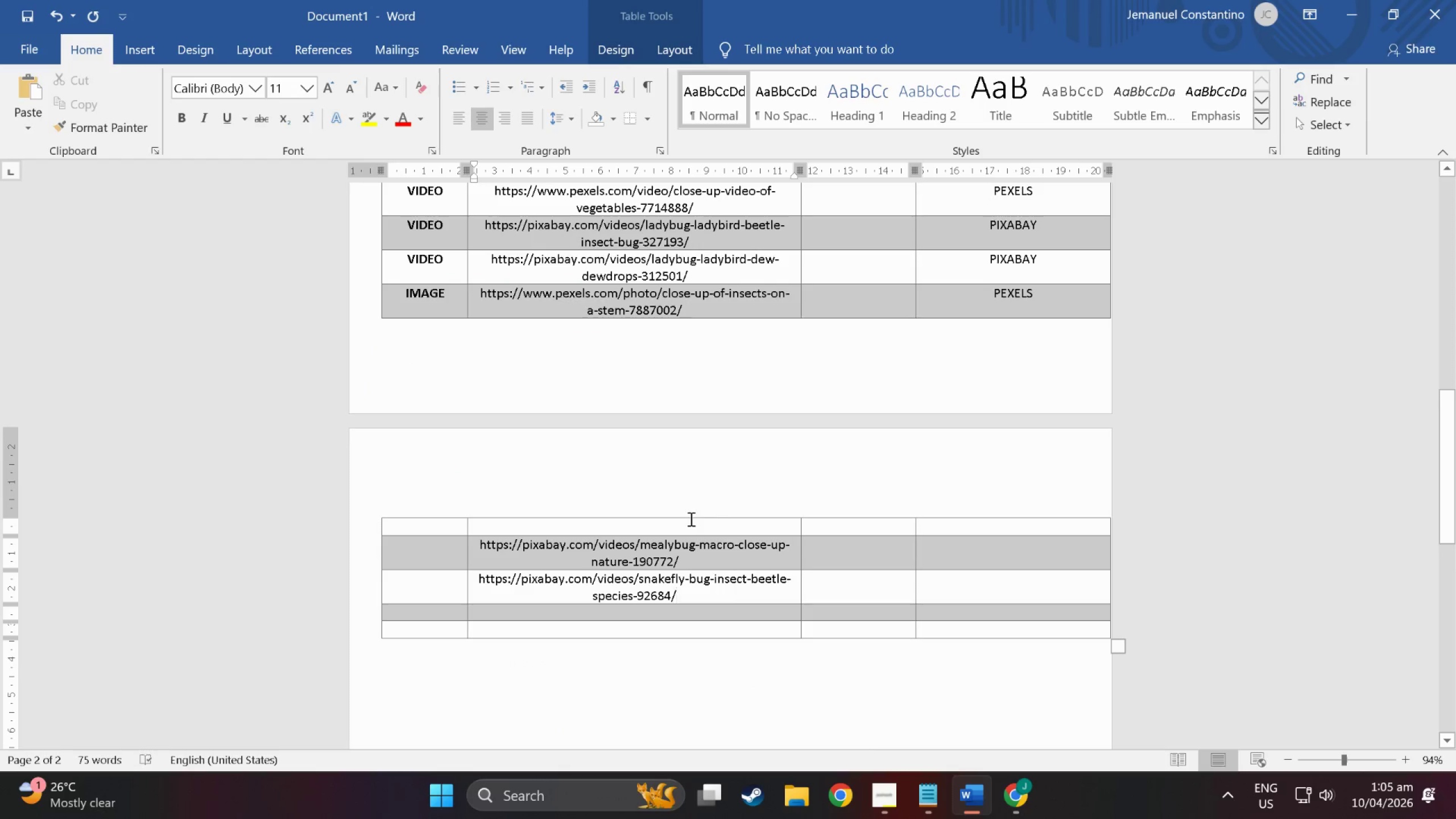 
key(Alt+Tab)
 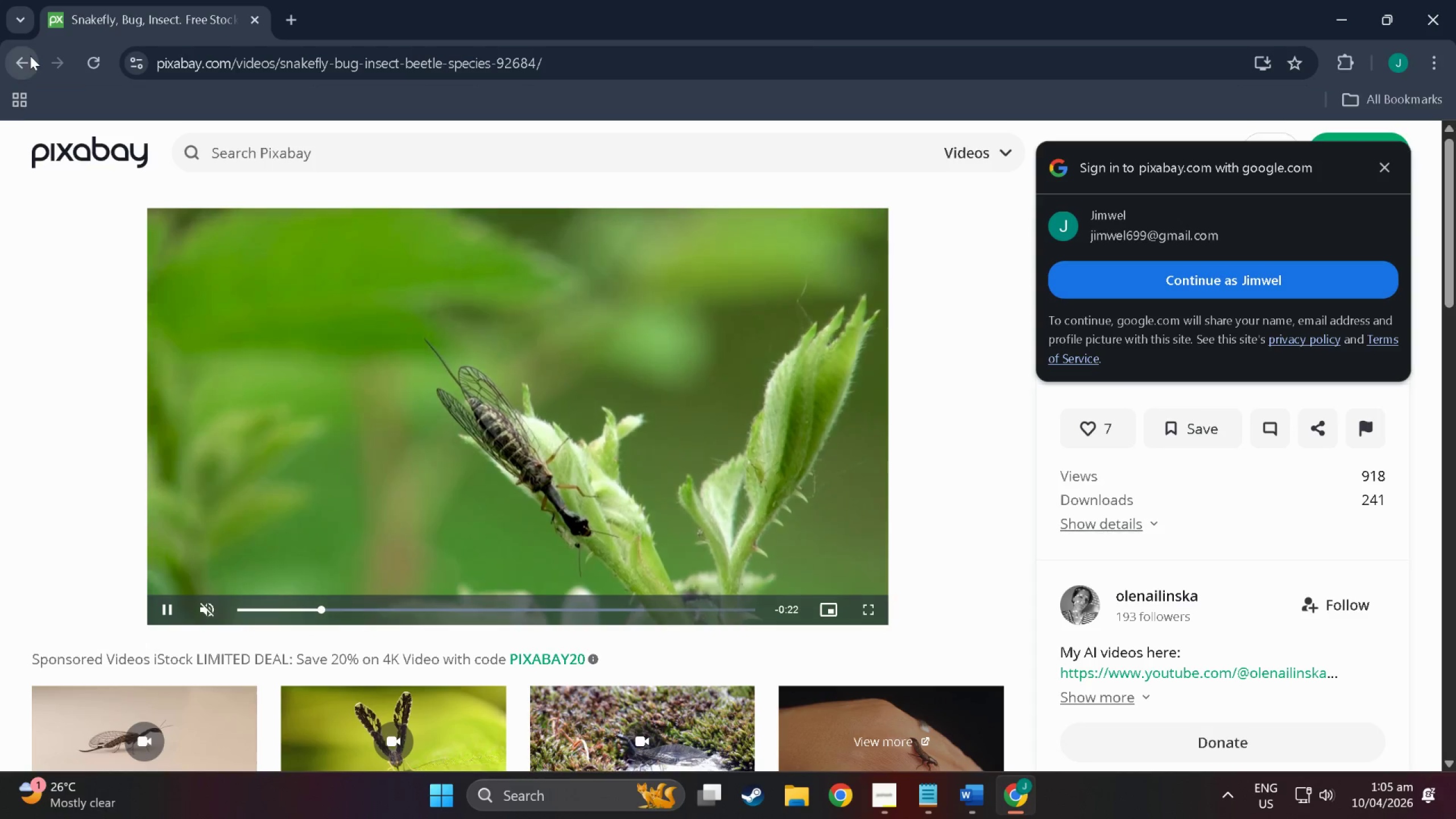 
key(Alt+Tab)
 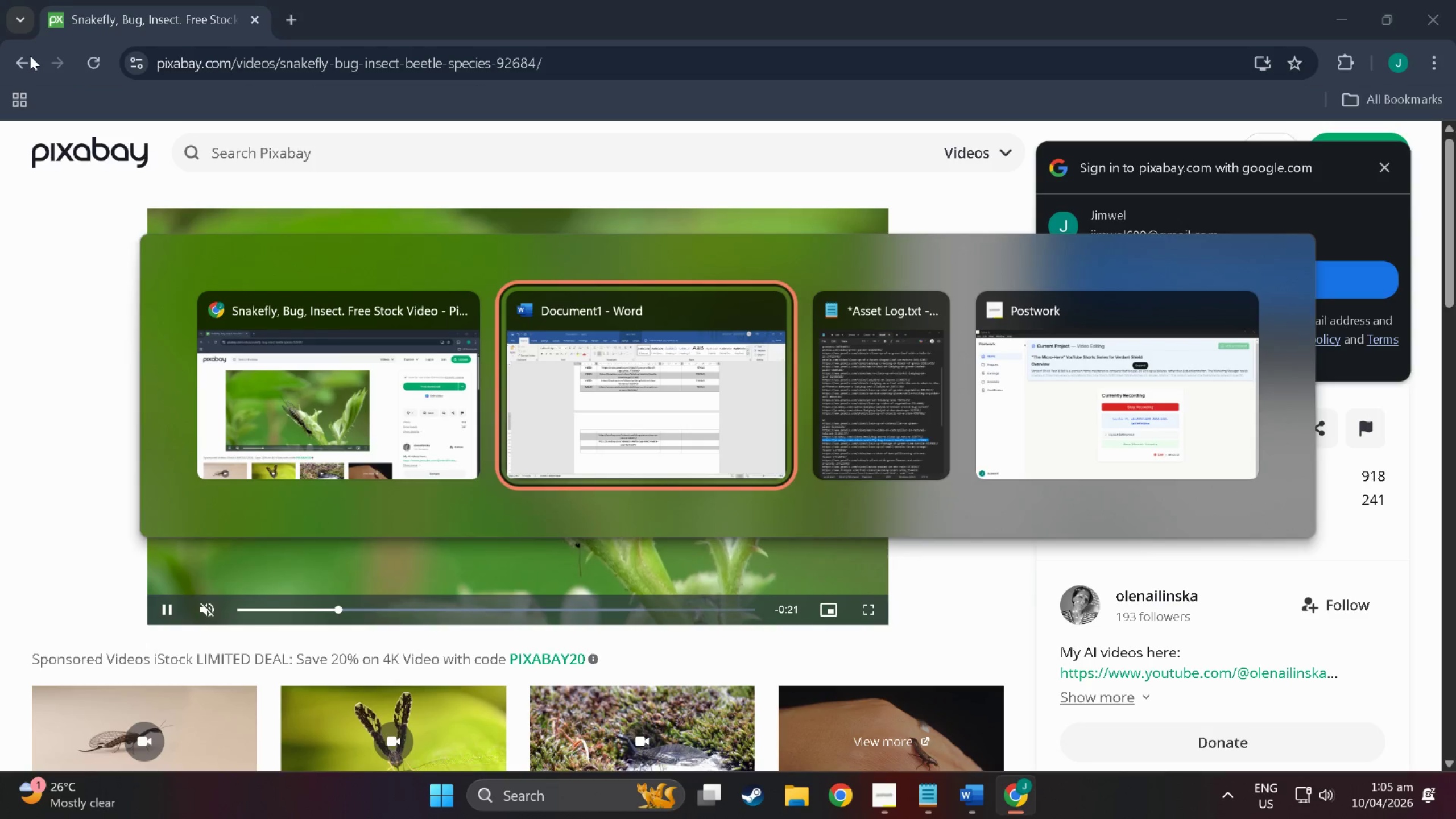 
key(Alt+Tab)
 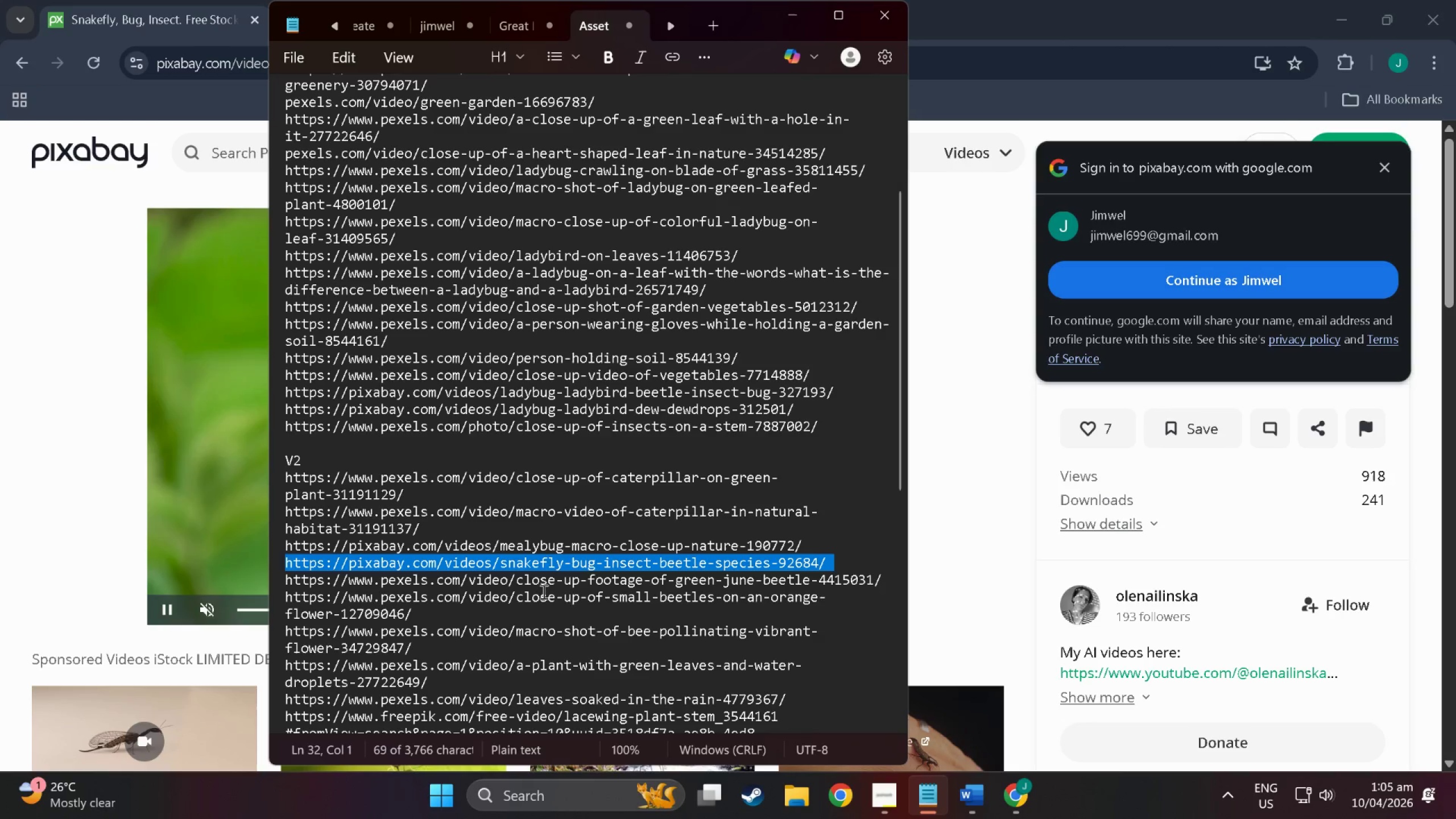 
double_click([541, 583])
 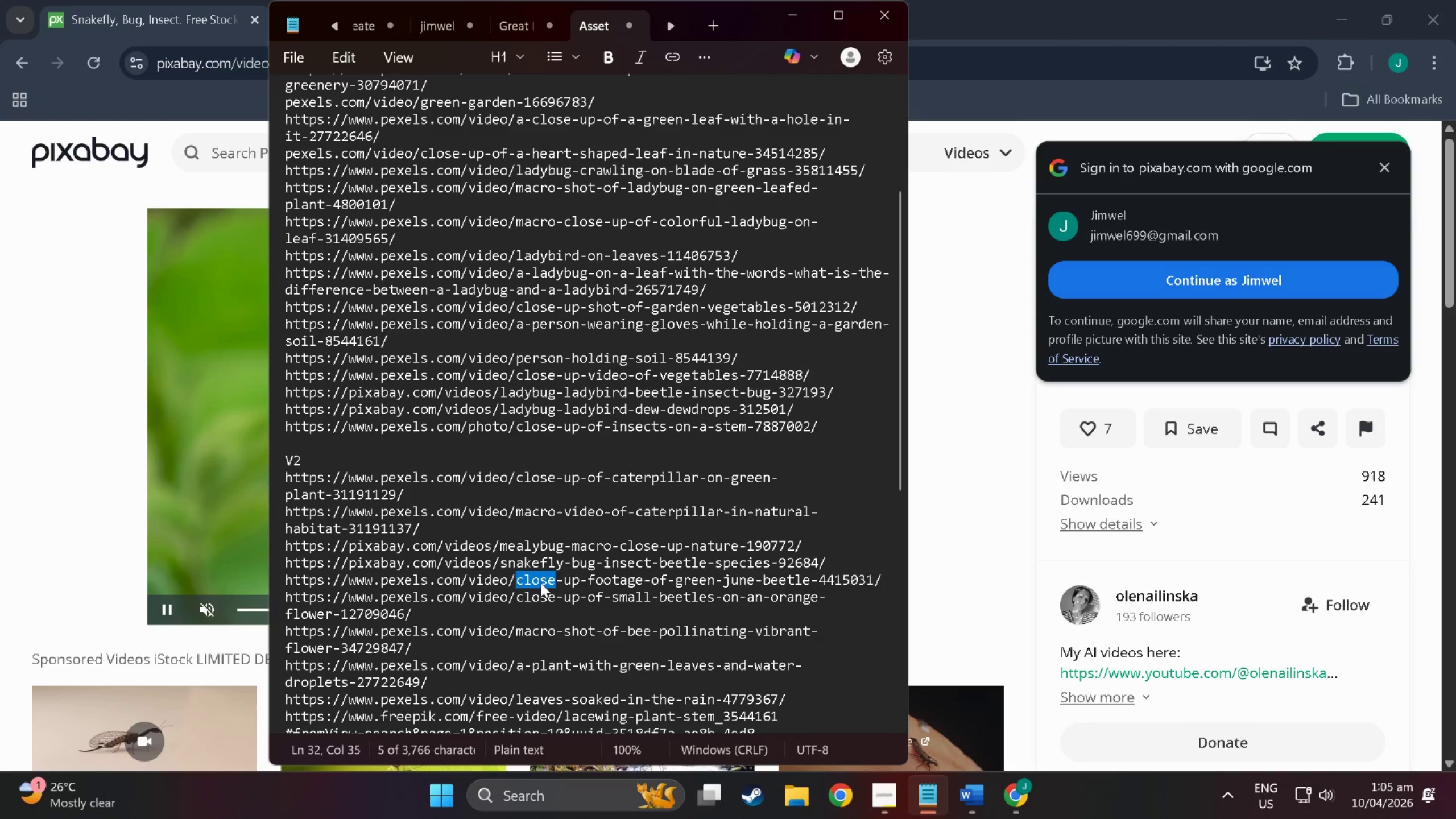 
triple_click([541, 583])
 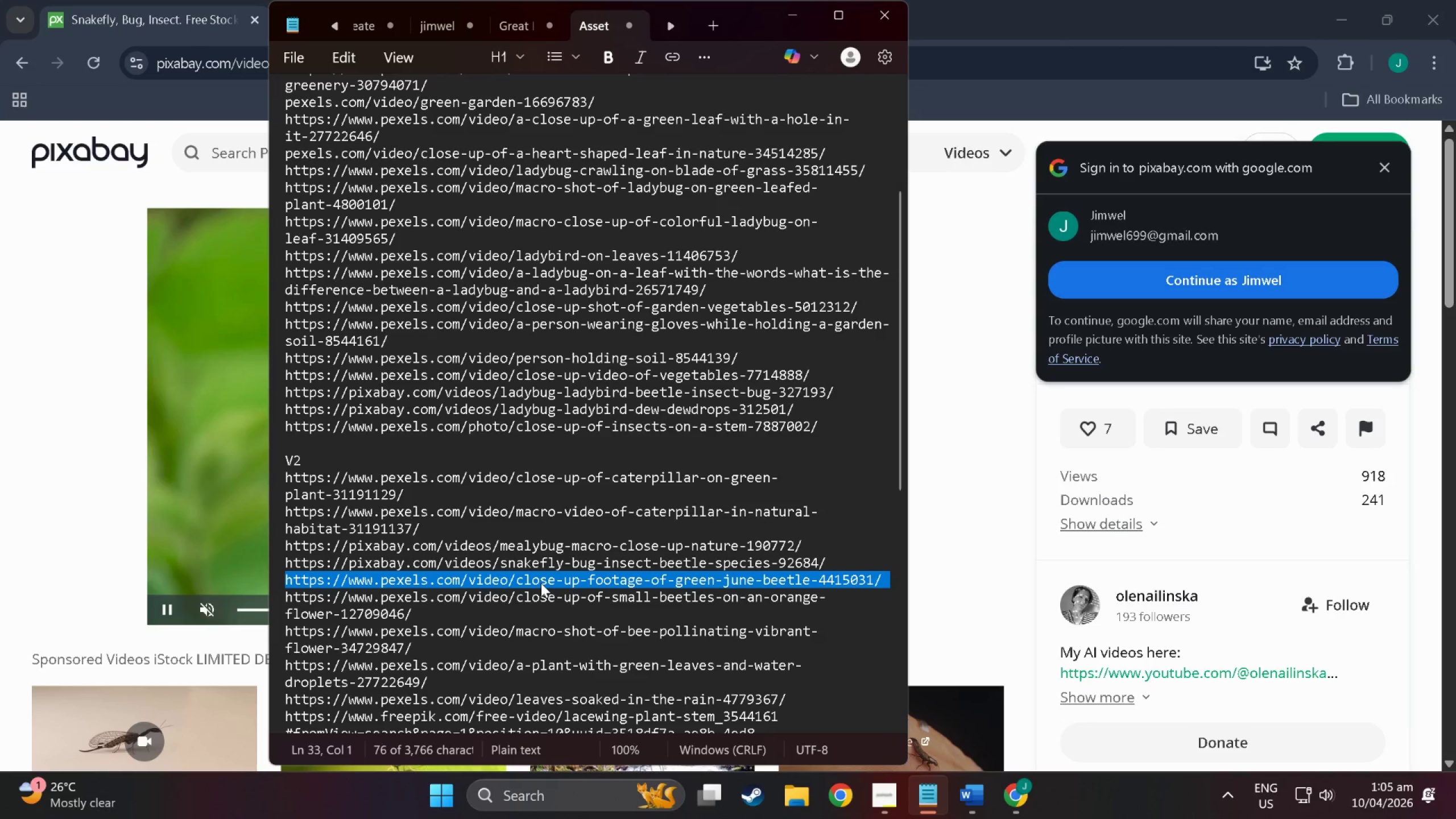 
key(Control+C)
 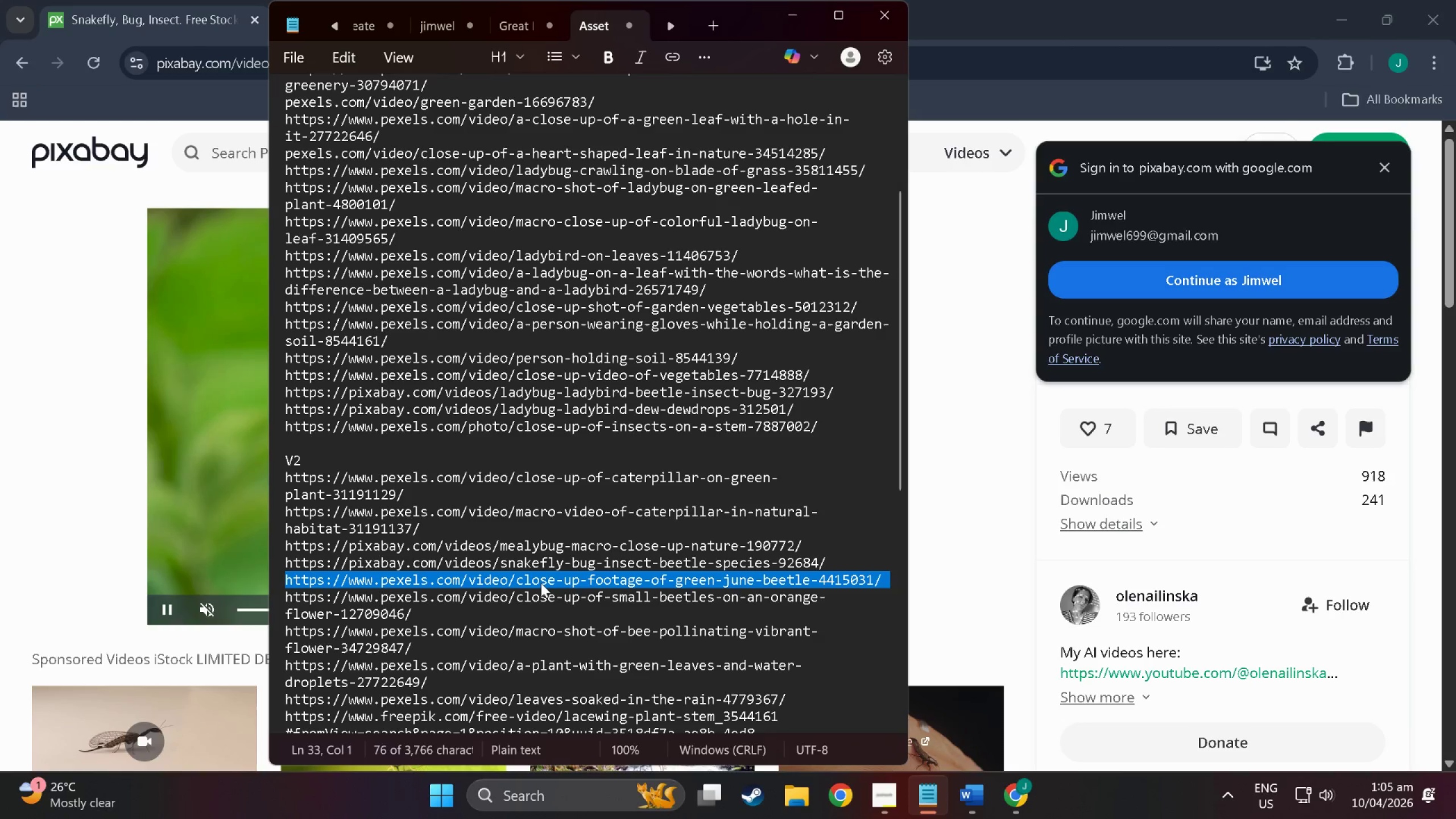 
key(Alt+Tab)
 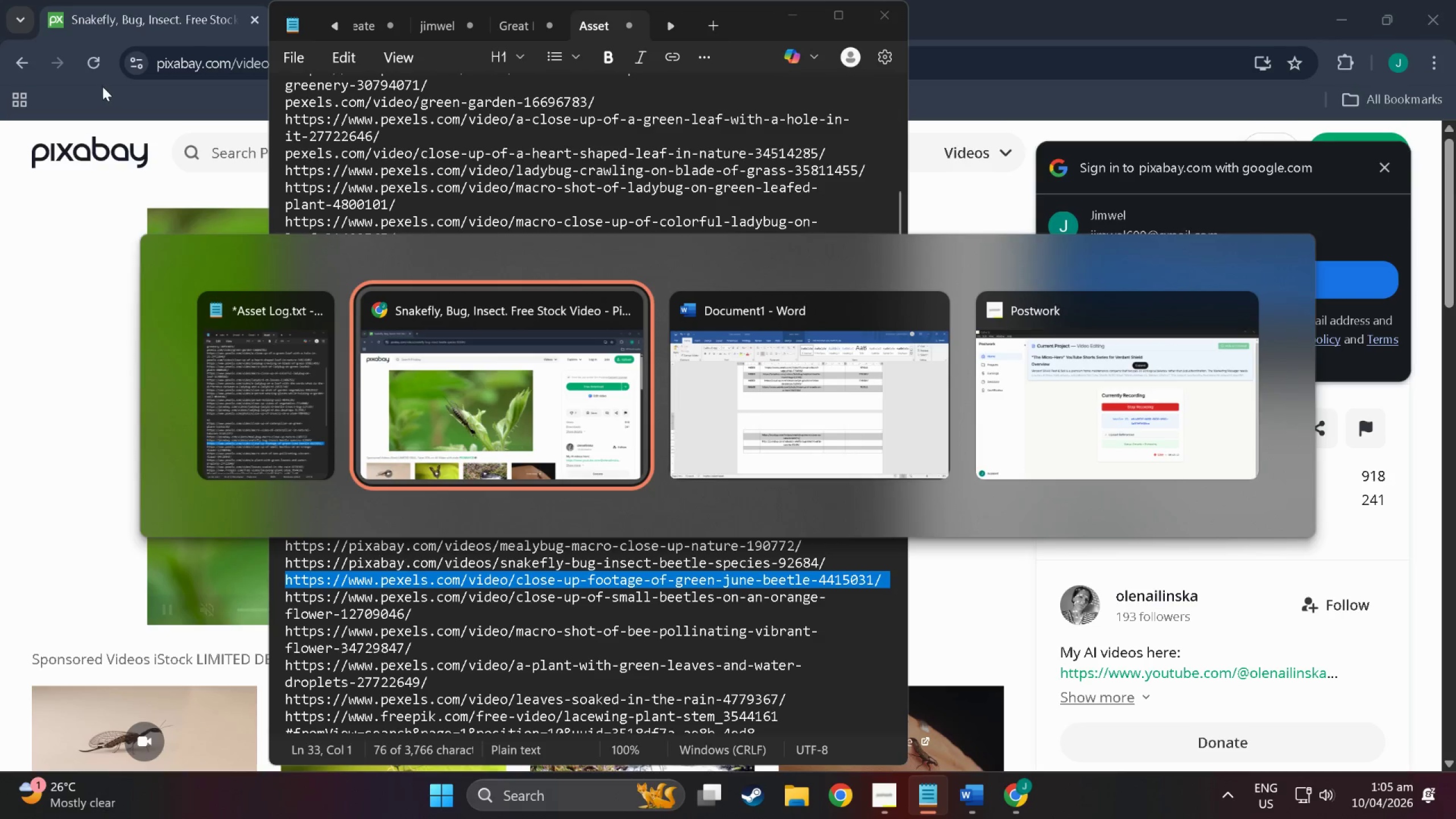 
left_click_drag(start_coordinate=[102, 86], to_coordinate=[98, 89])
 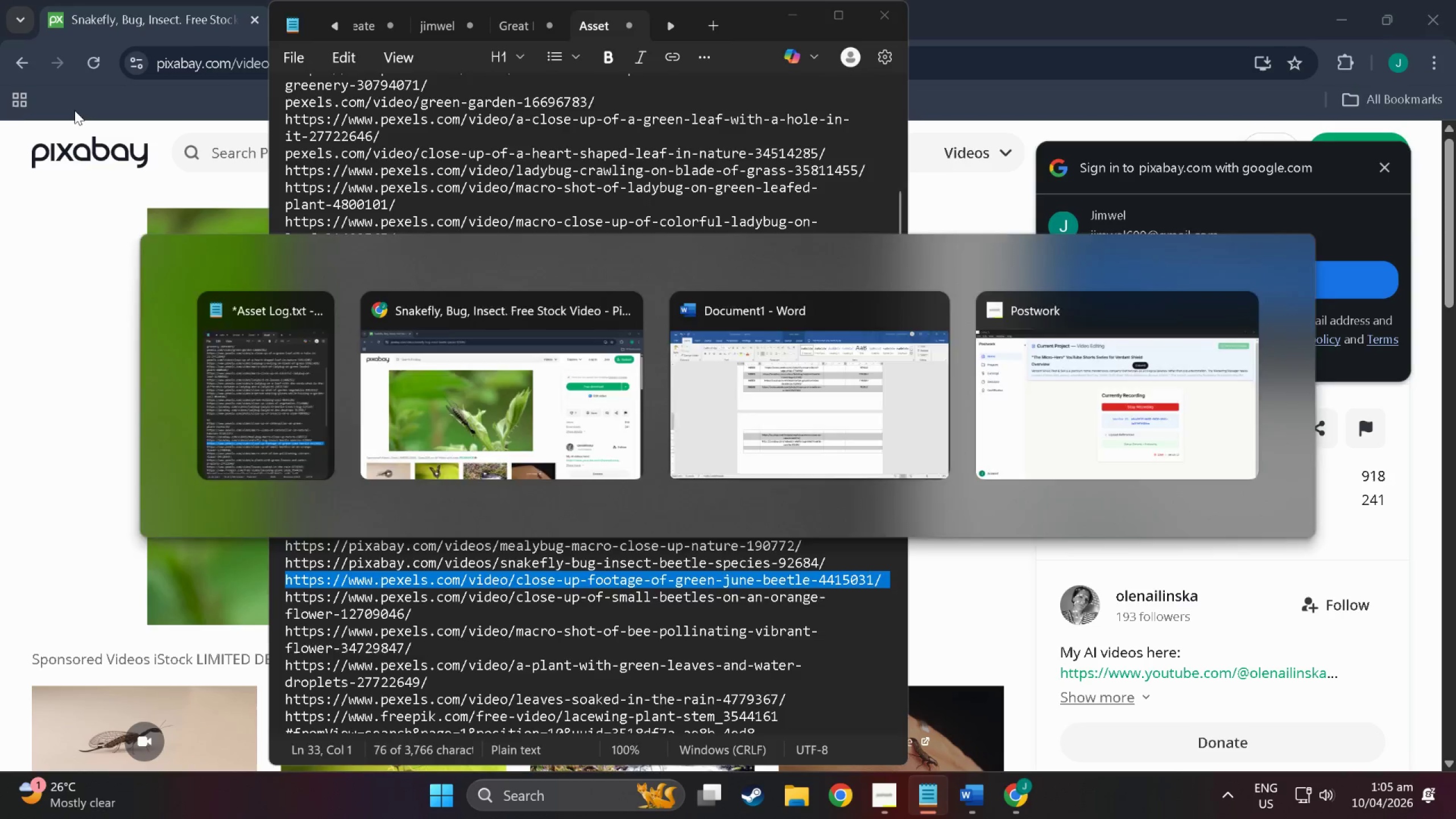 
double_click([85, 111])
 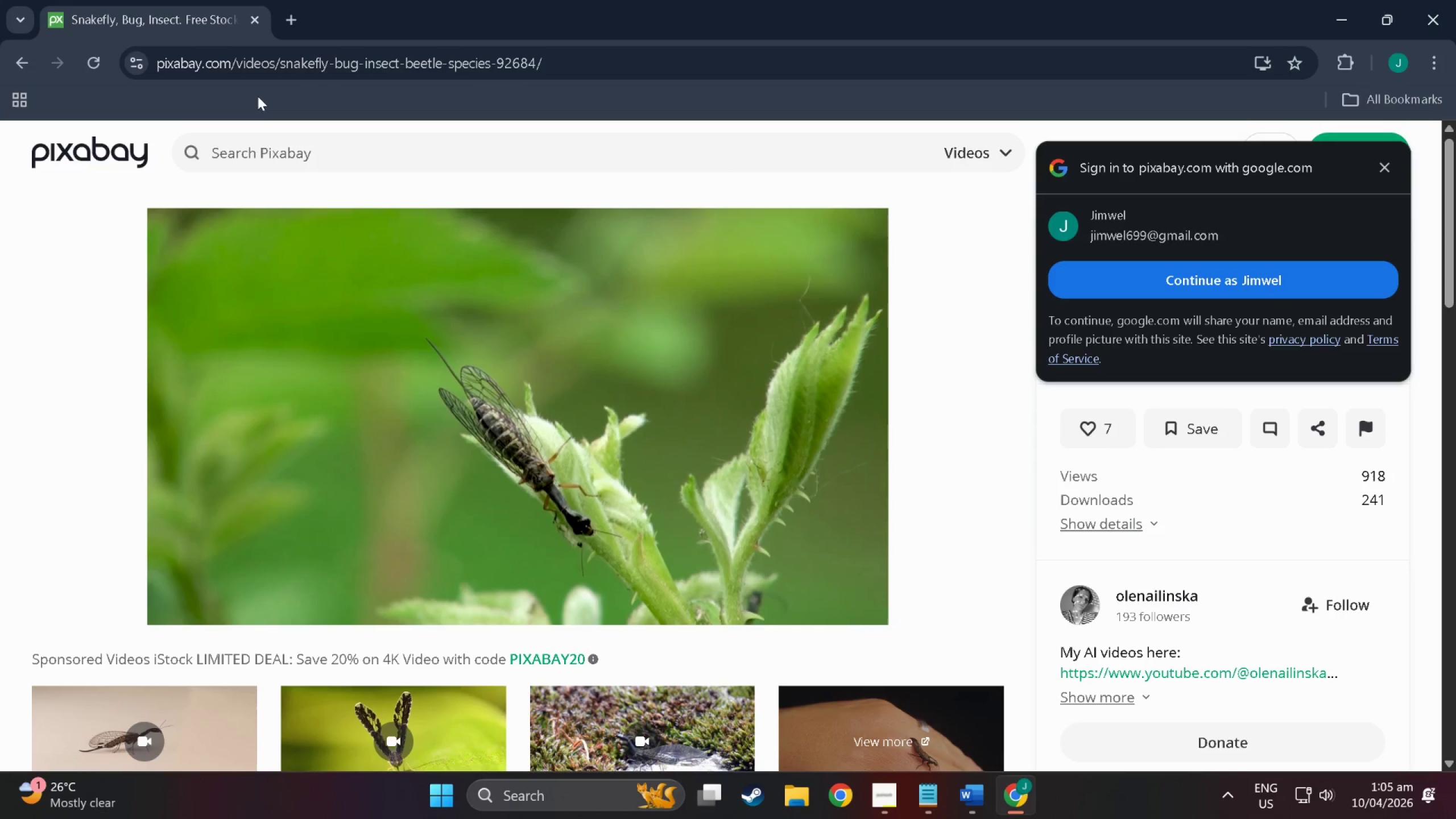 
triple_click([389, 82])
 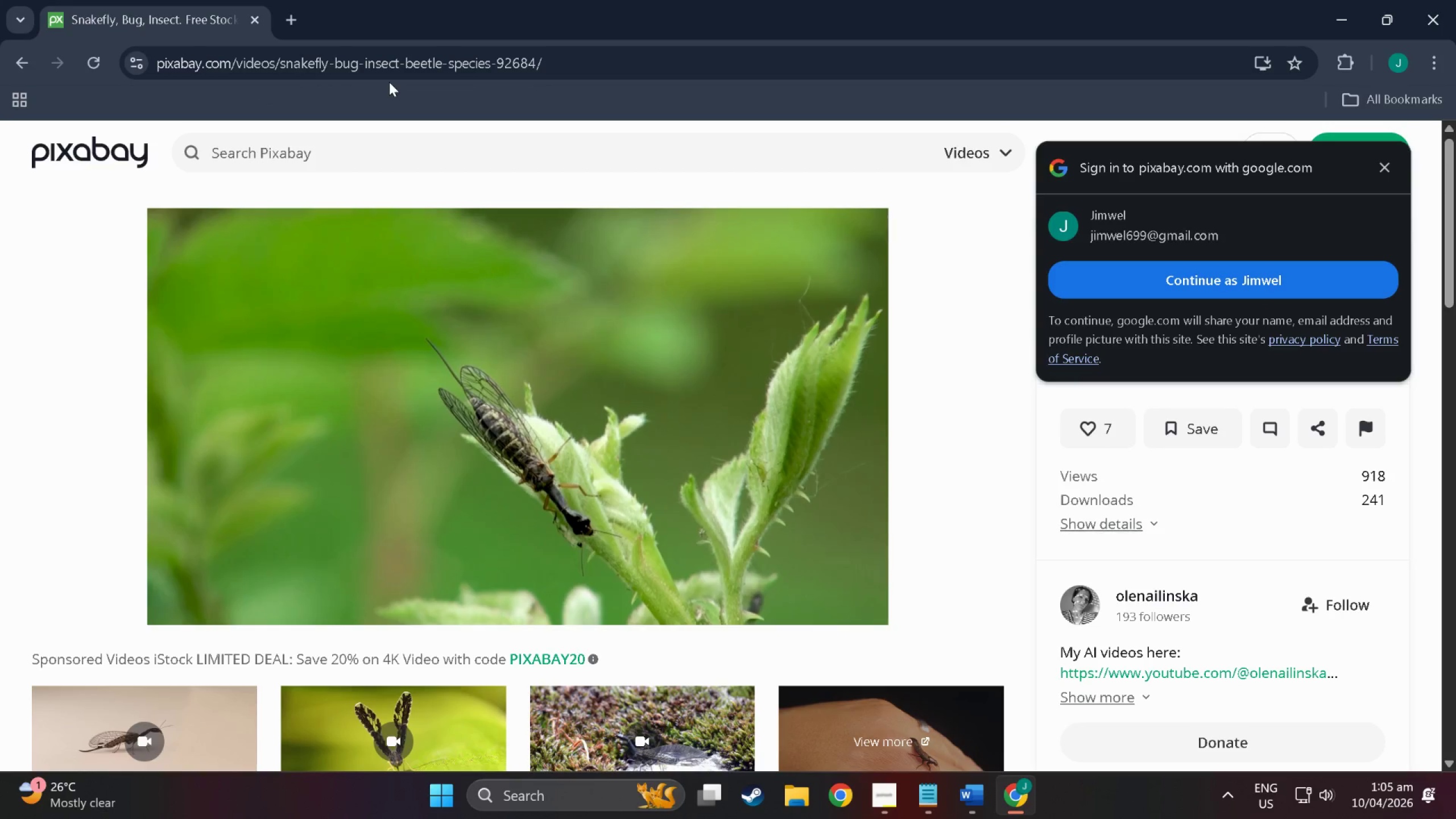 
triple_click([389, 81])
 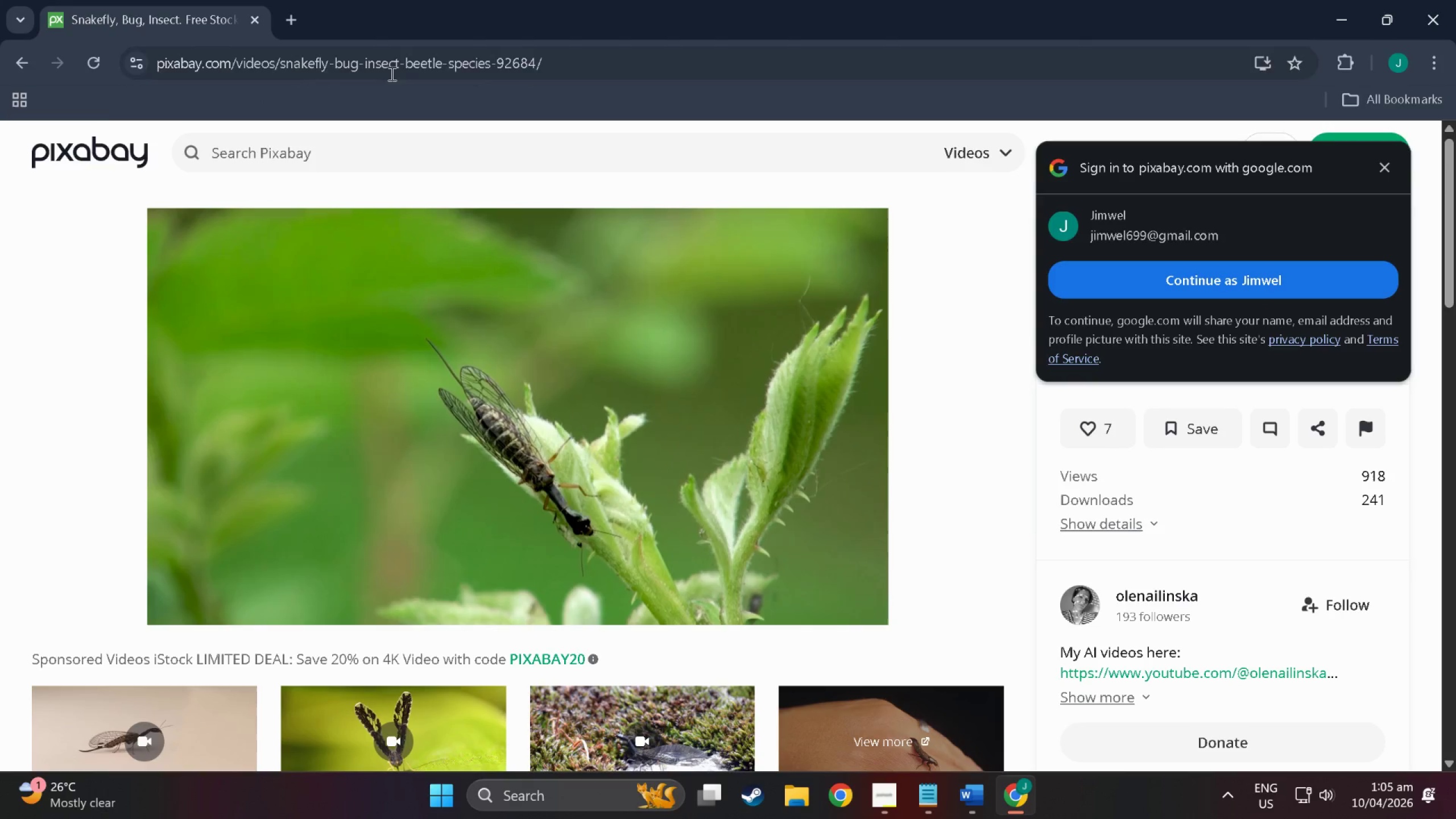 
triple_click([391, 73])
 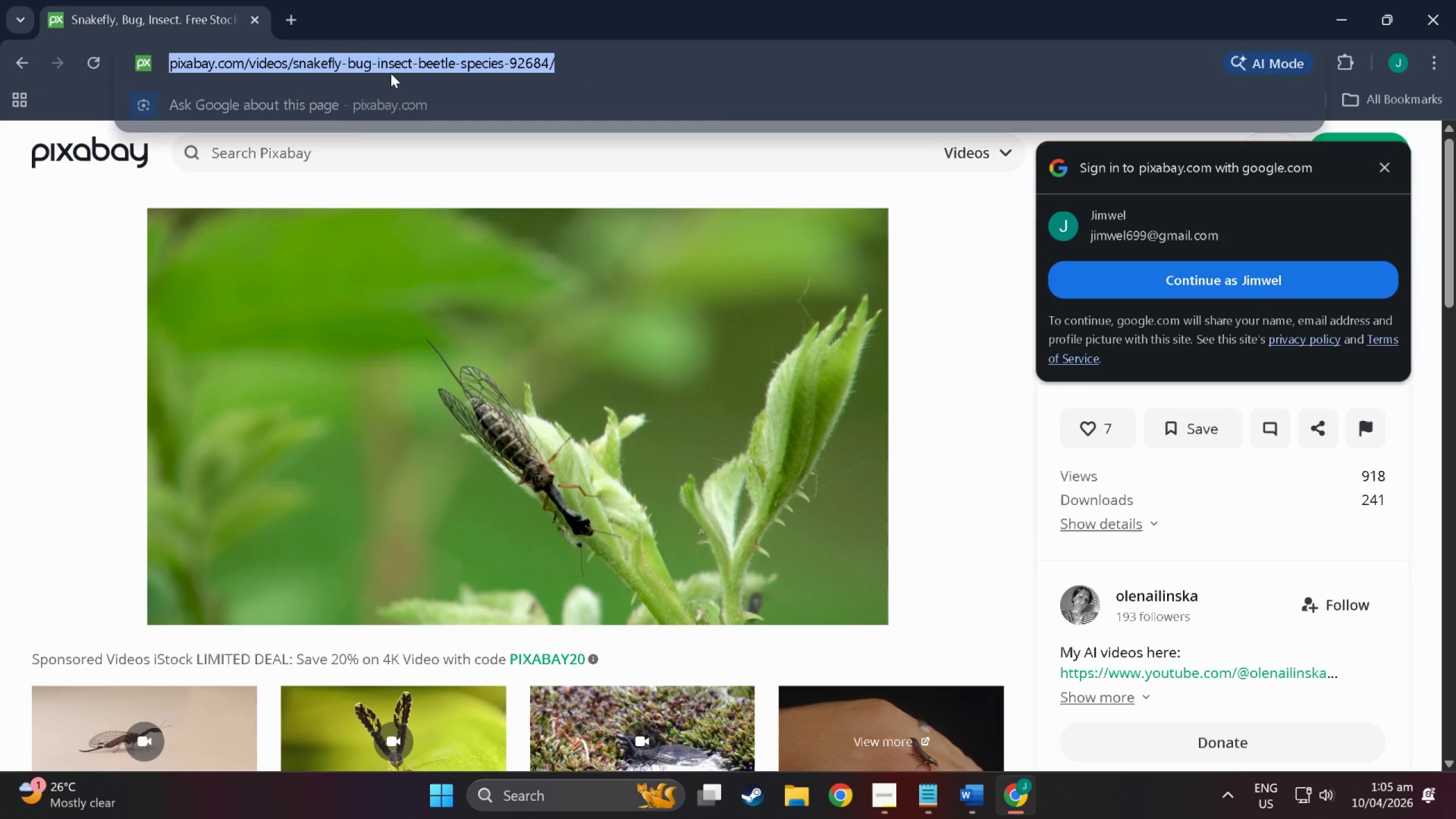 
triple_click([391, 73])
 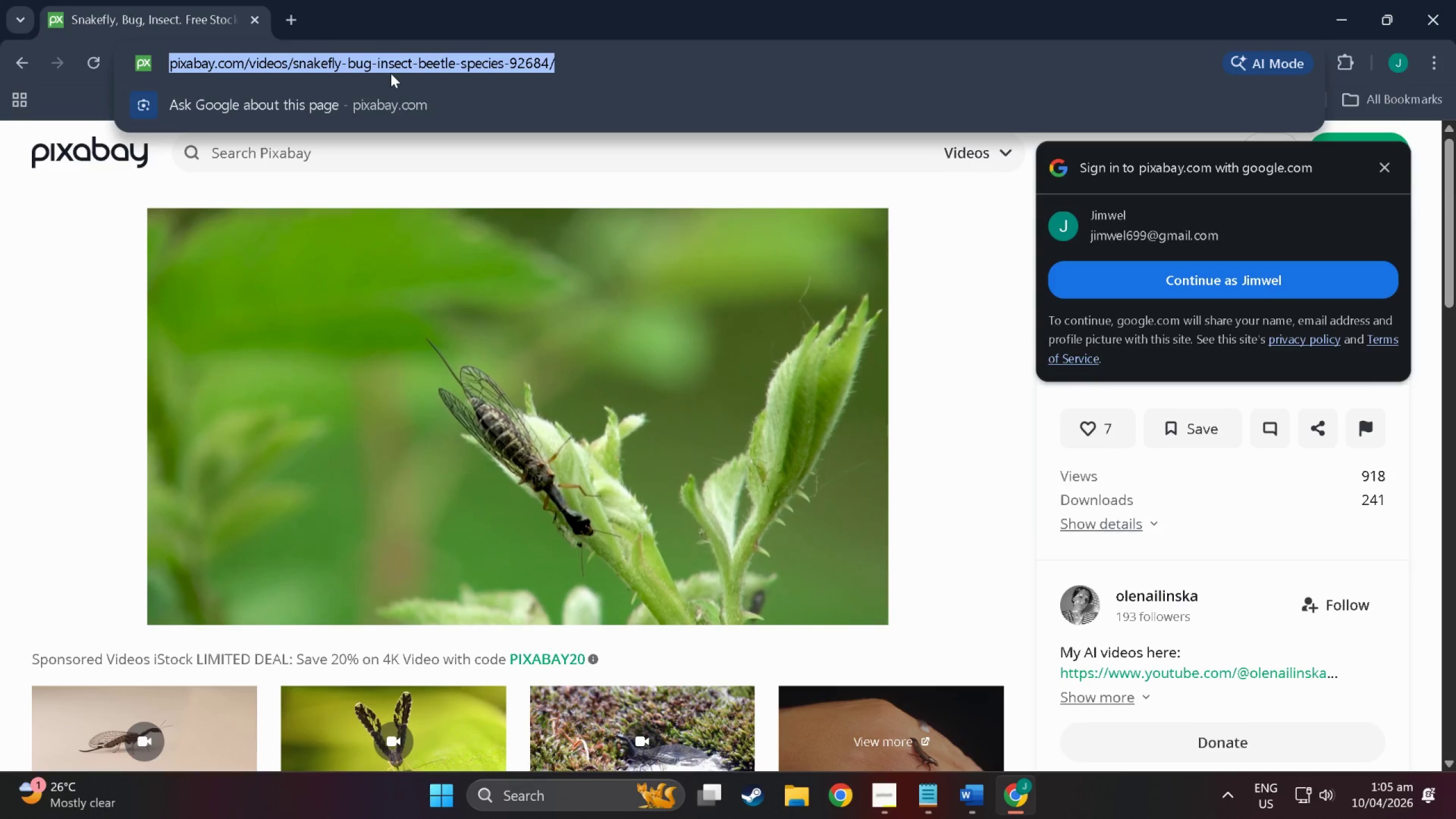 
key(Control+ControlLeft)
 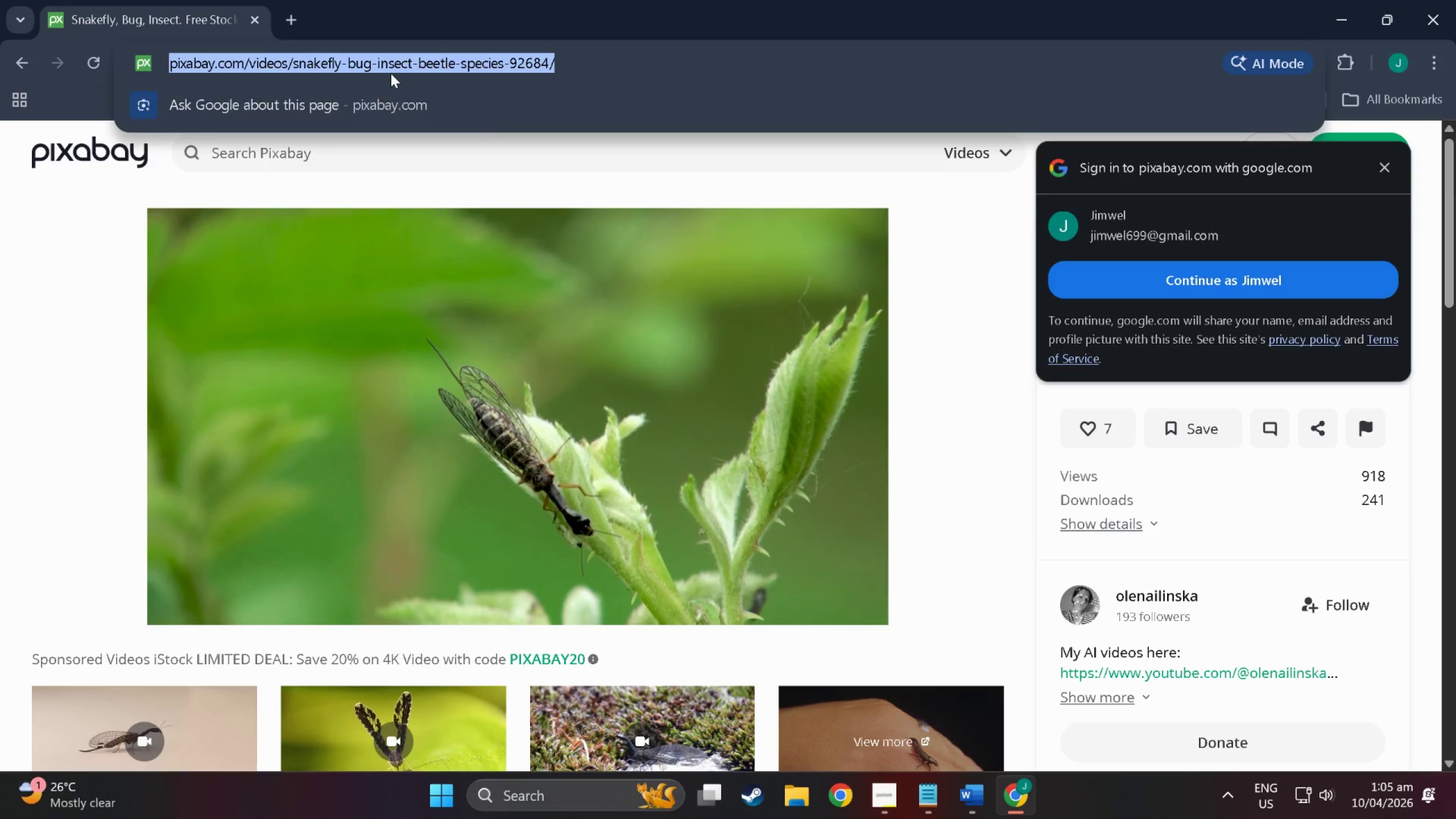 
key(Control+V)
 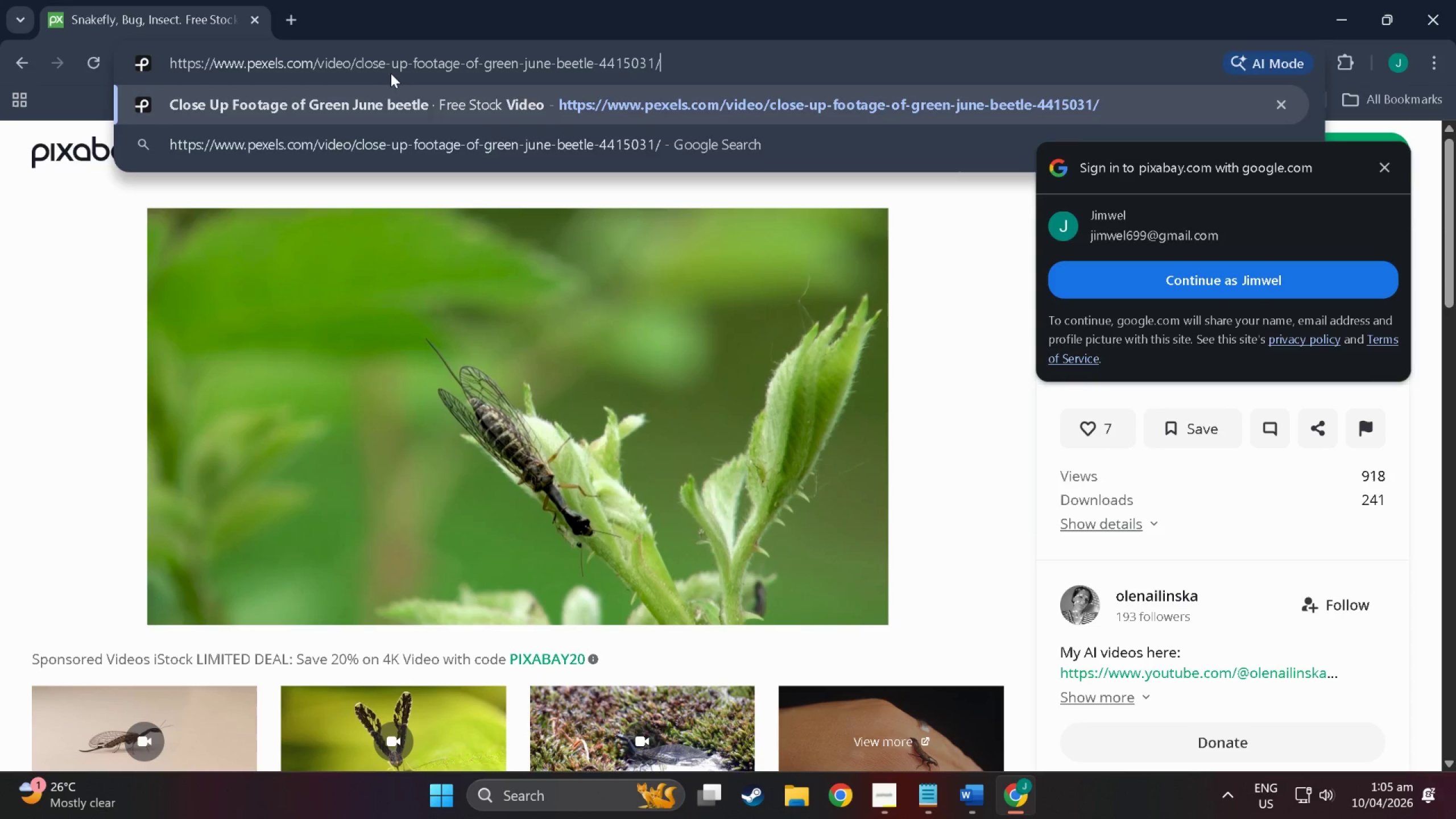 
key(NumpadEnter)
 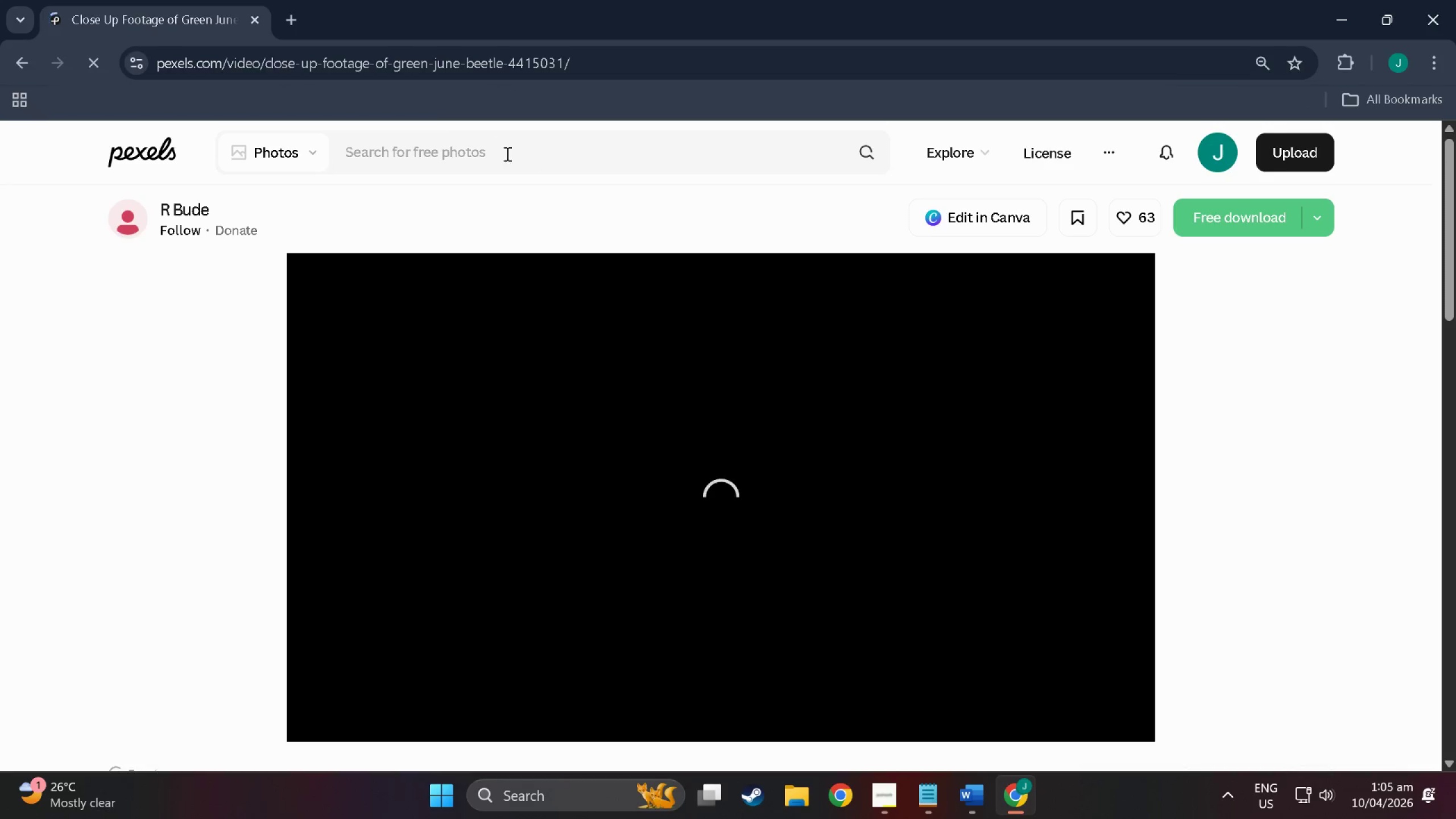 
key(Alt+Tab)
 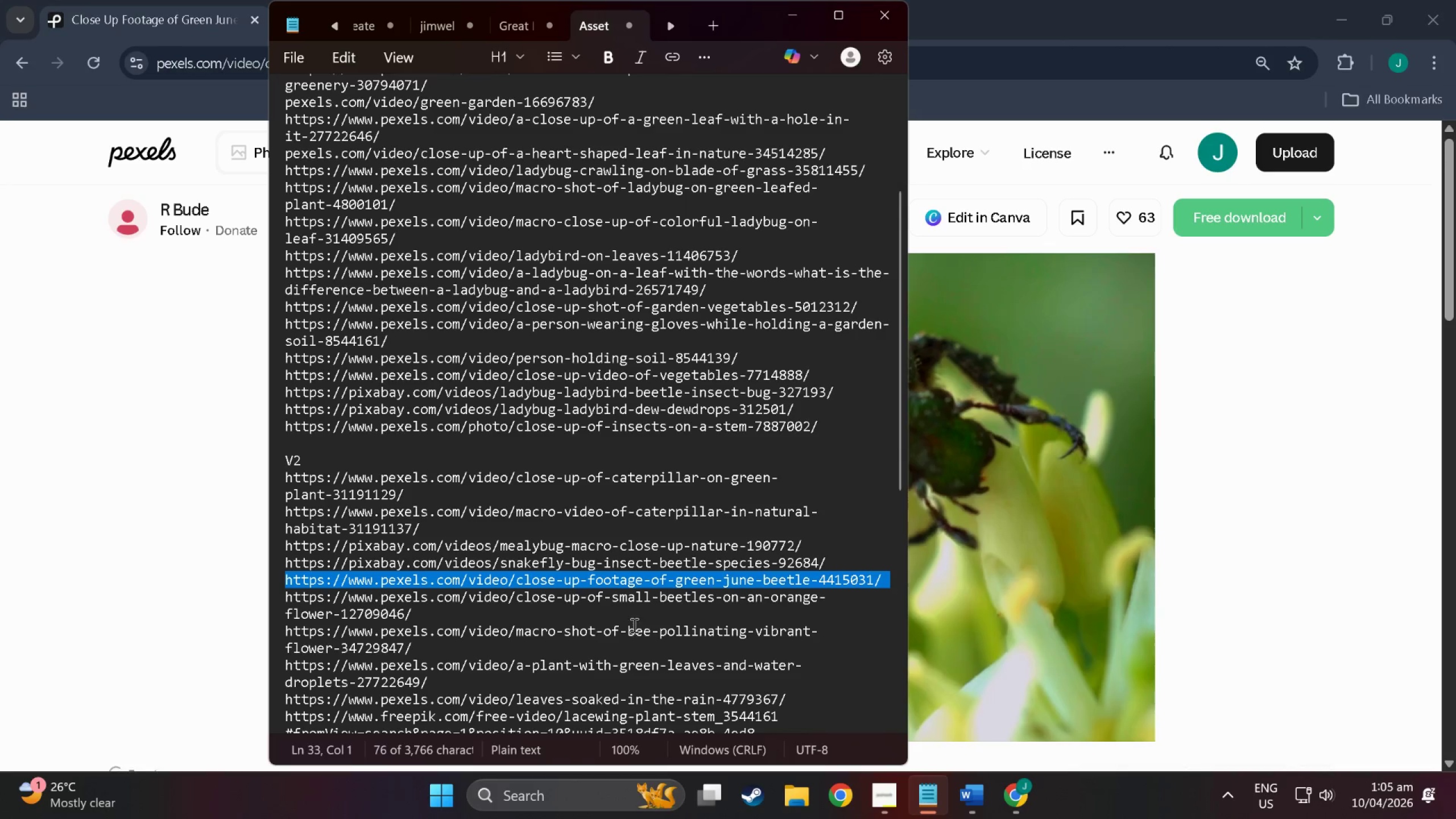 
double_click([633, 599])
 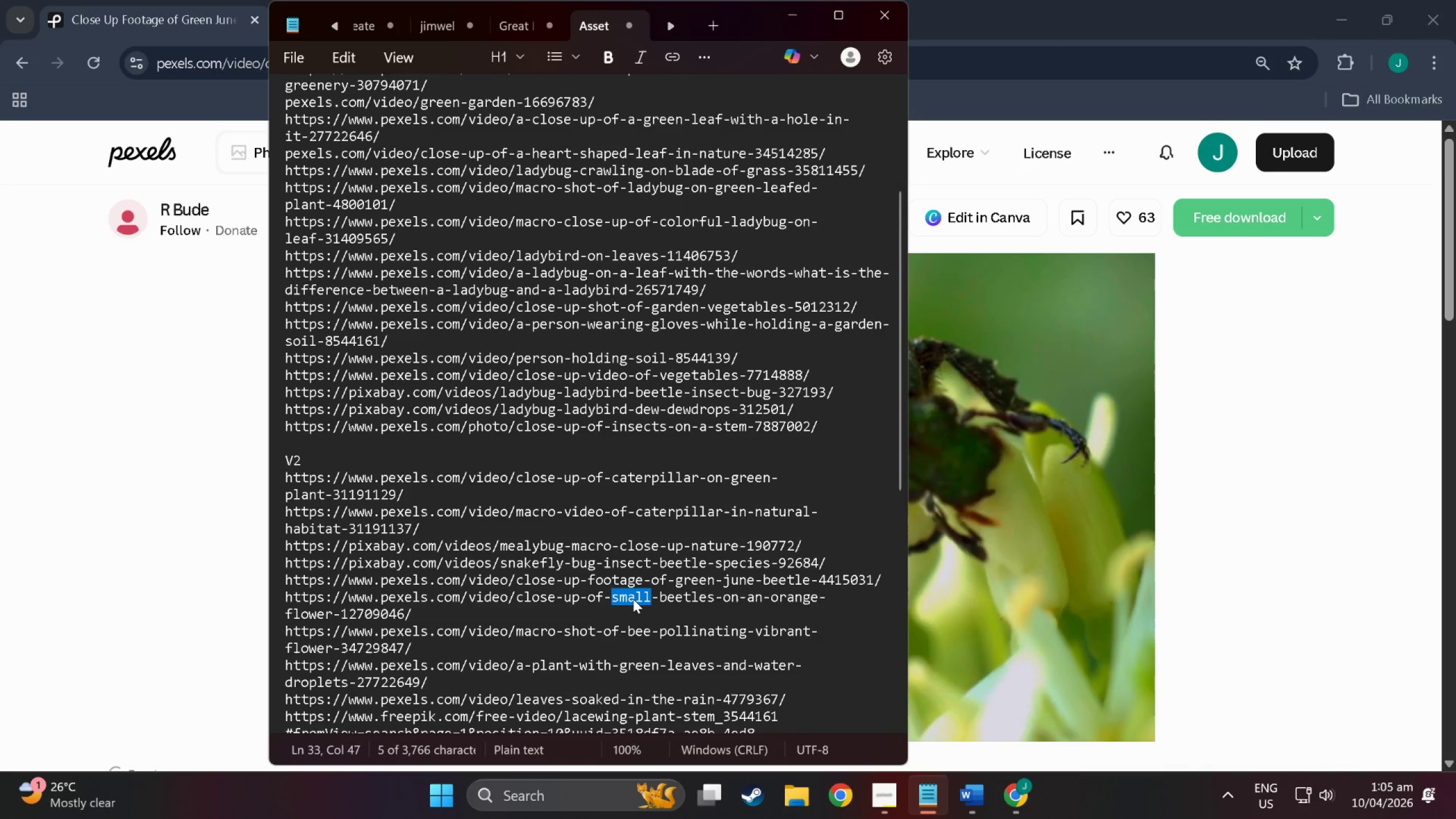 
triple_click([633, 599])
 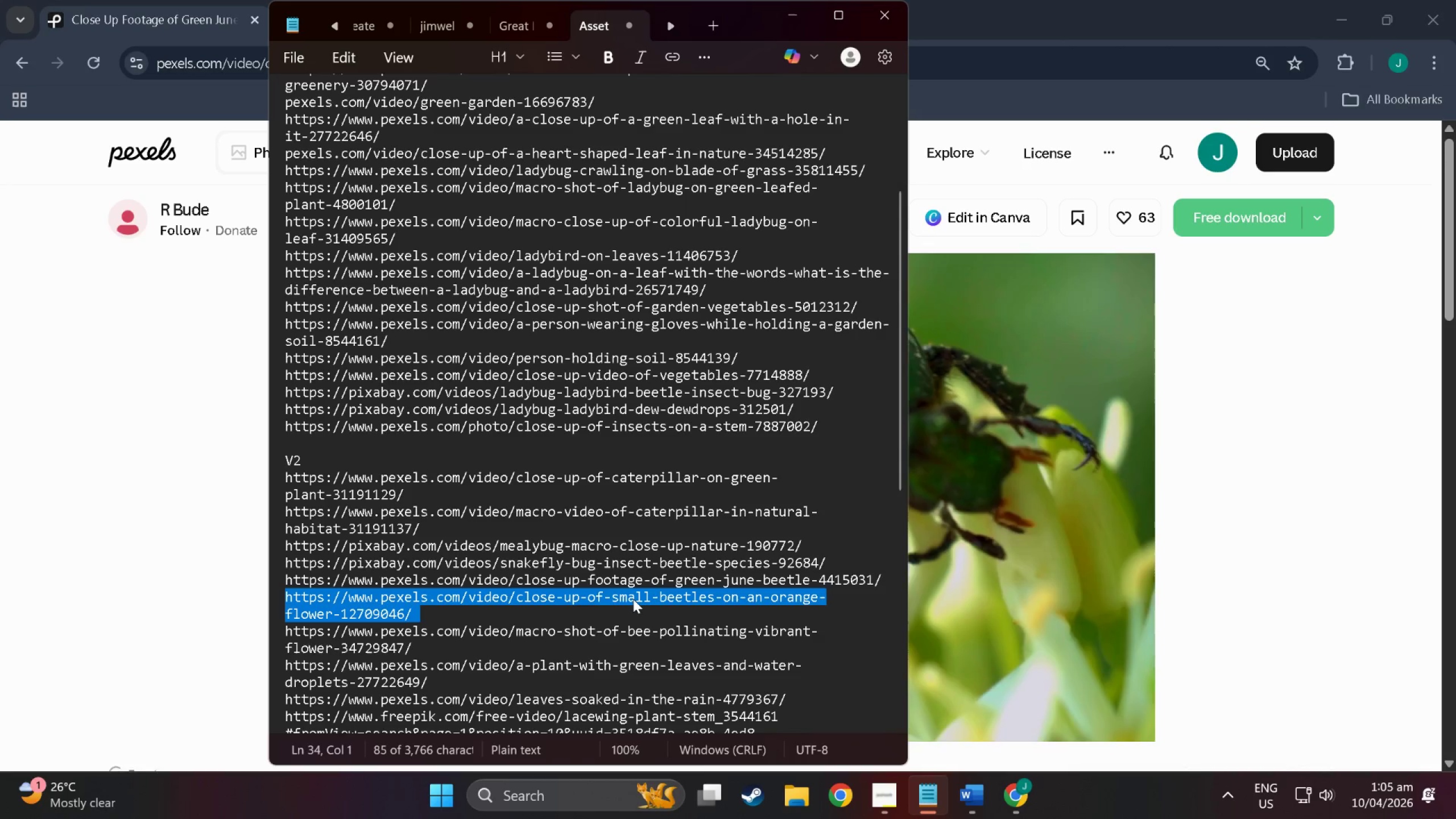 
key(Control+C)
 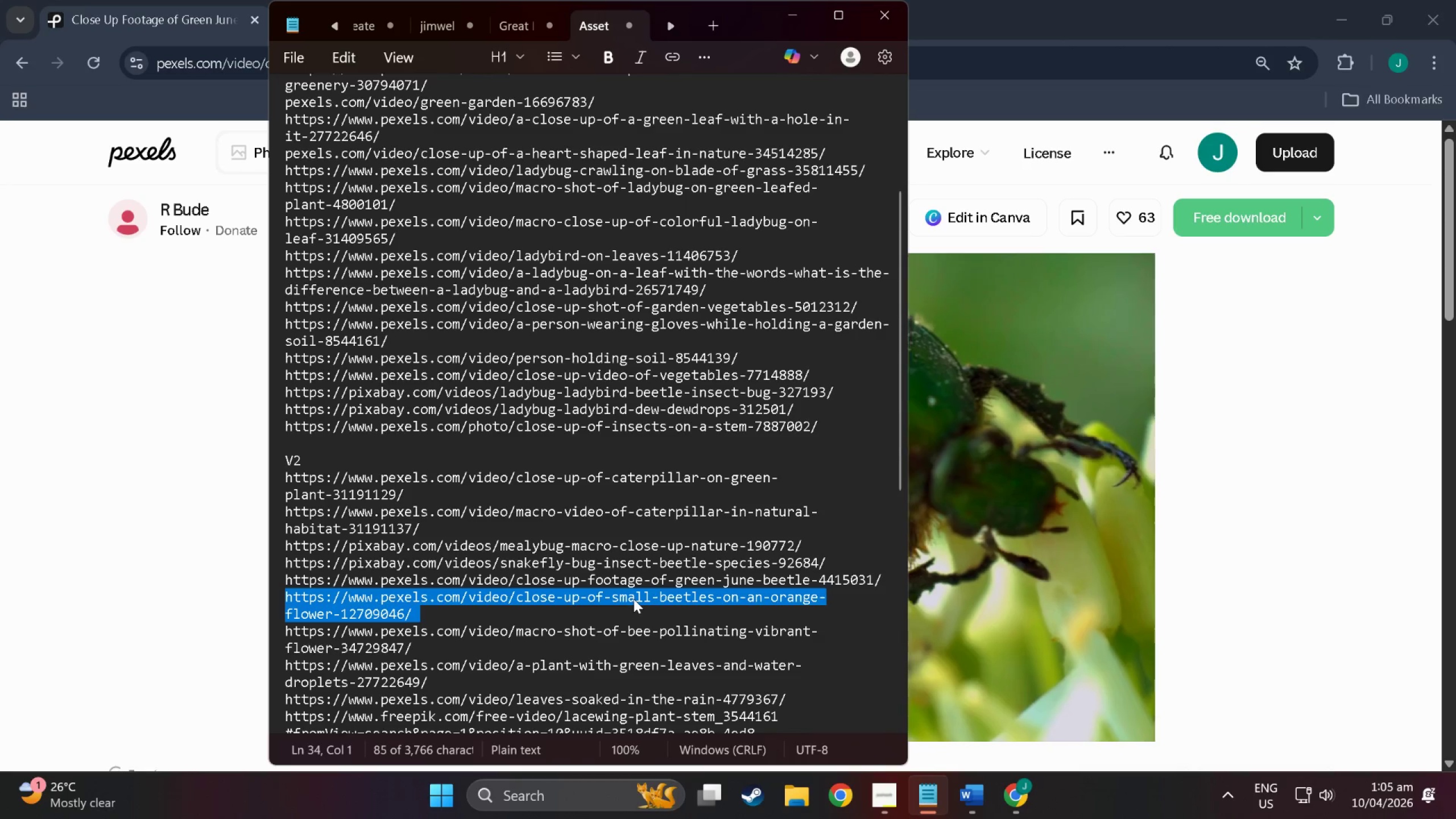 
key(Alt+Tab)
 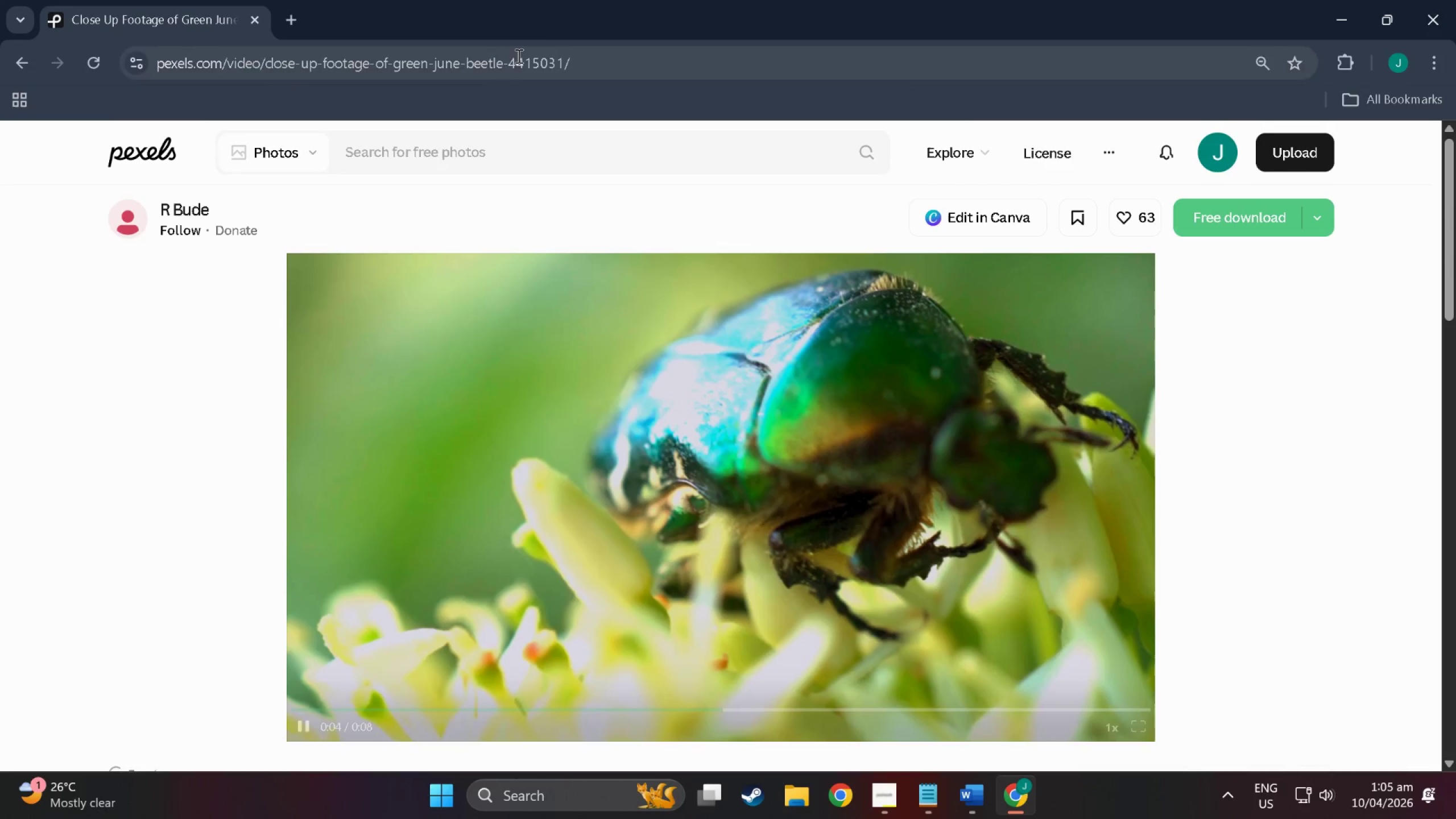 
double_click([518, 55])
 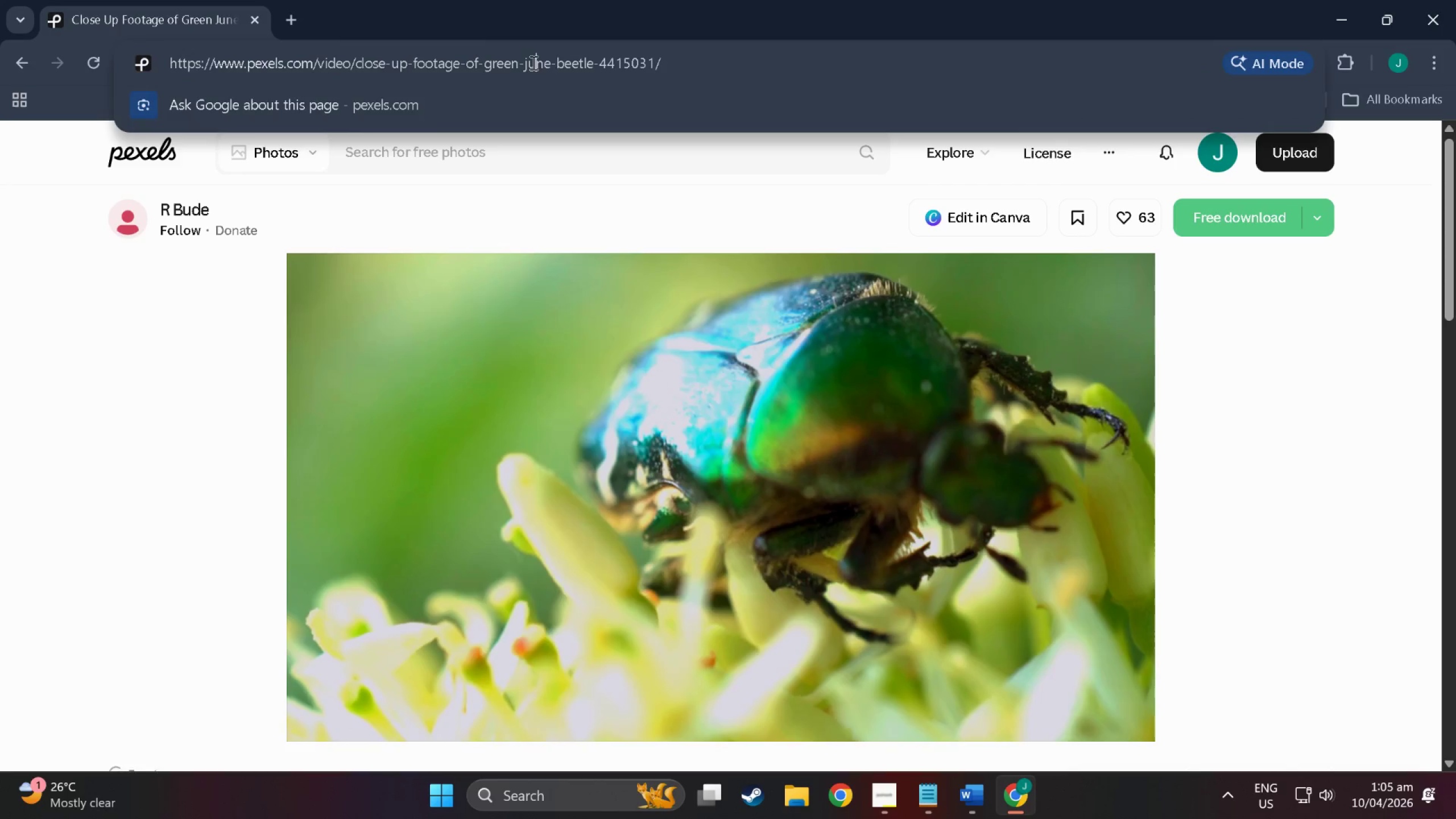 
double_click([532, 63])
 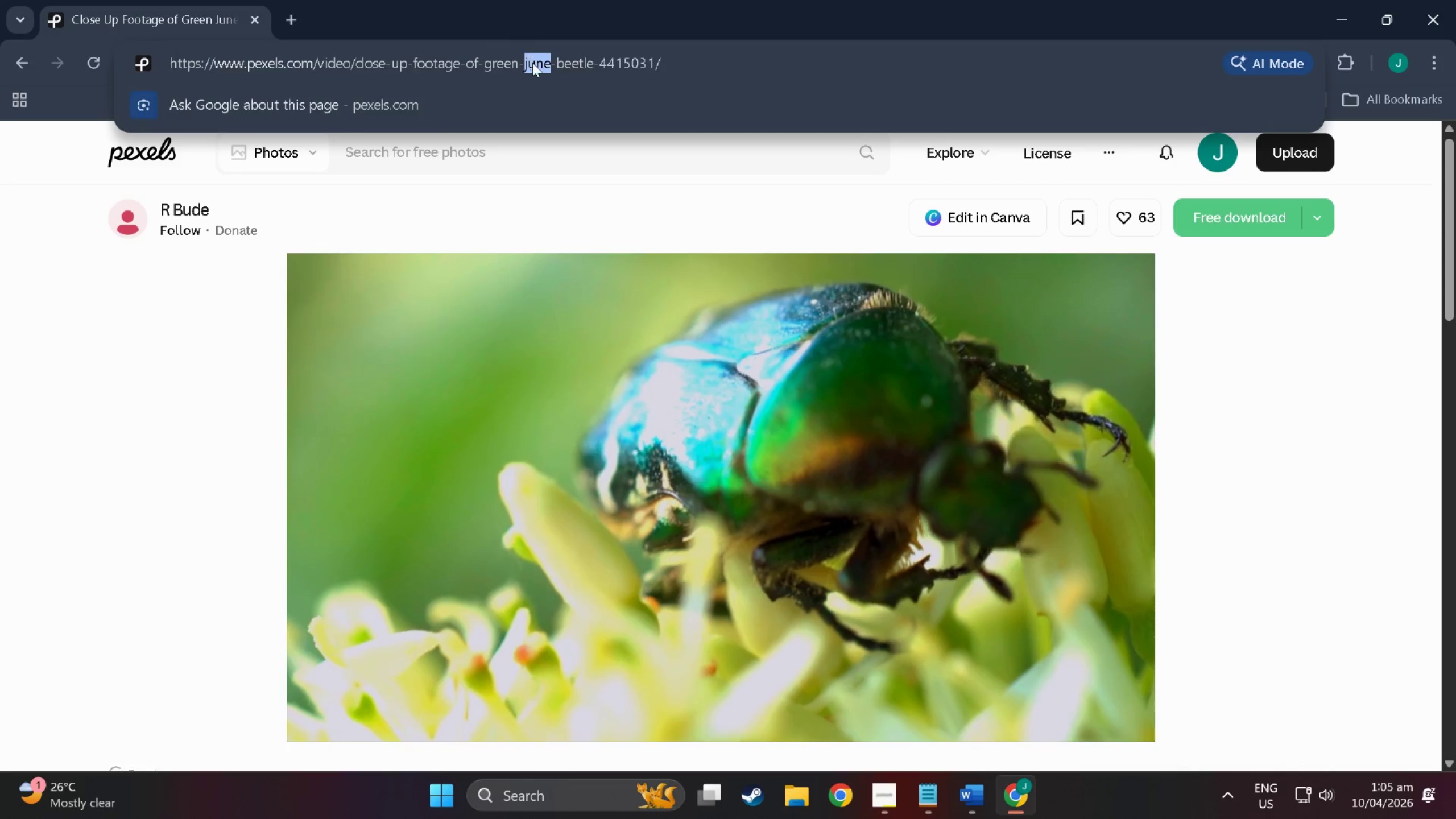 
triple_click([532, 63])
 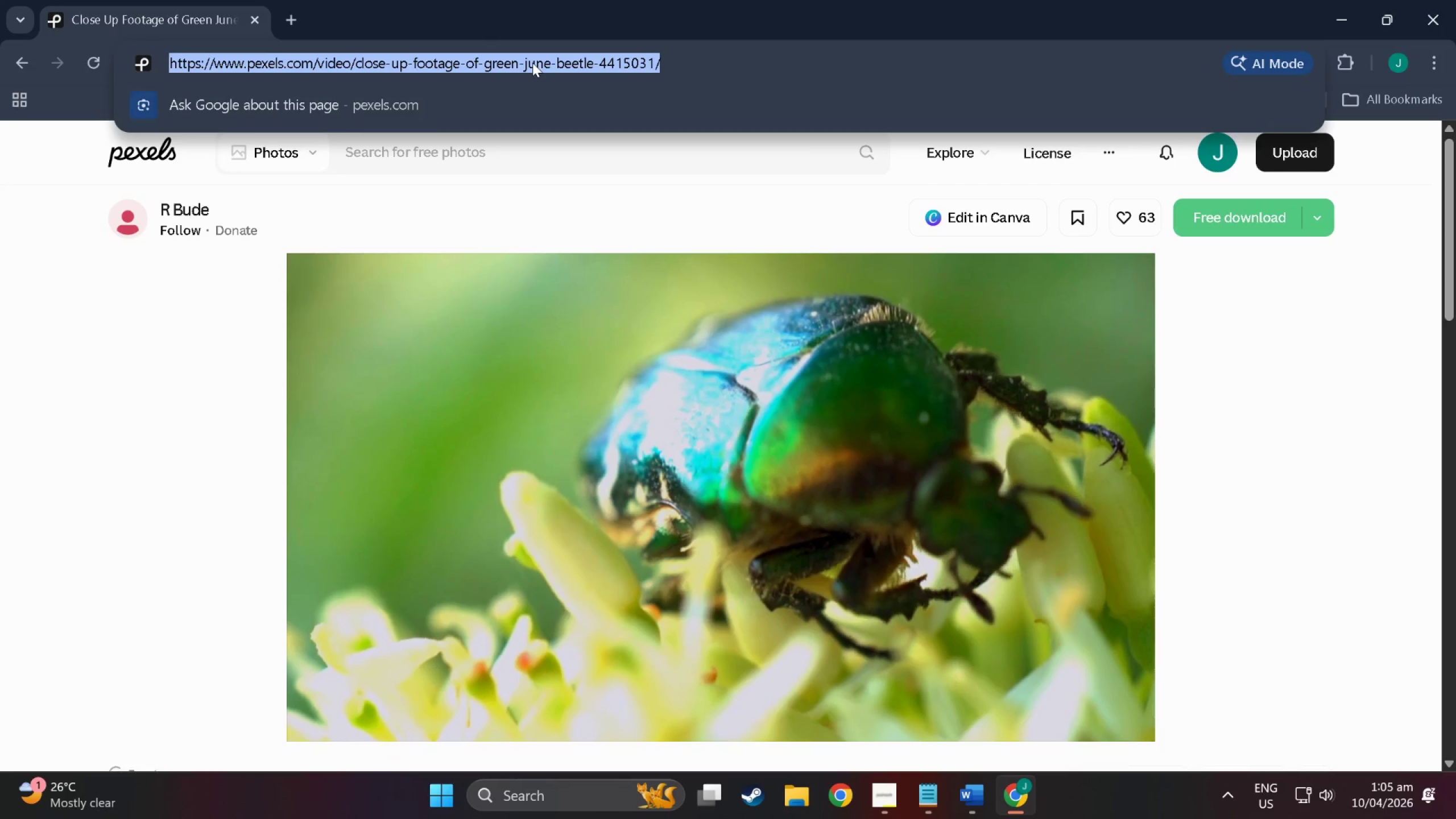 
key(Control+V)
 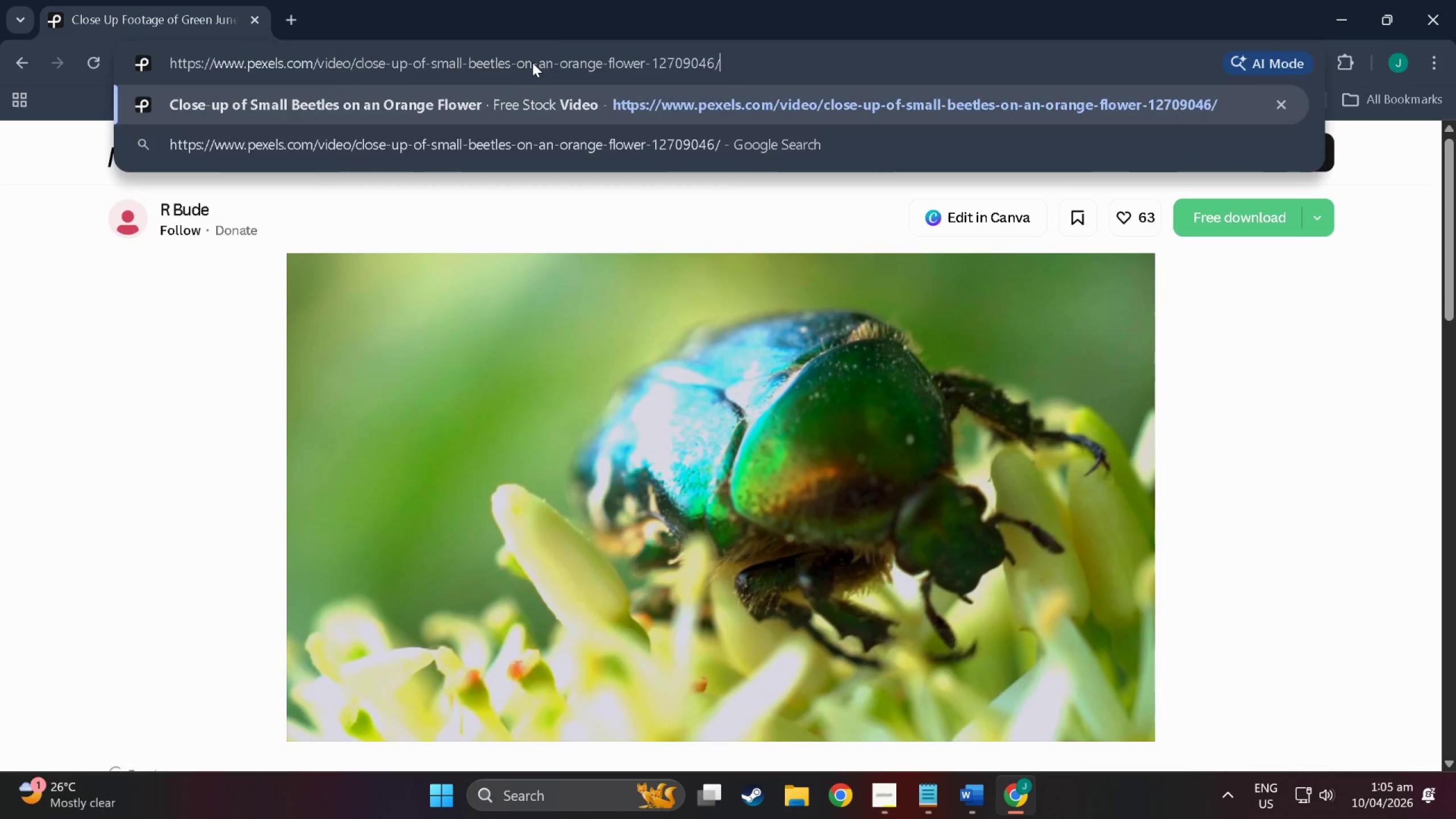 
key(NumpadEnter)
 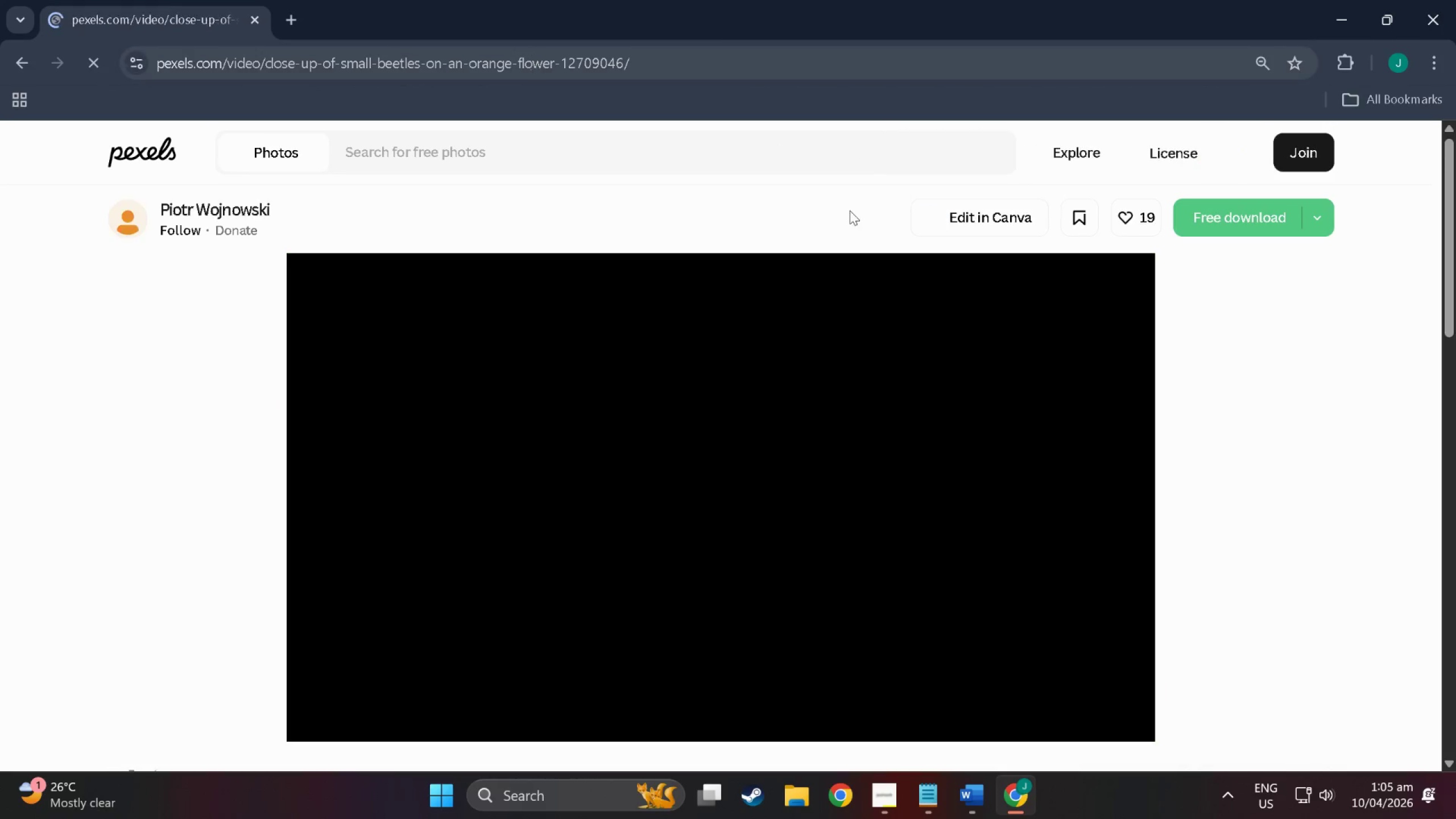 
scroll: coordinate [780, 292], scroll_direction: down, amount: 2.0
 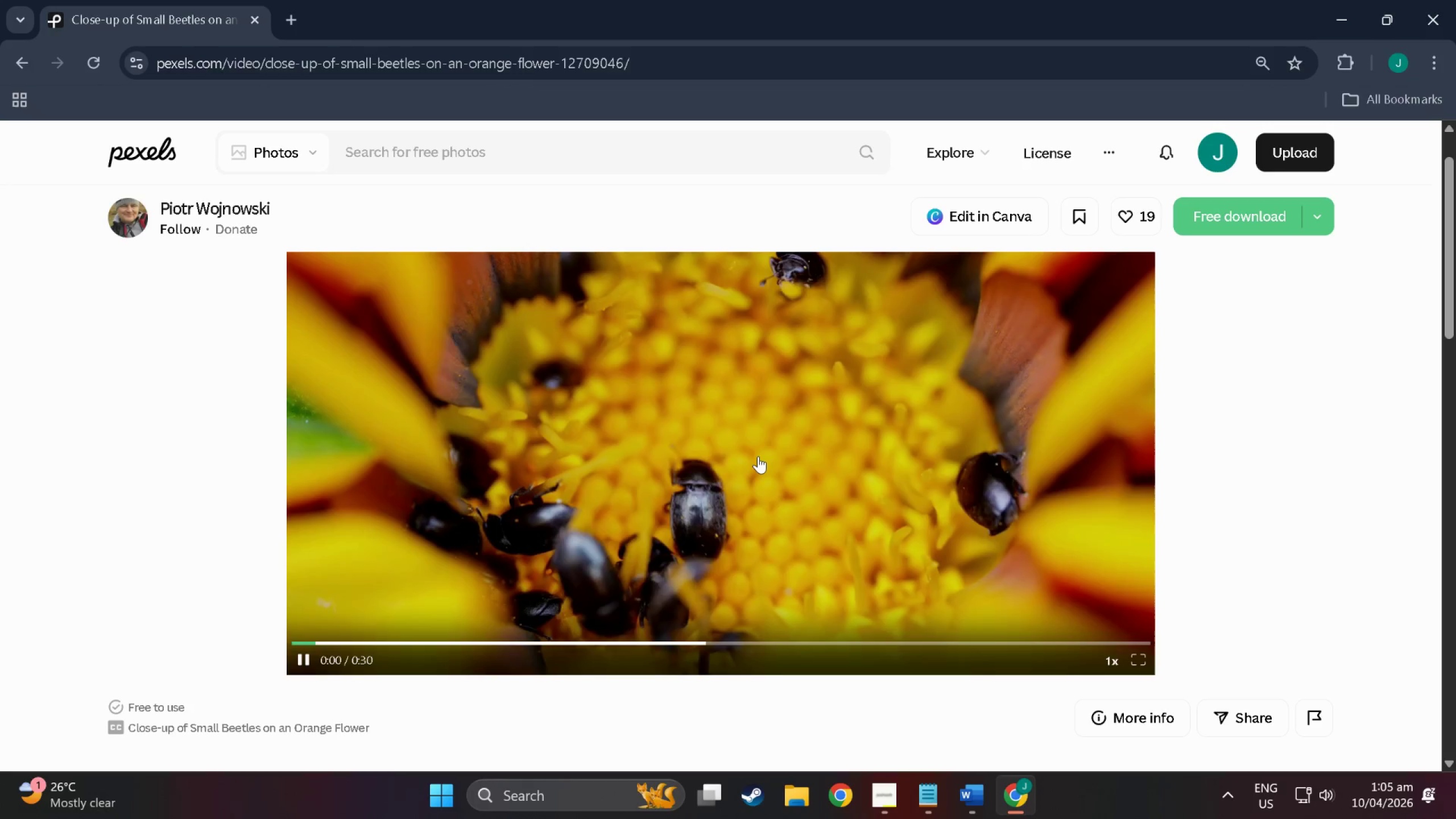 
key(Alt+Tab)
 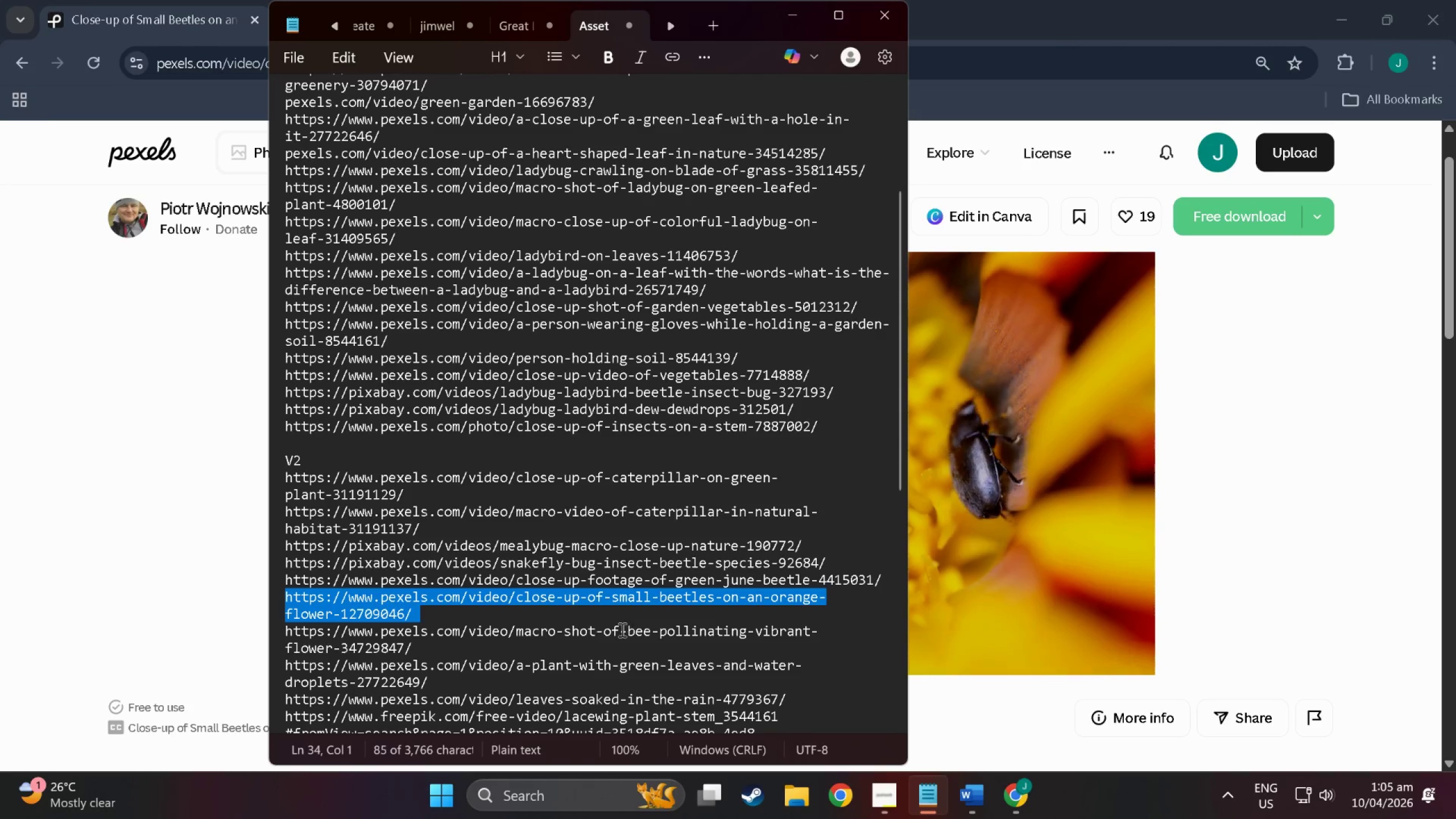 
double_click([621, 630])
 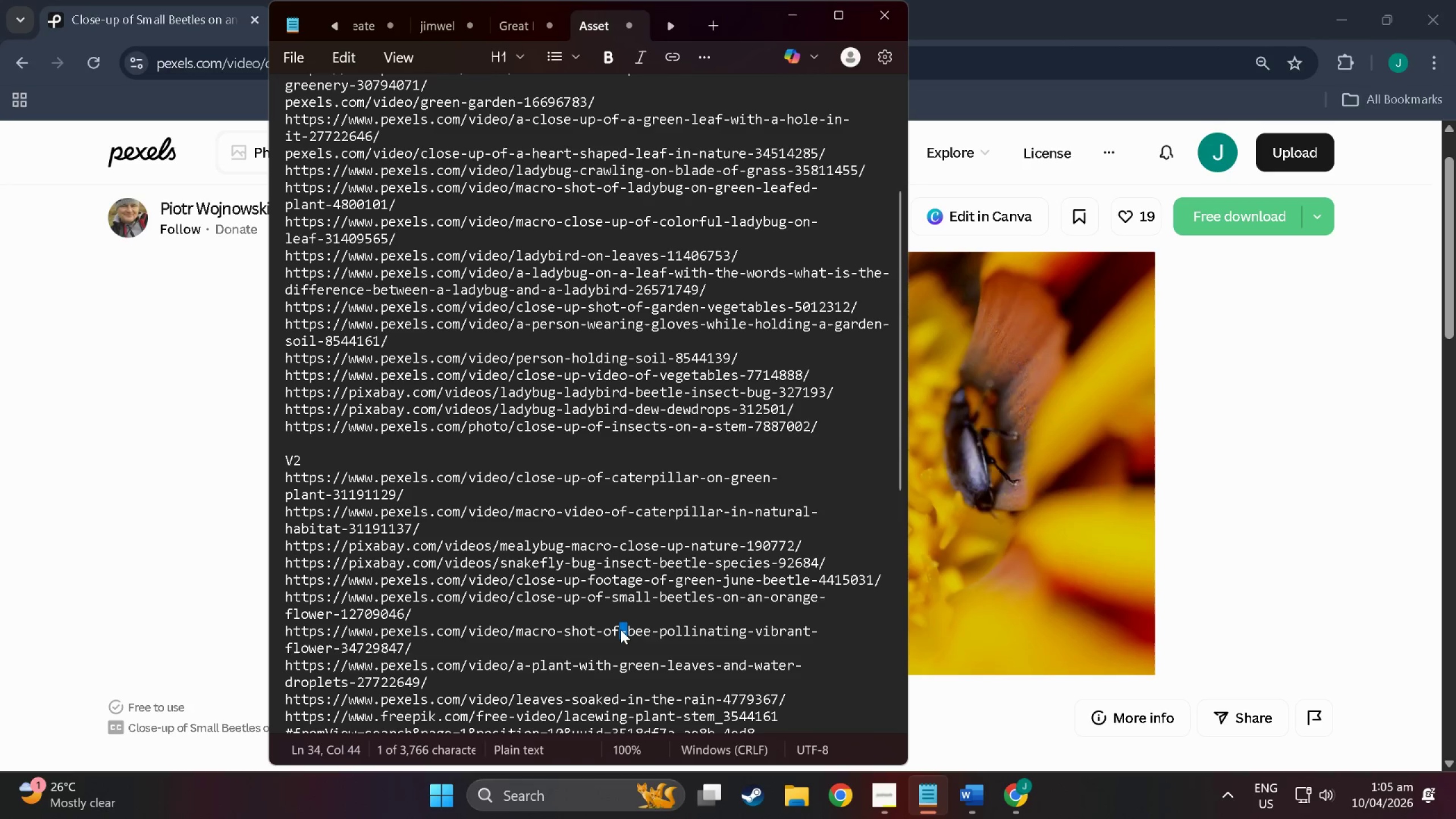 
triple_click([621, 630])
 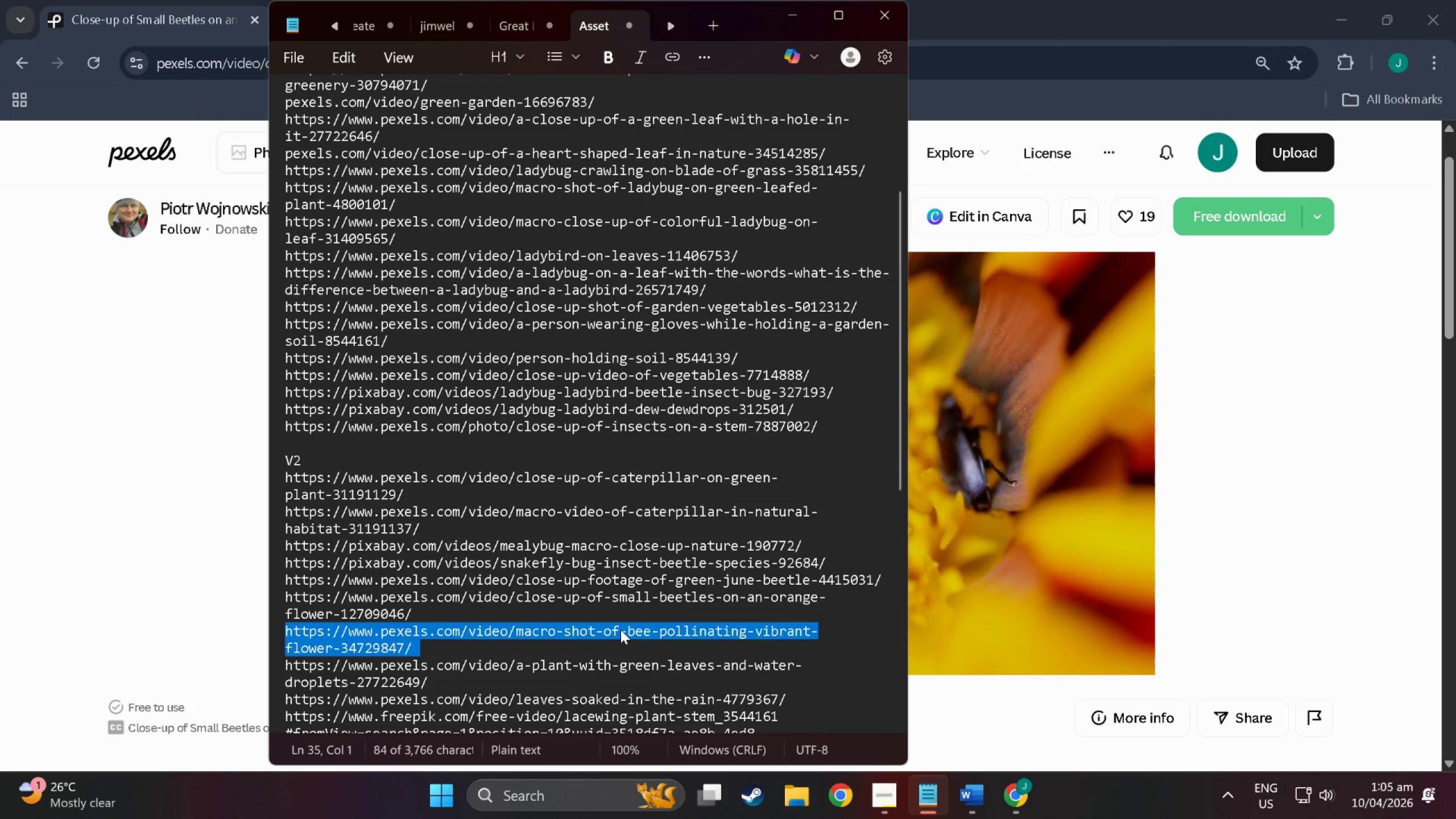 
key(Control+C)
 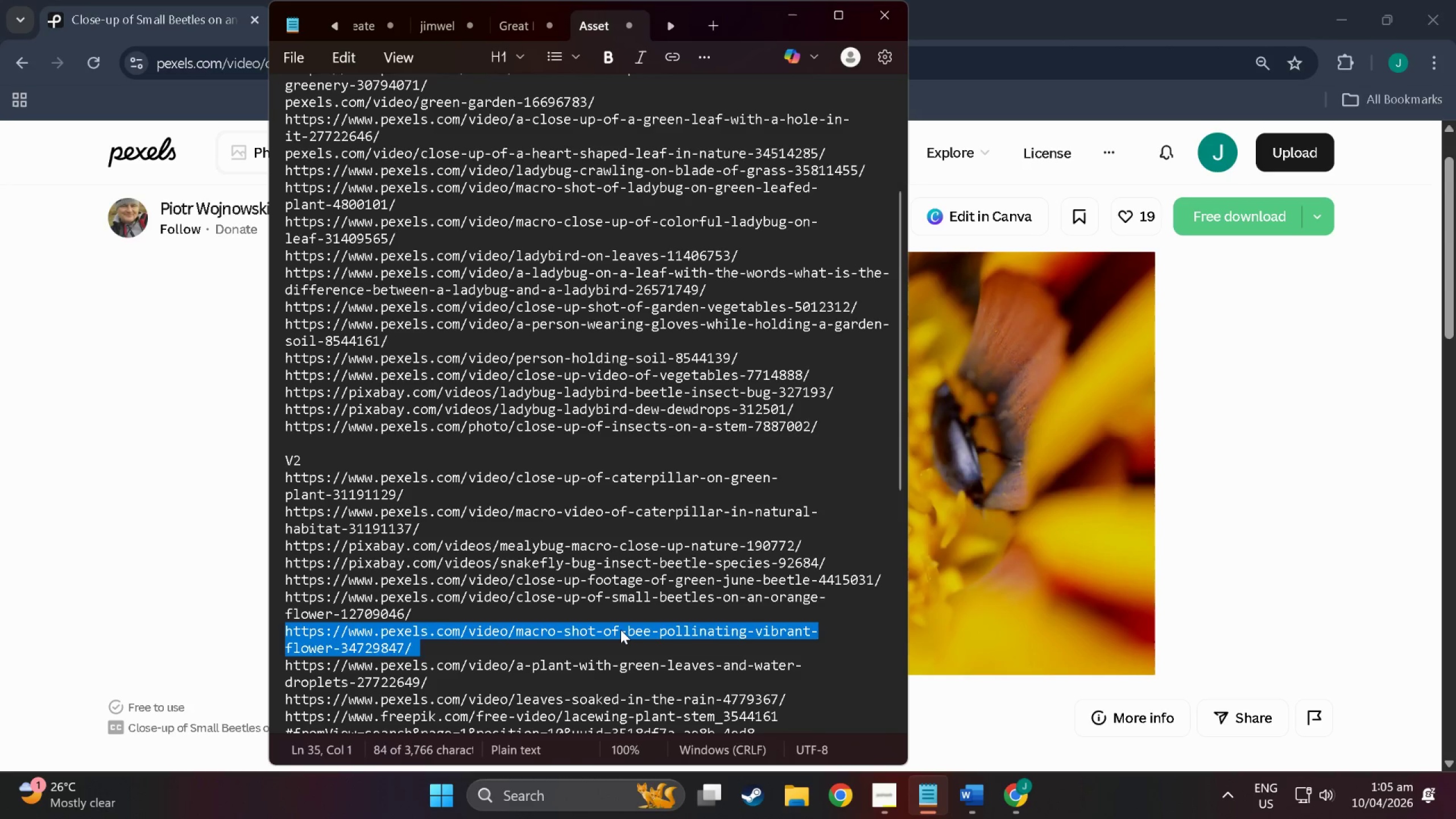 
key(Alt+Tab)
 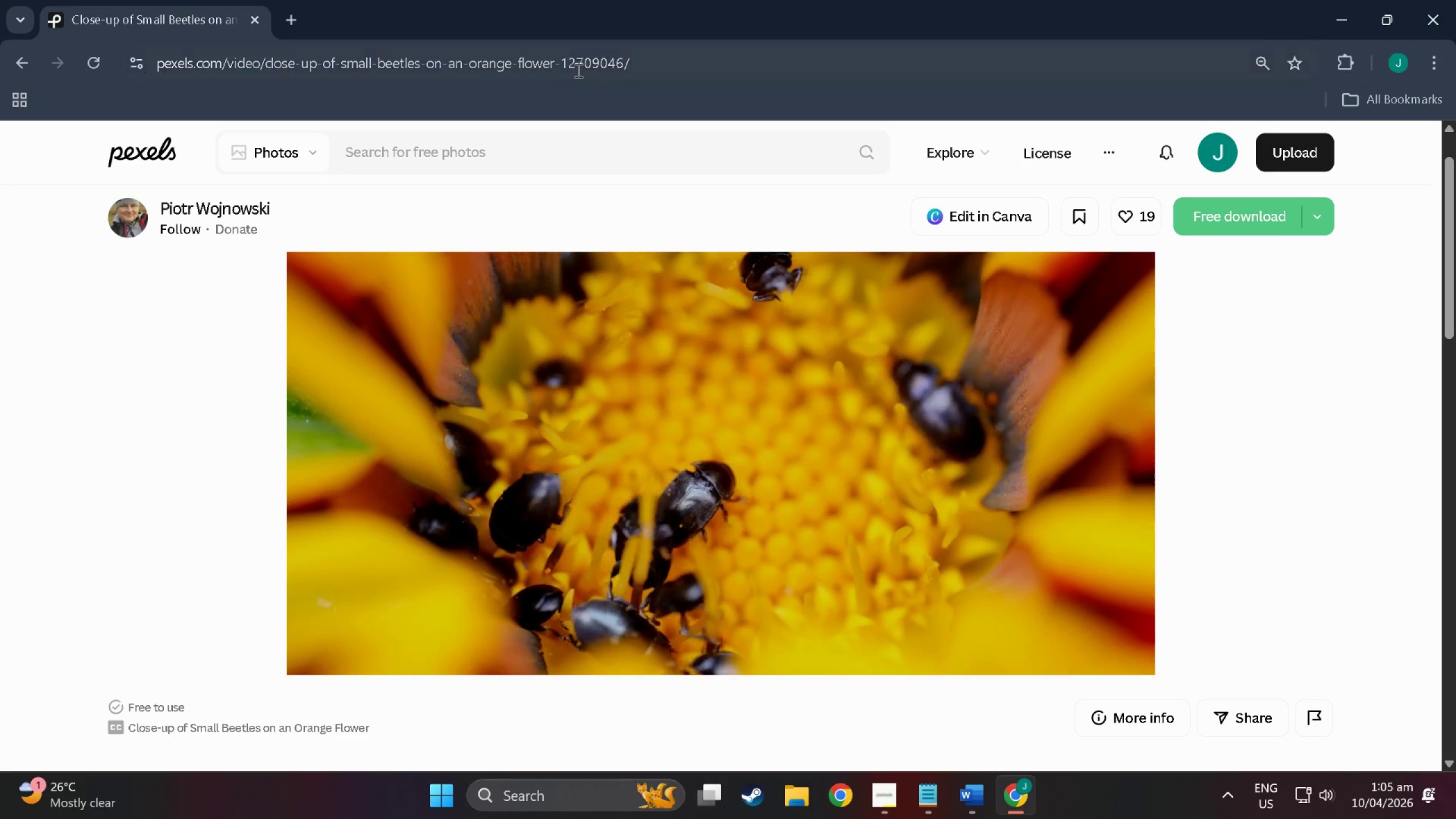 
double_click([577, 70])
 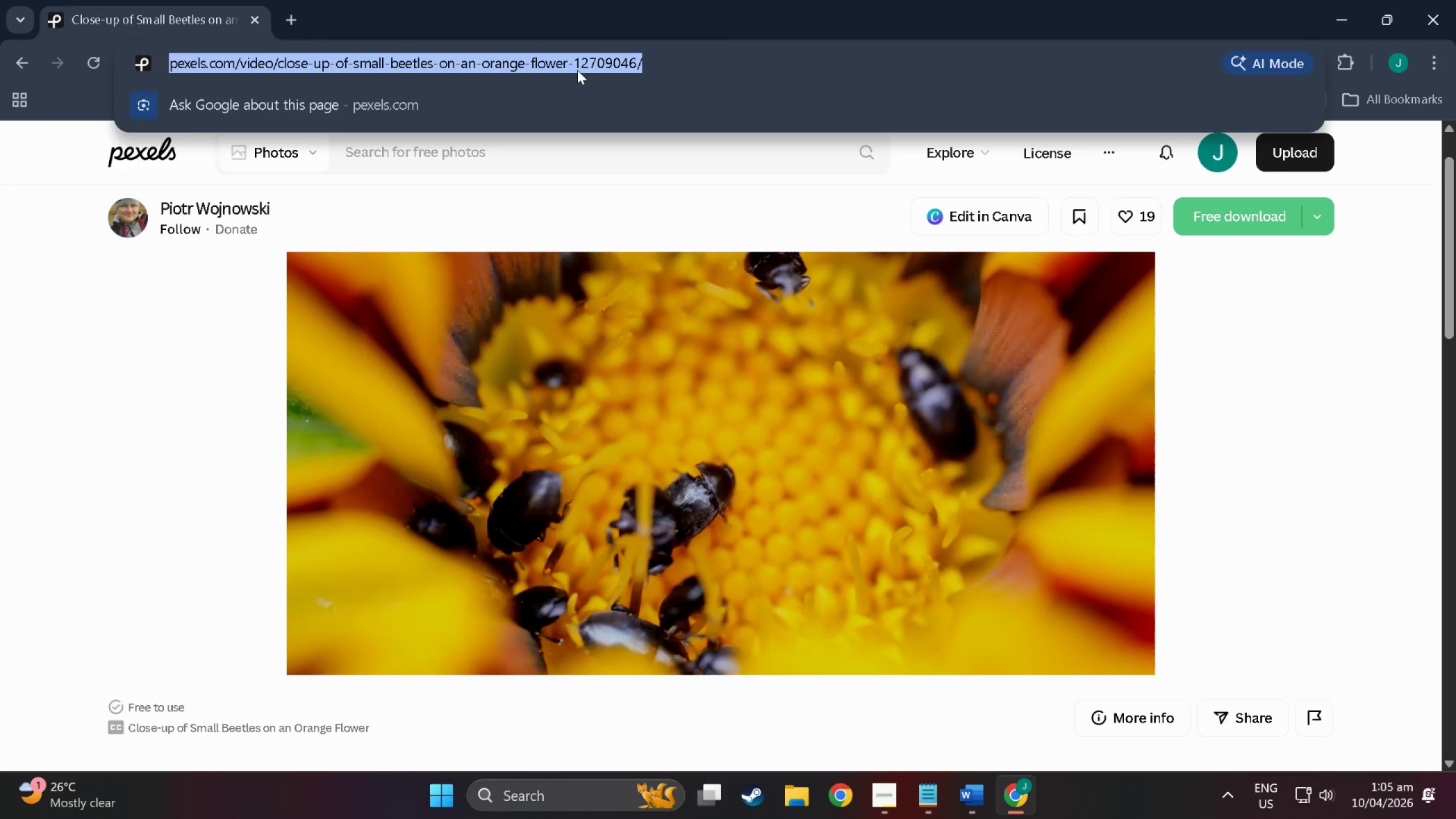 
key(Control+ControlLeft)
 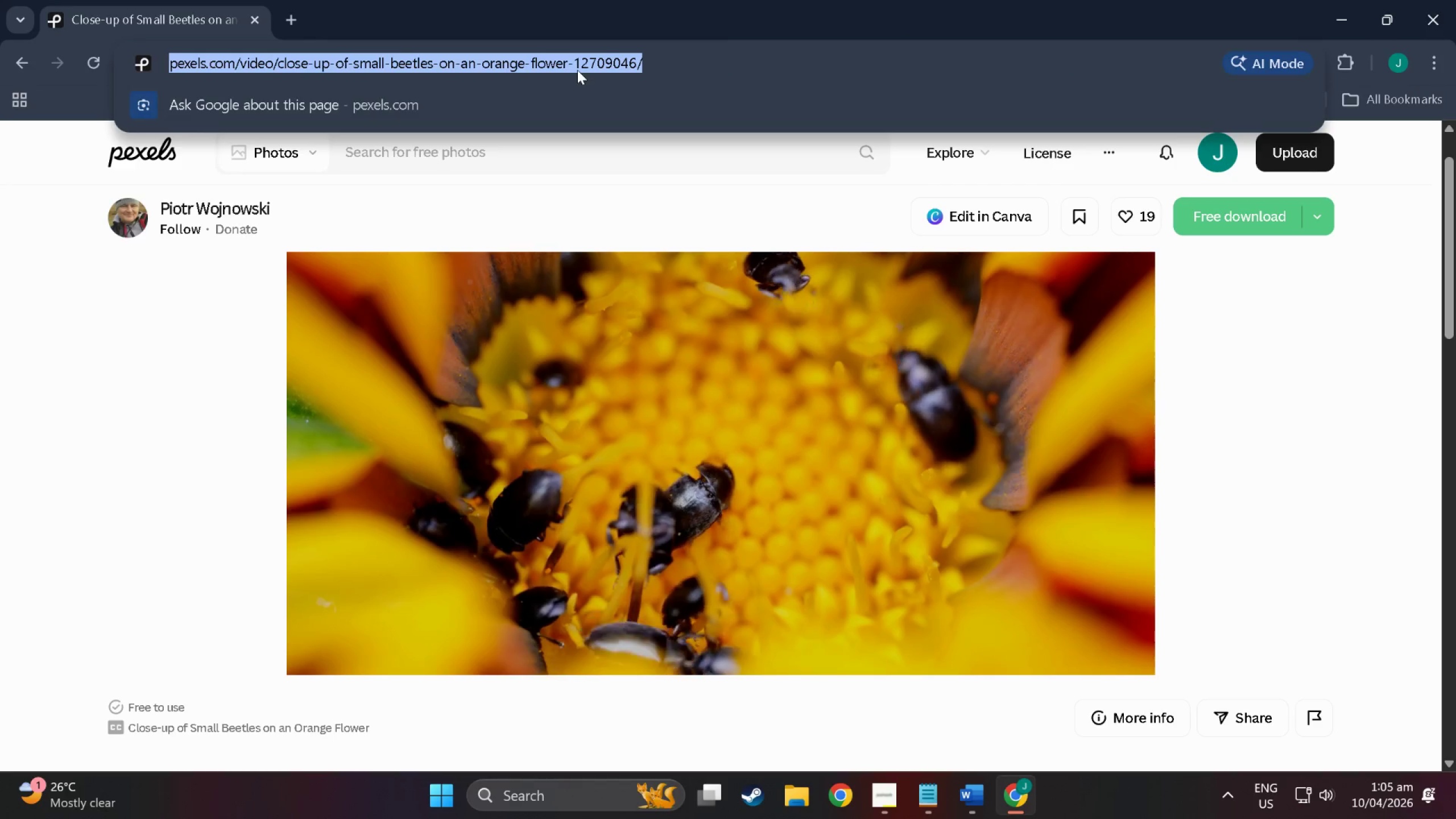 
key(Control+V)
 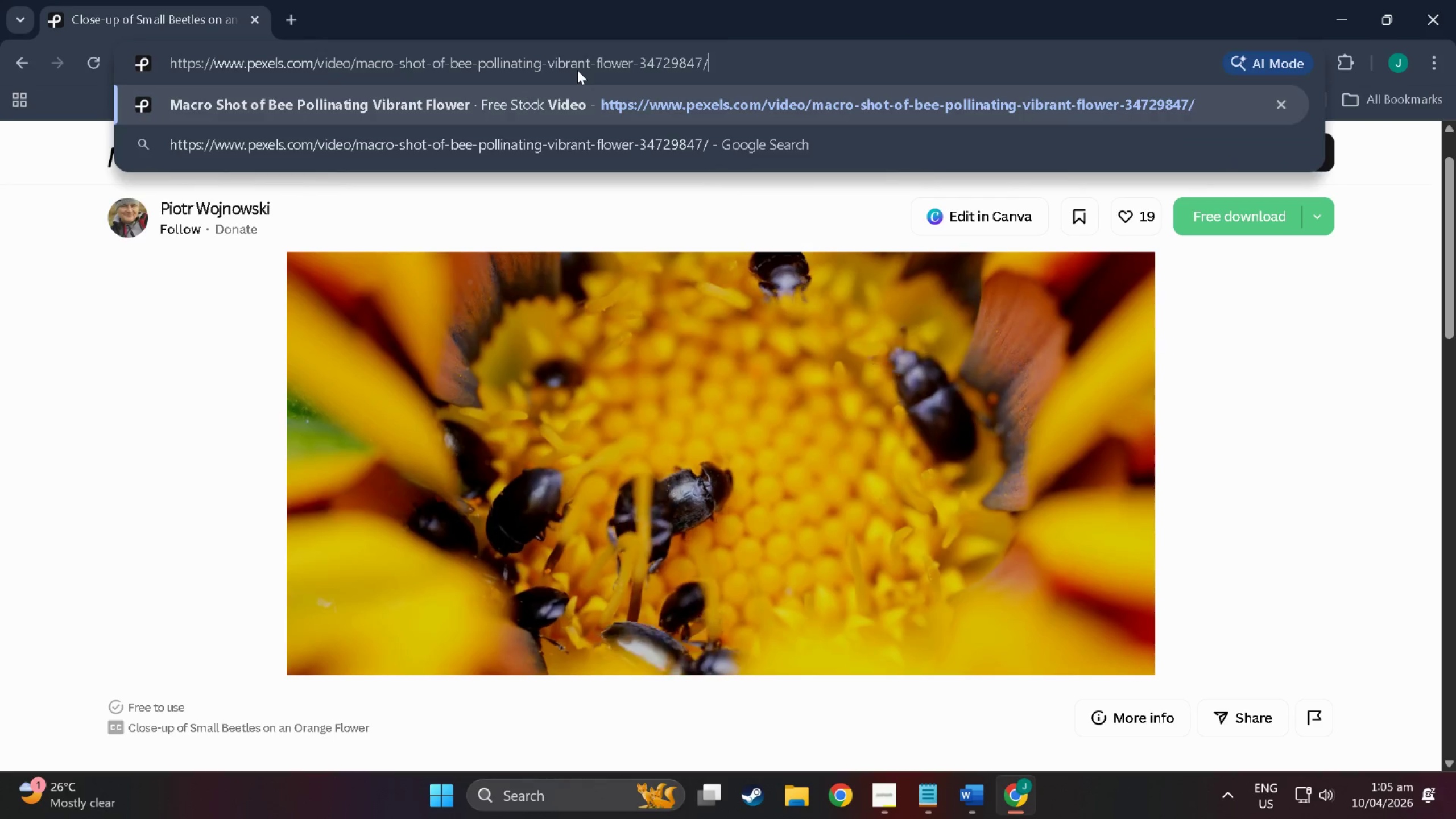 
key(NumpadEnter)
 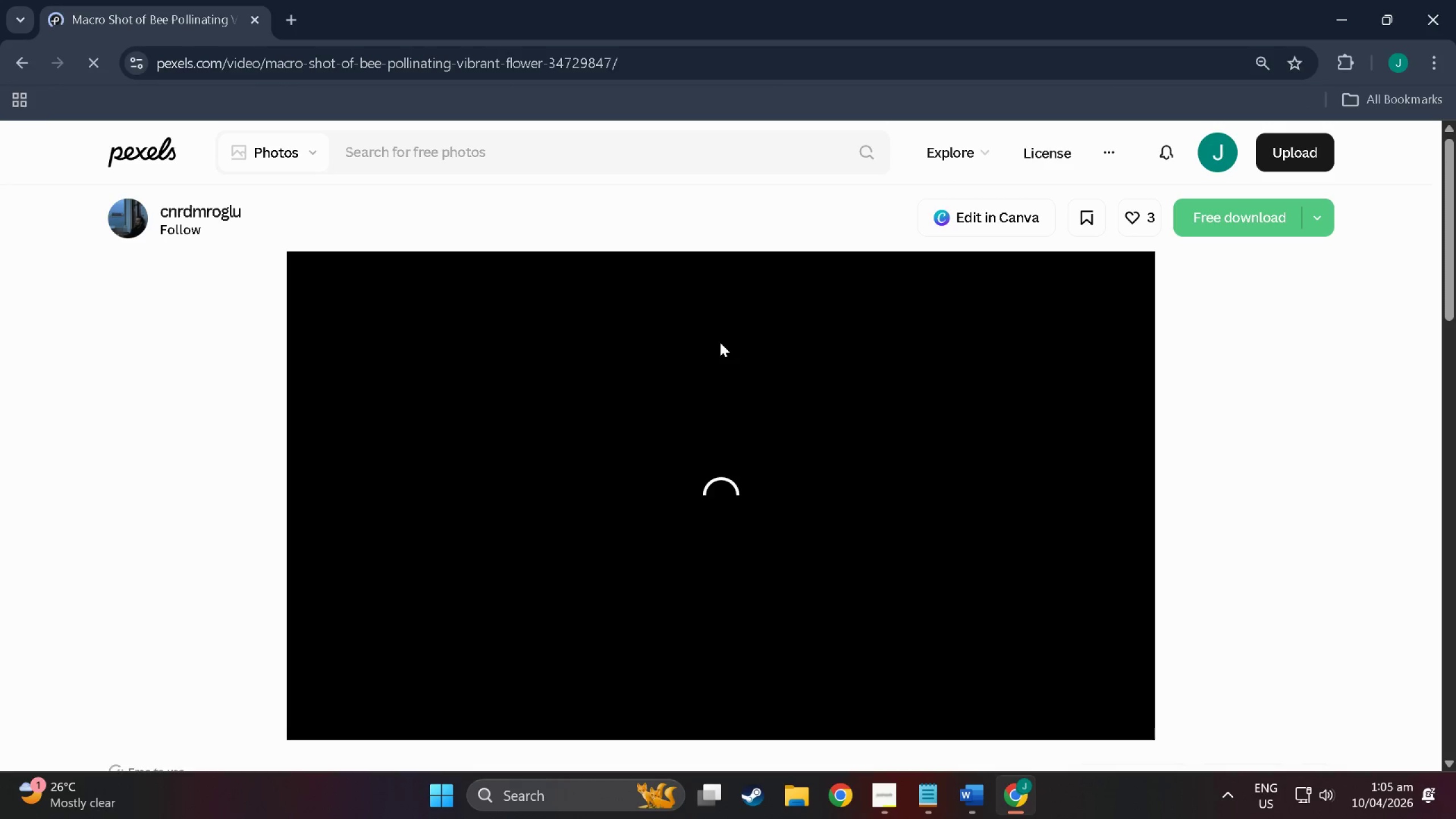 
key(Alt+AltLeft)
 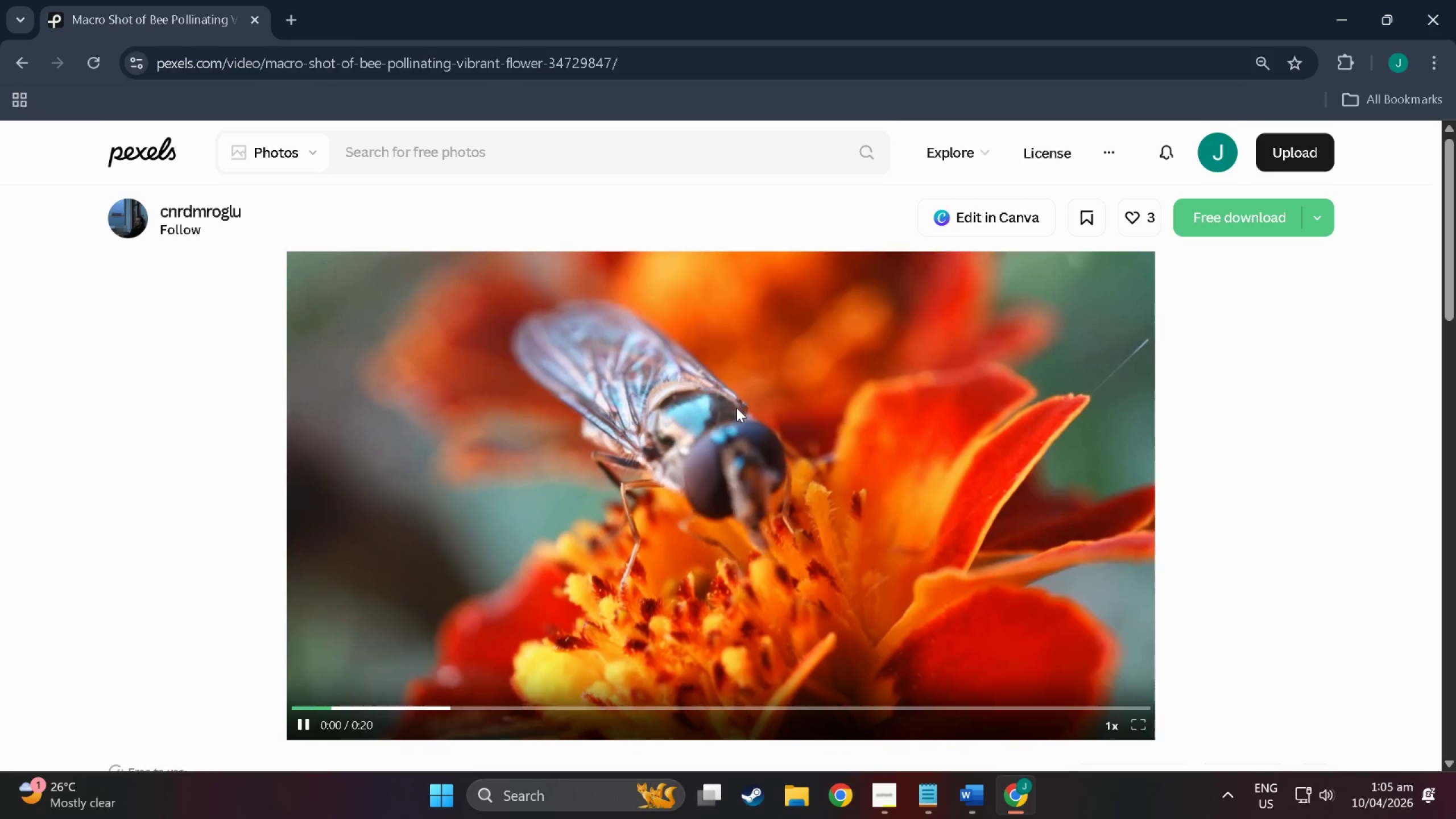 
key(Alt+Tab)
 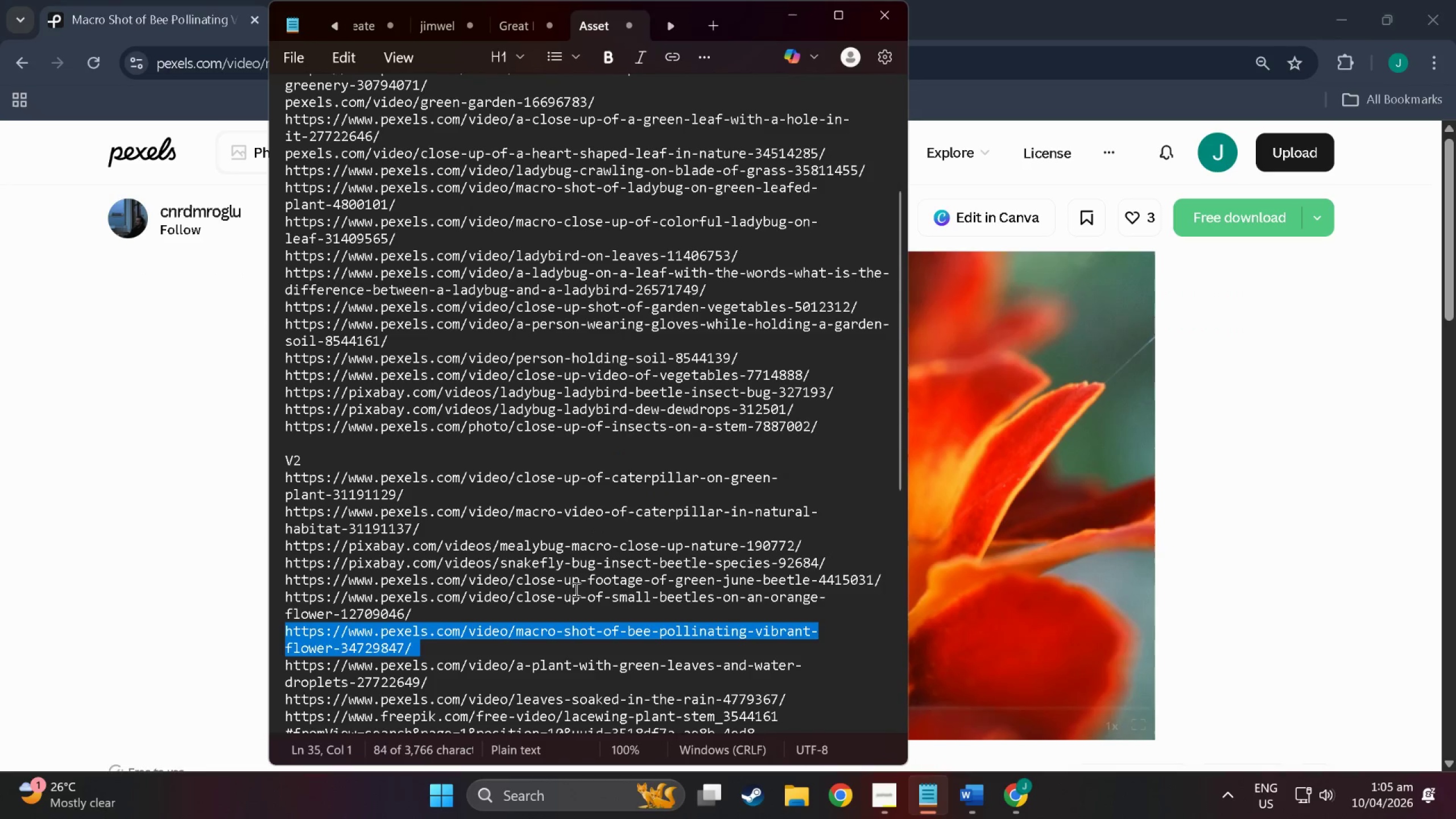 
scroll: coordinate [550, 643], scroll_direction: down, amount: 2.0
 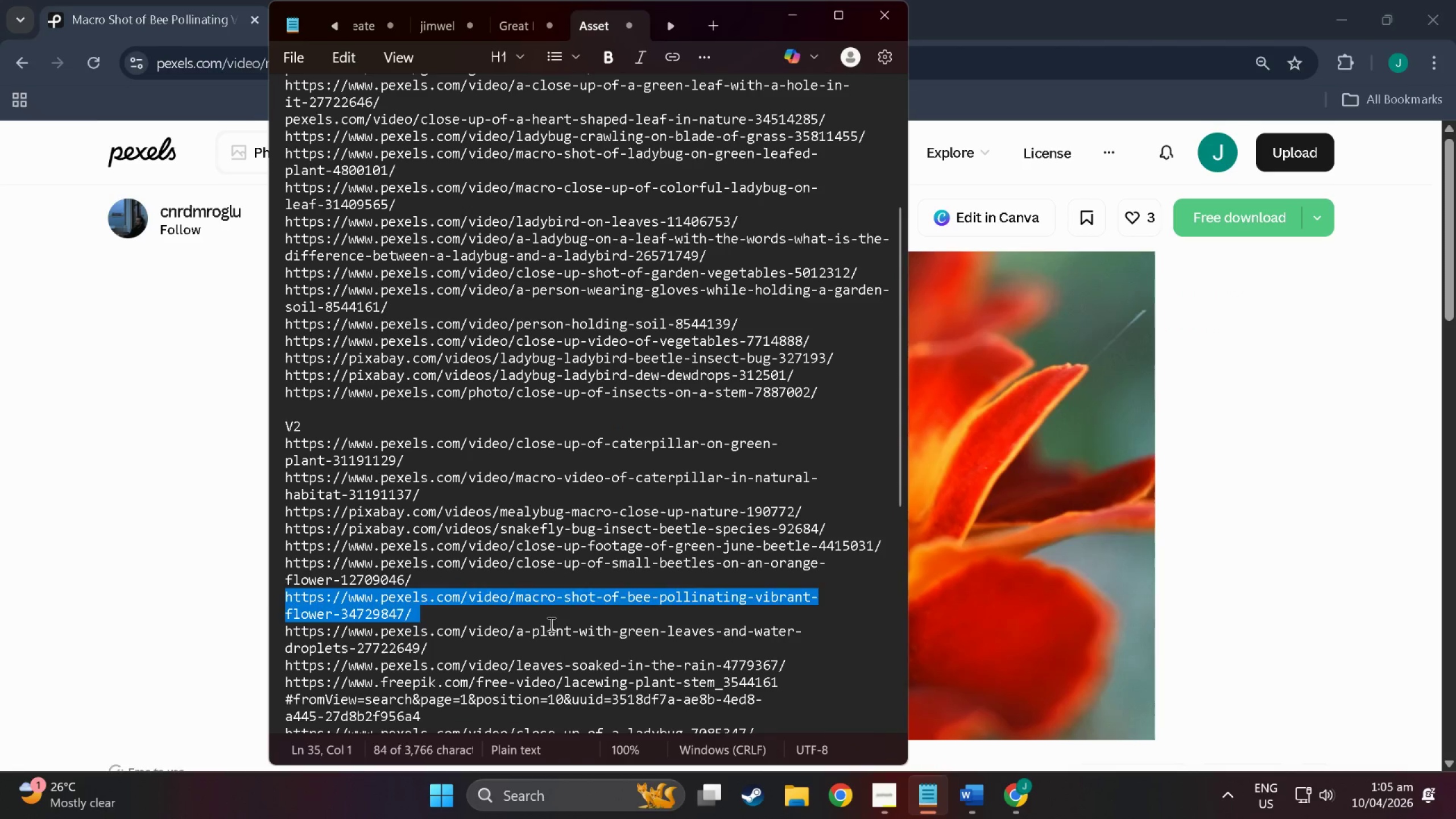 
double_click([550, 624])
 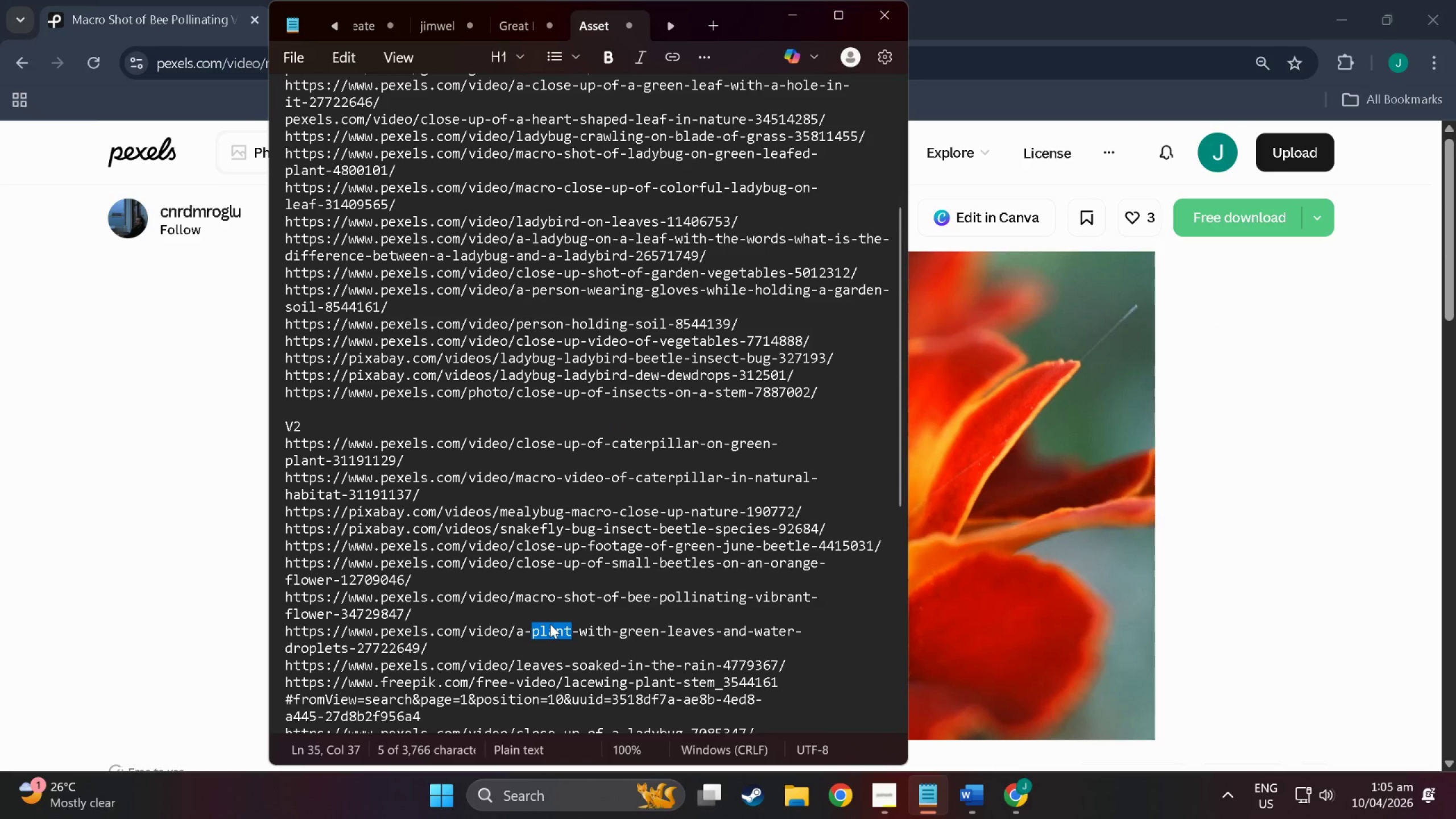 
triple_click([550, 624])
 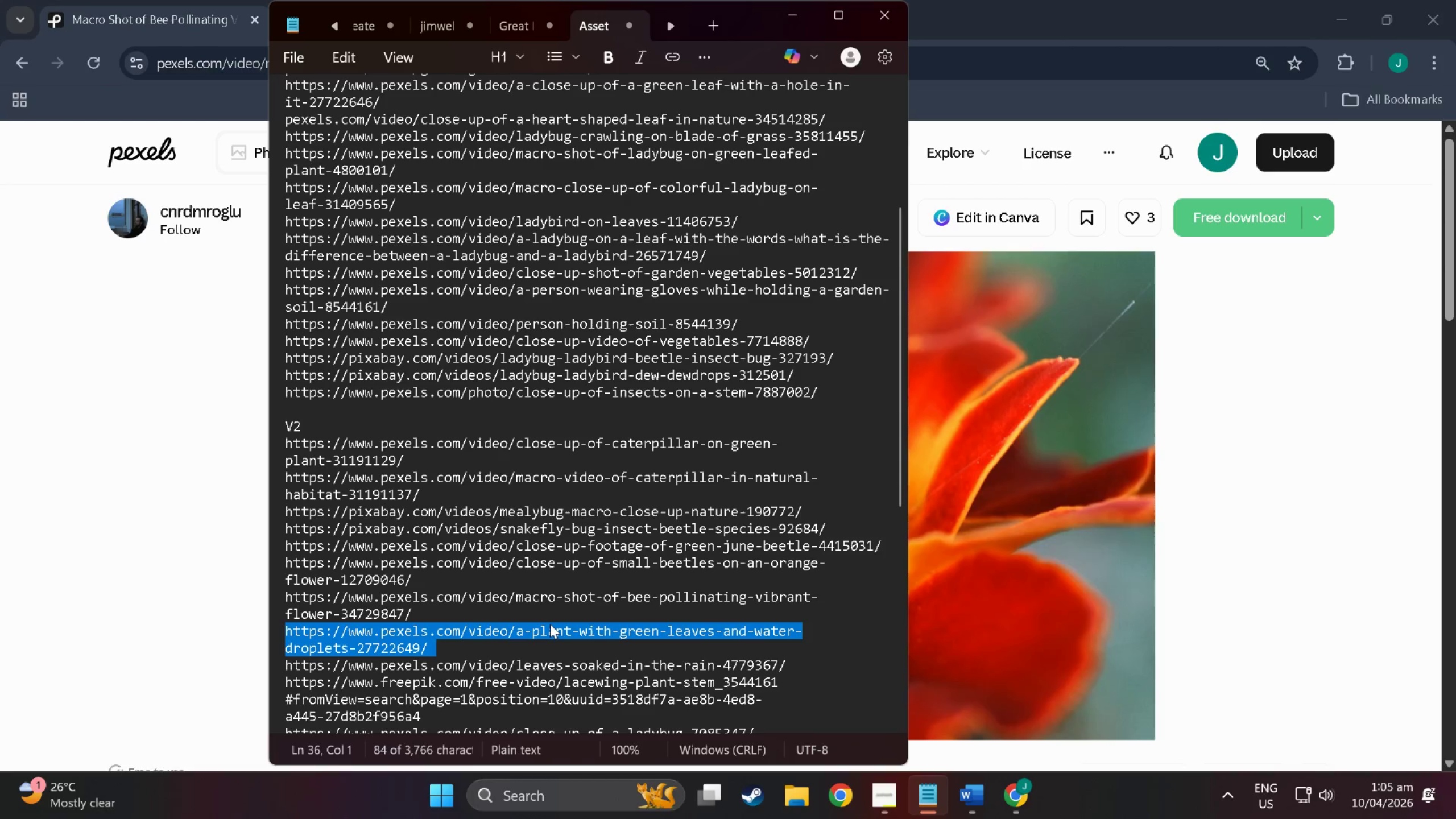 
key(Control+C)
 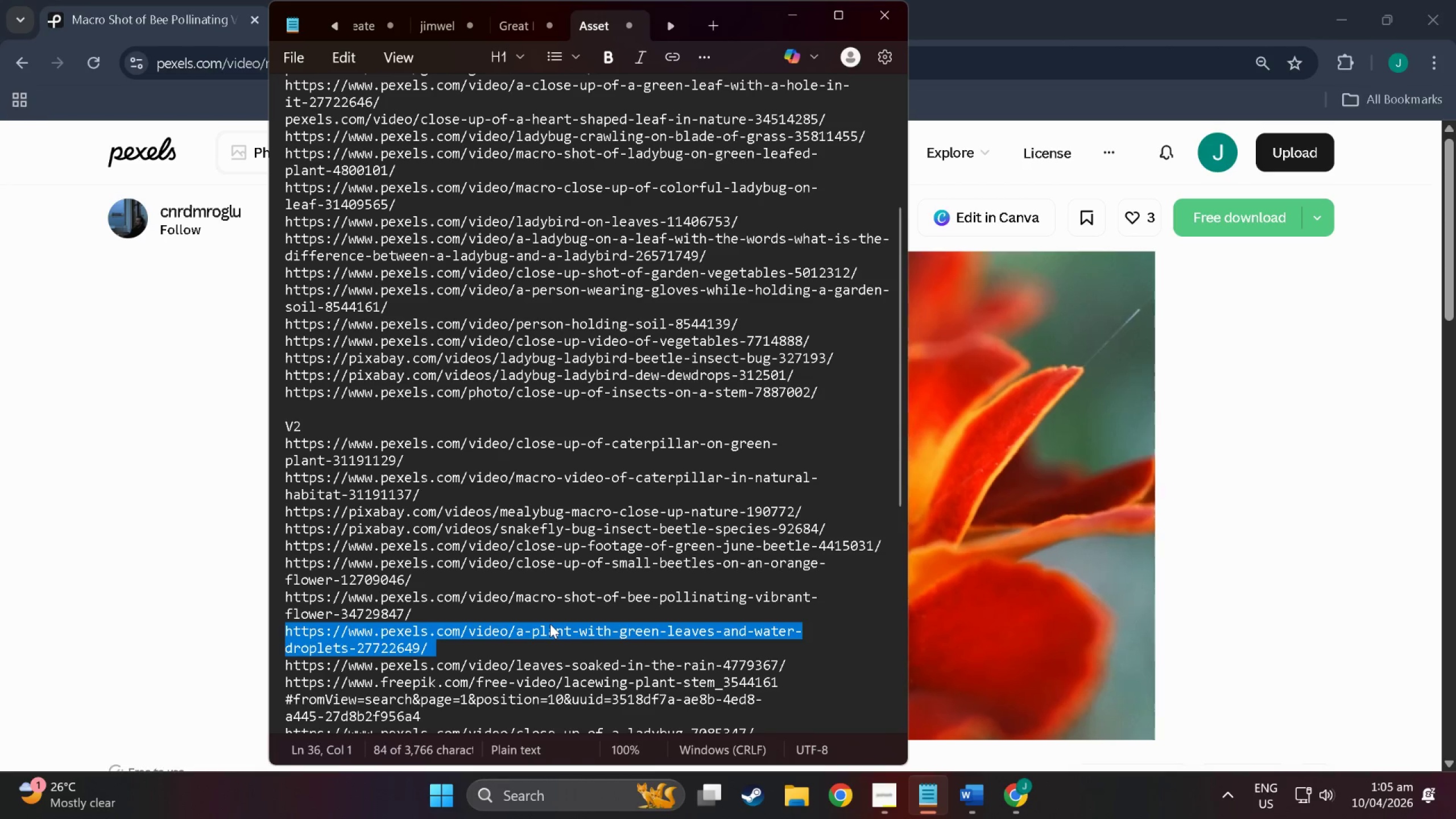 
key(Alt+Tab)
 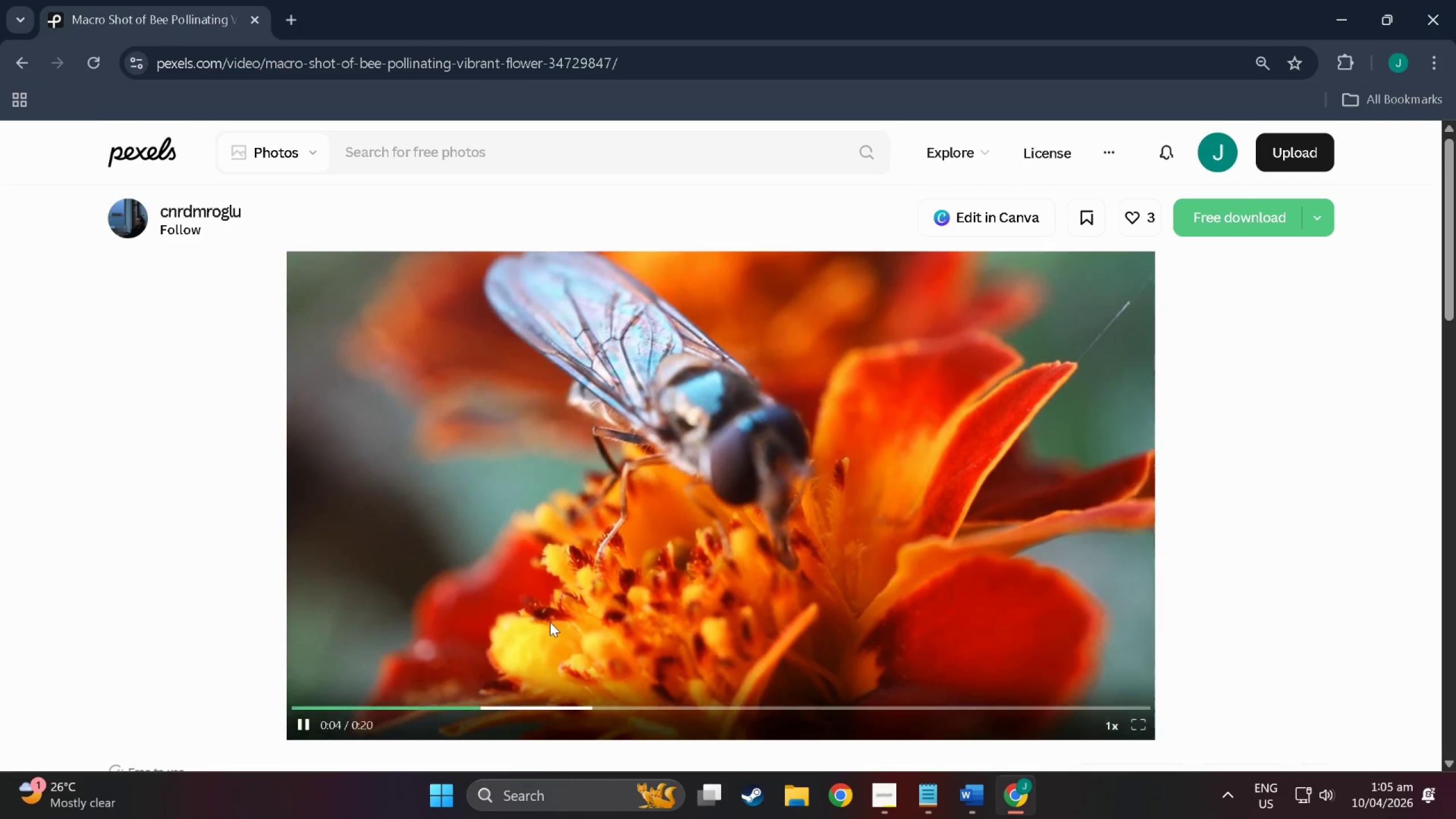 
key(Alt+Tab)
 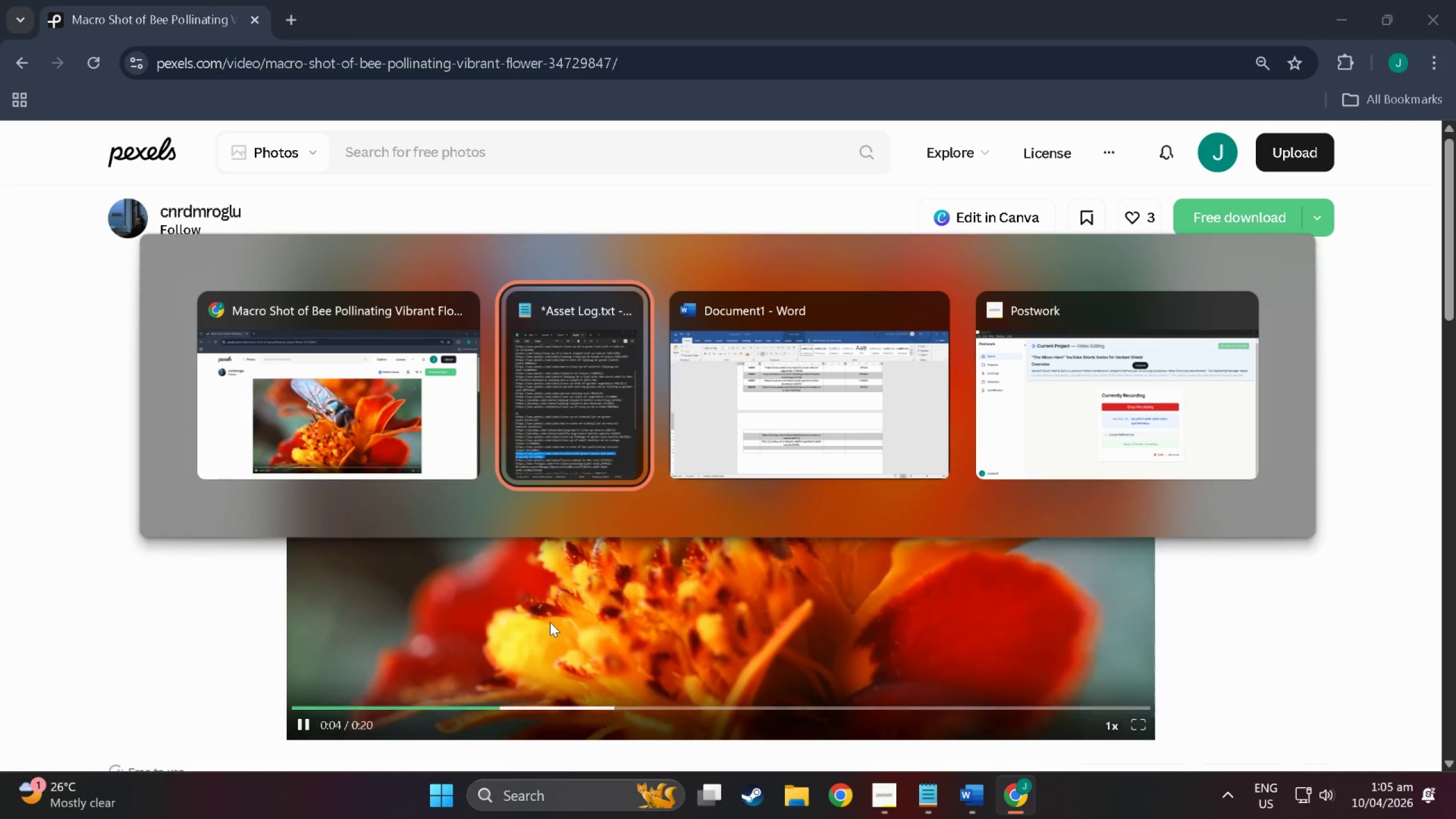 
key(Alt+Tab)
 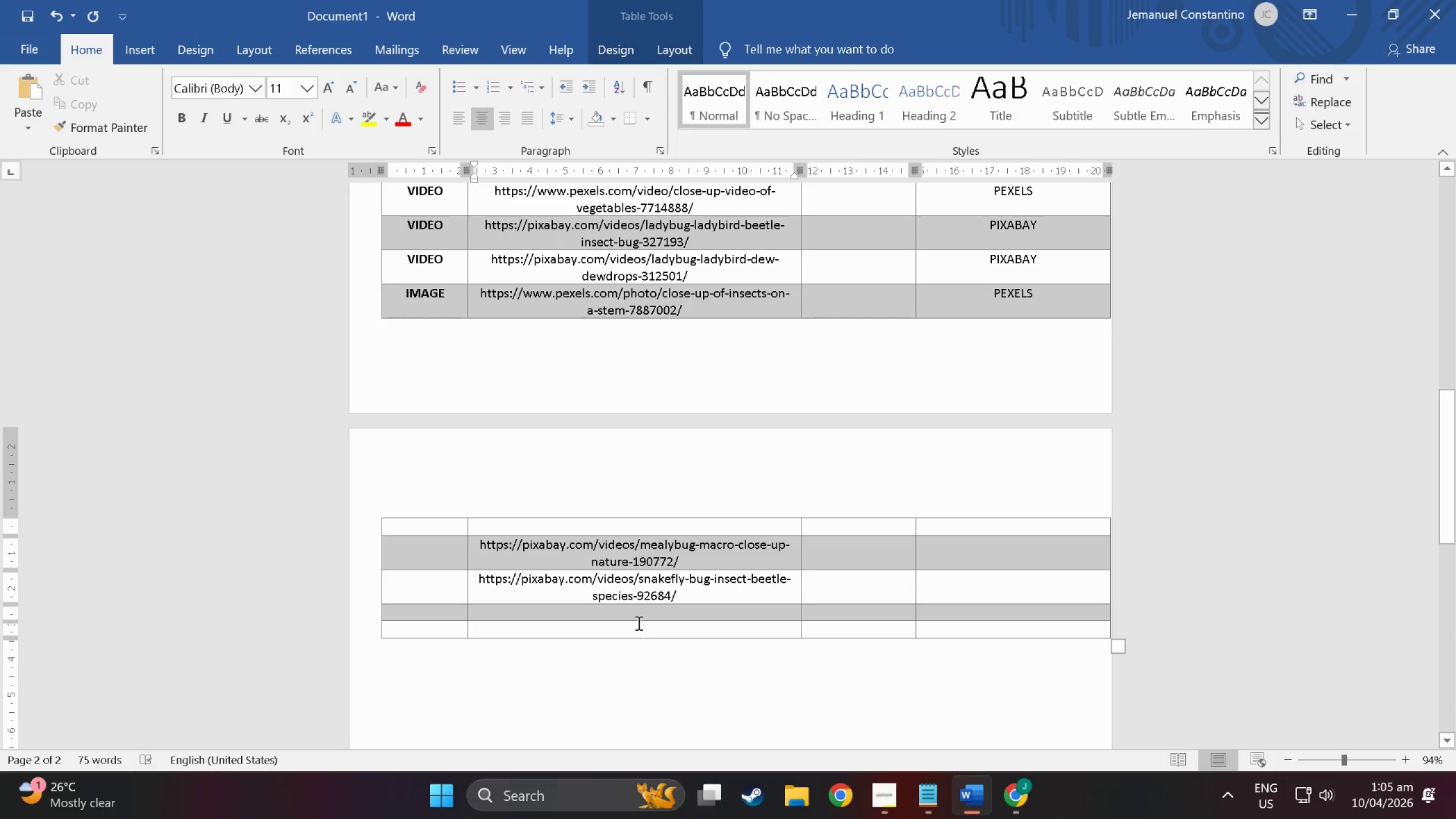 
left_click([638, 611])
 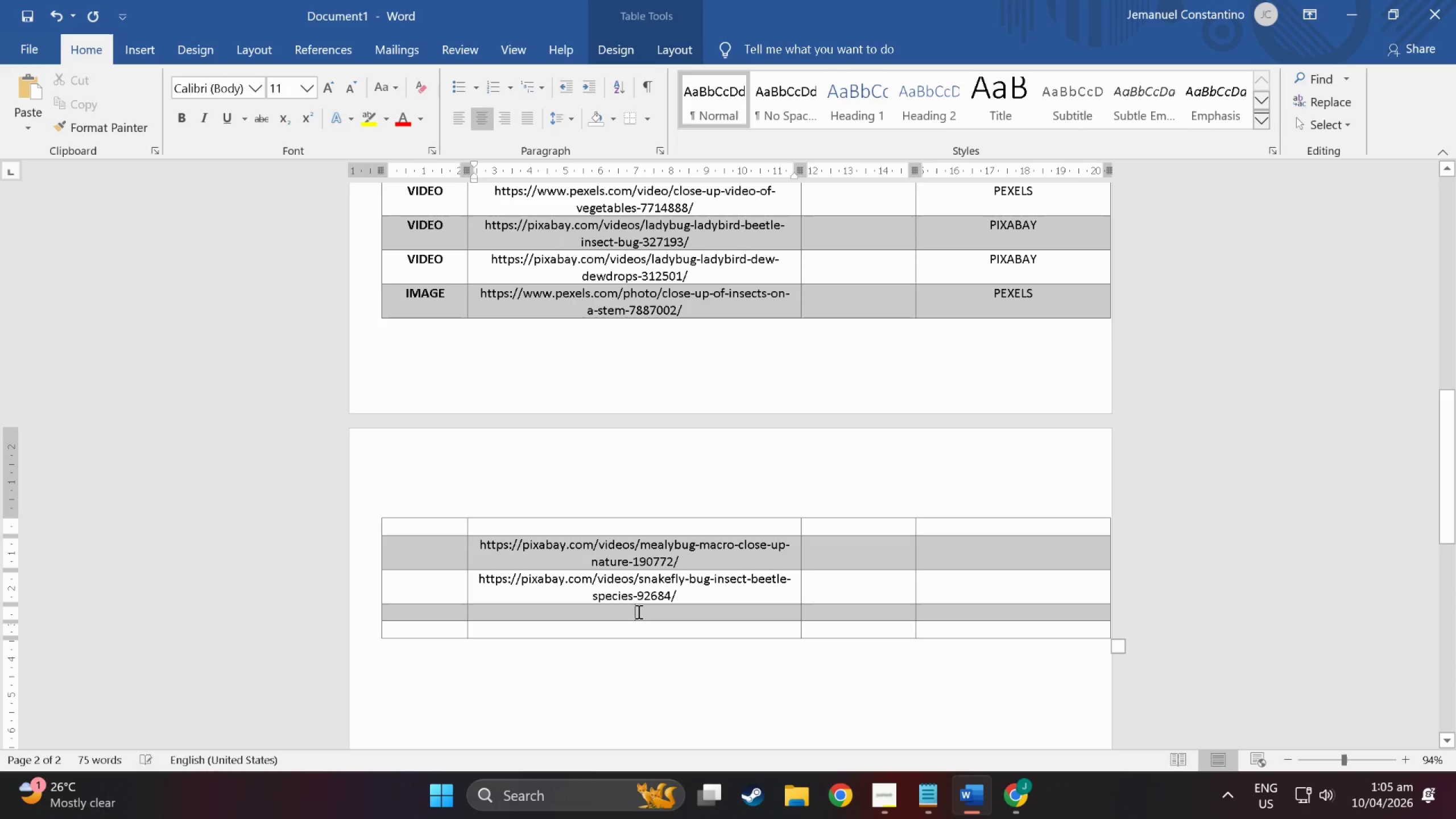 
key(Control+V)
 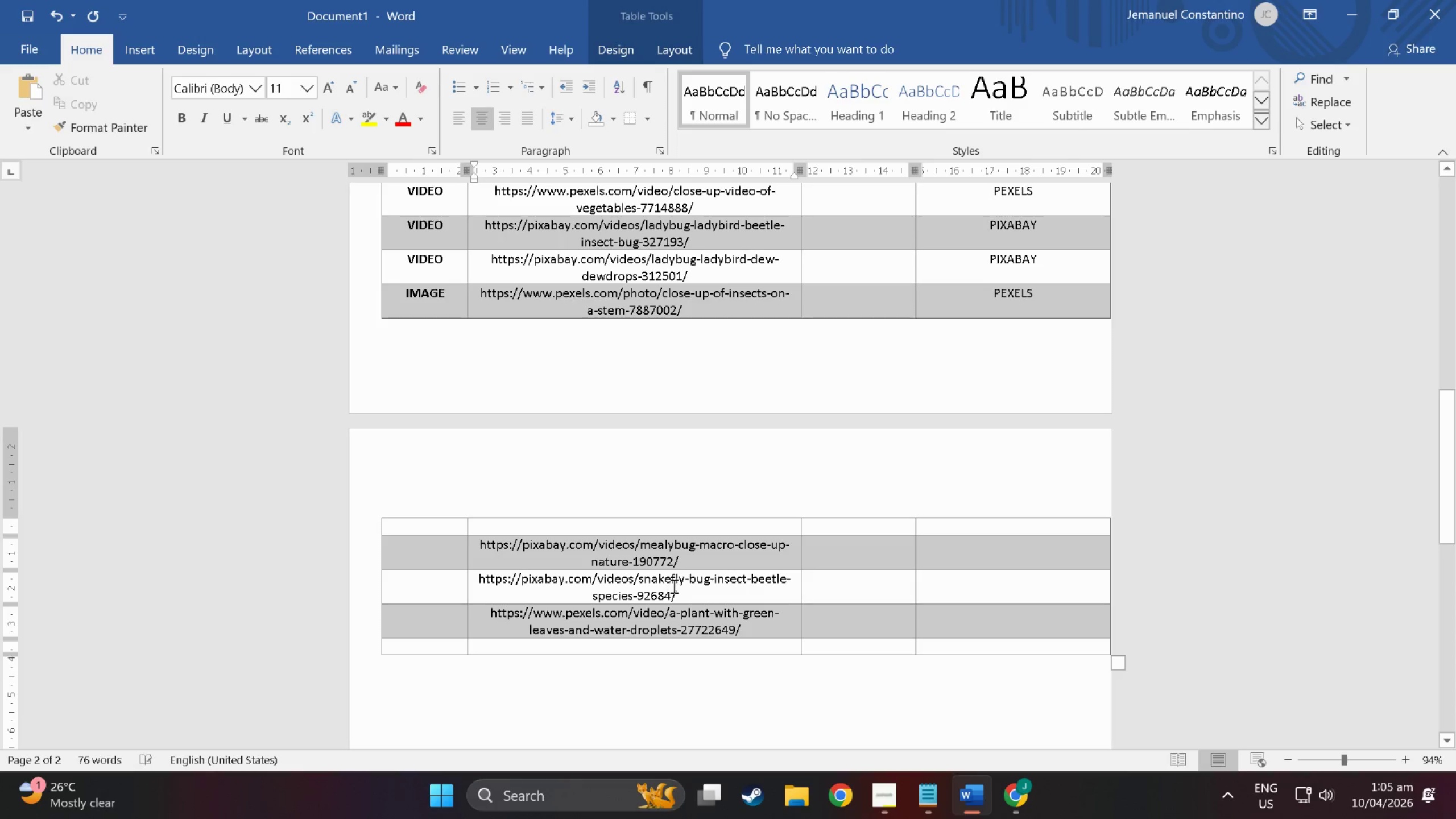 
key(Alt+AltLeft)
 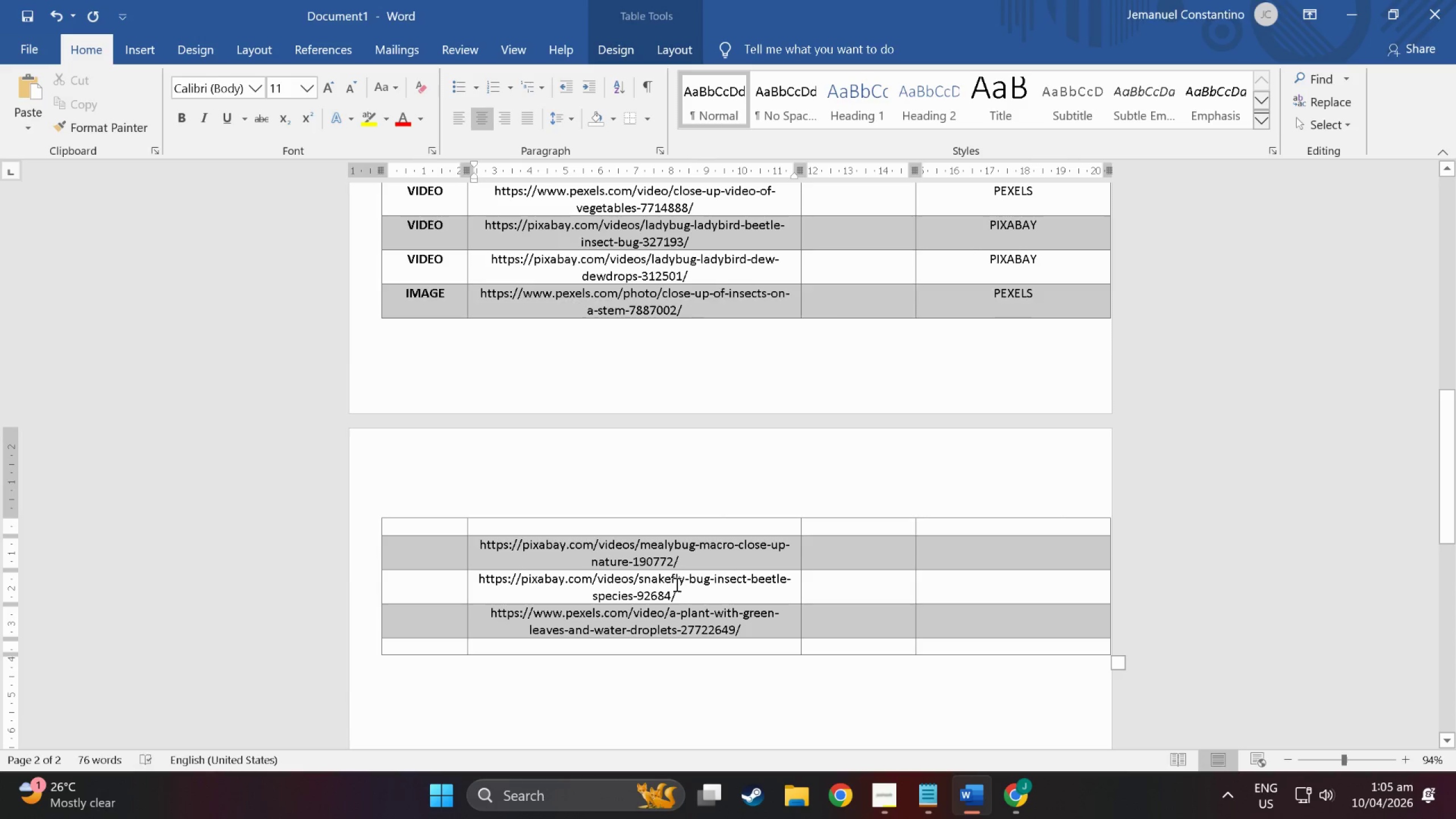 
key(Alt+Tab)
 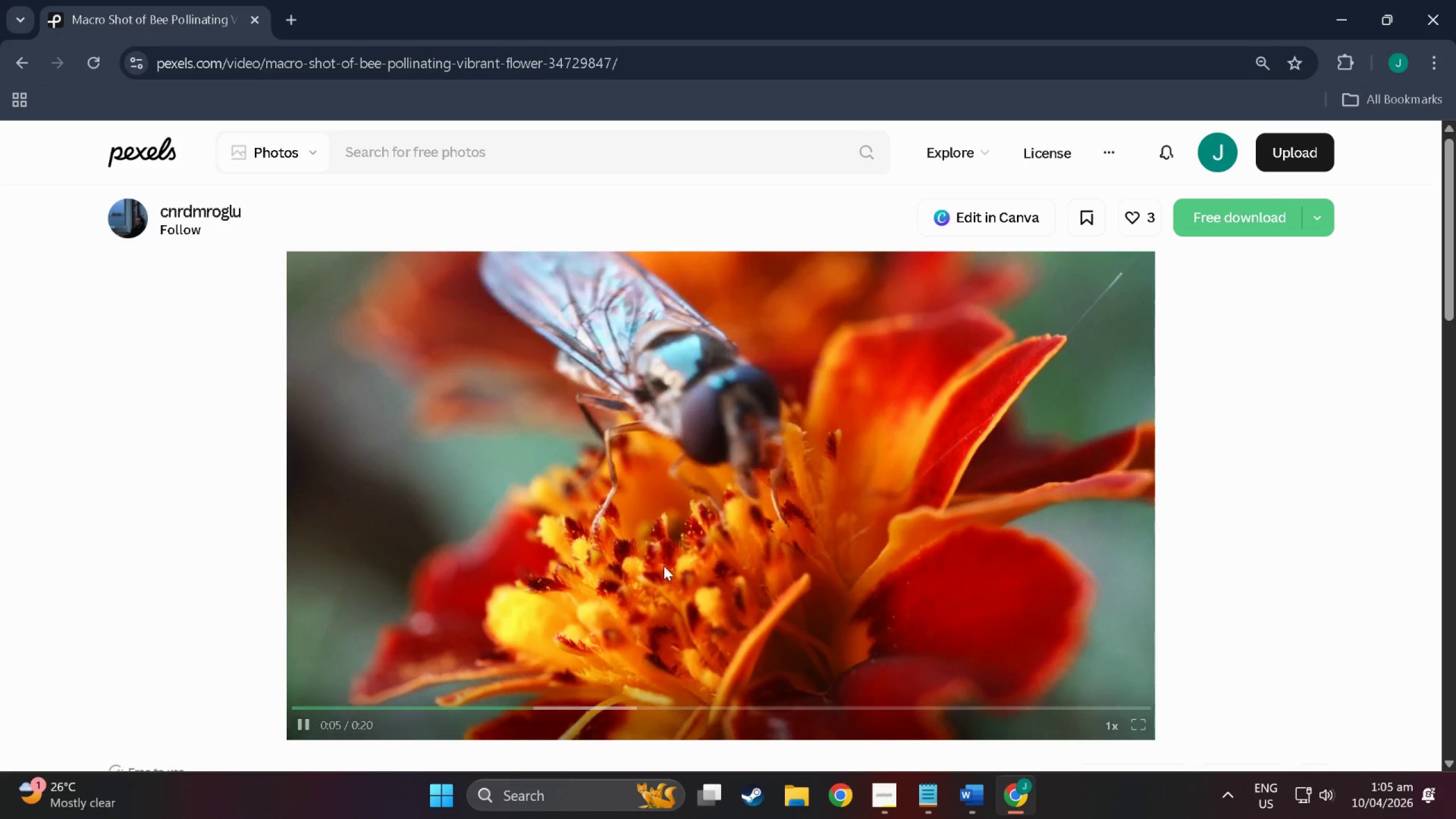 
key(Alt+Tab)
 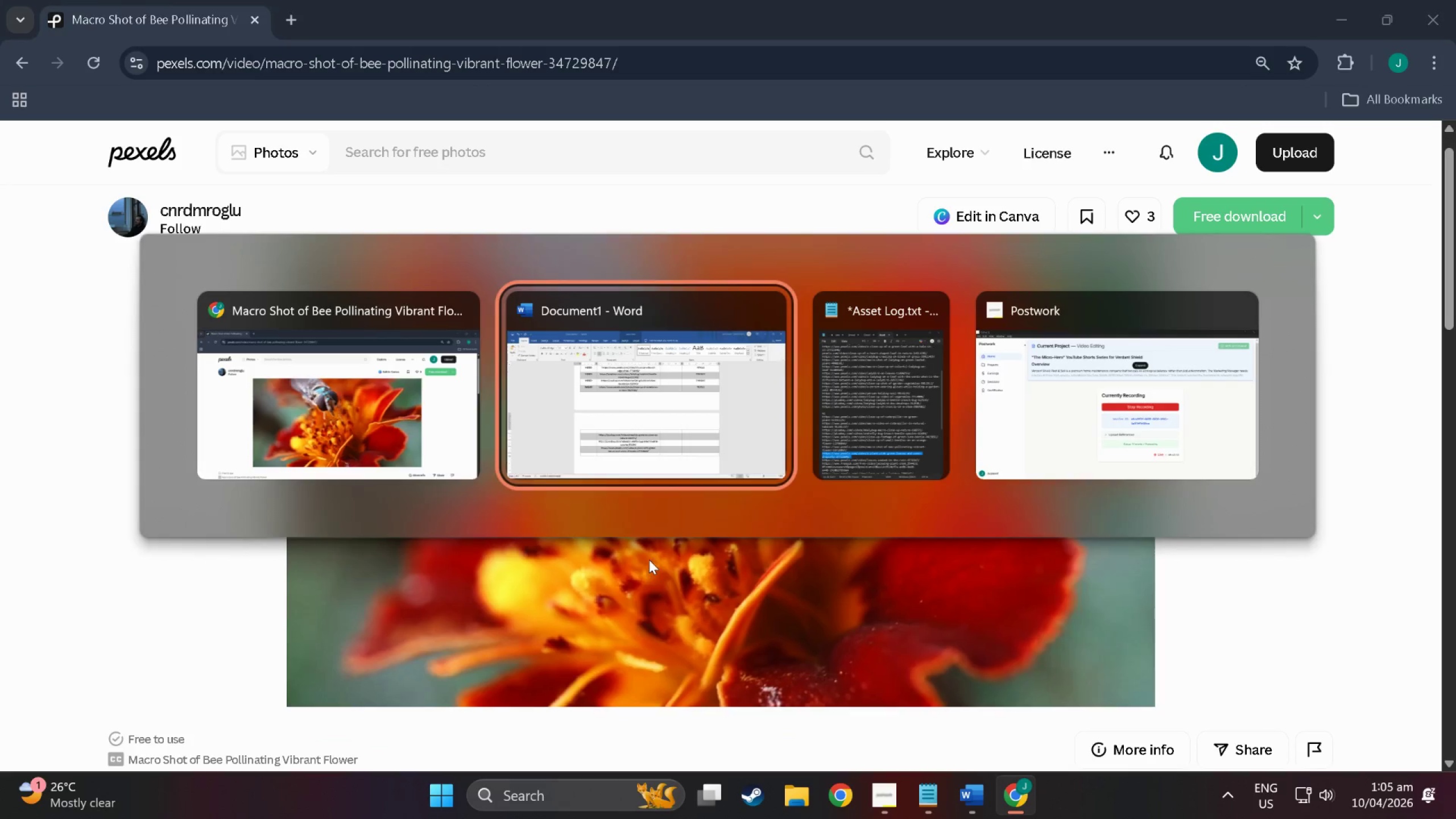 
scroll: coordinate [664, 566], scroll_direction: down, amount: 1.0
 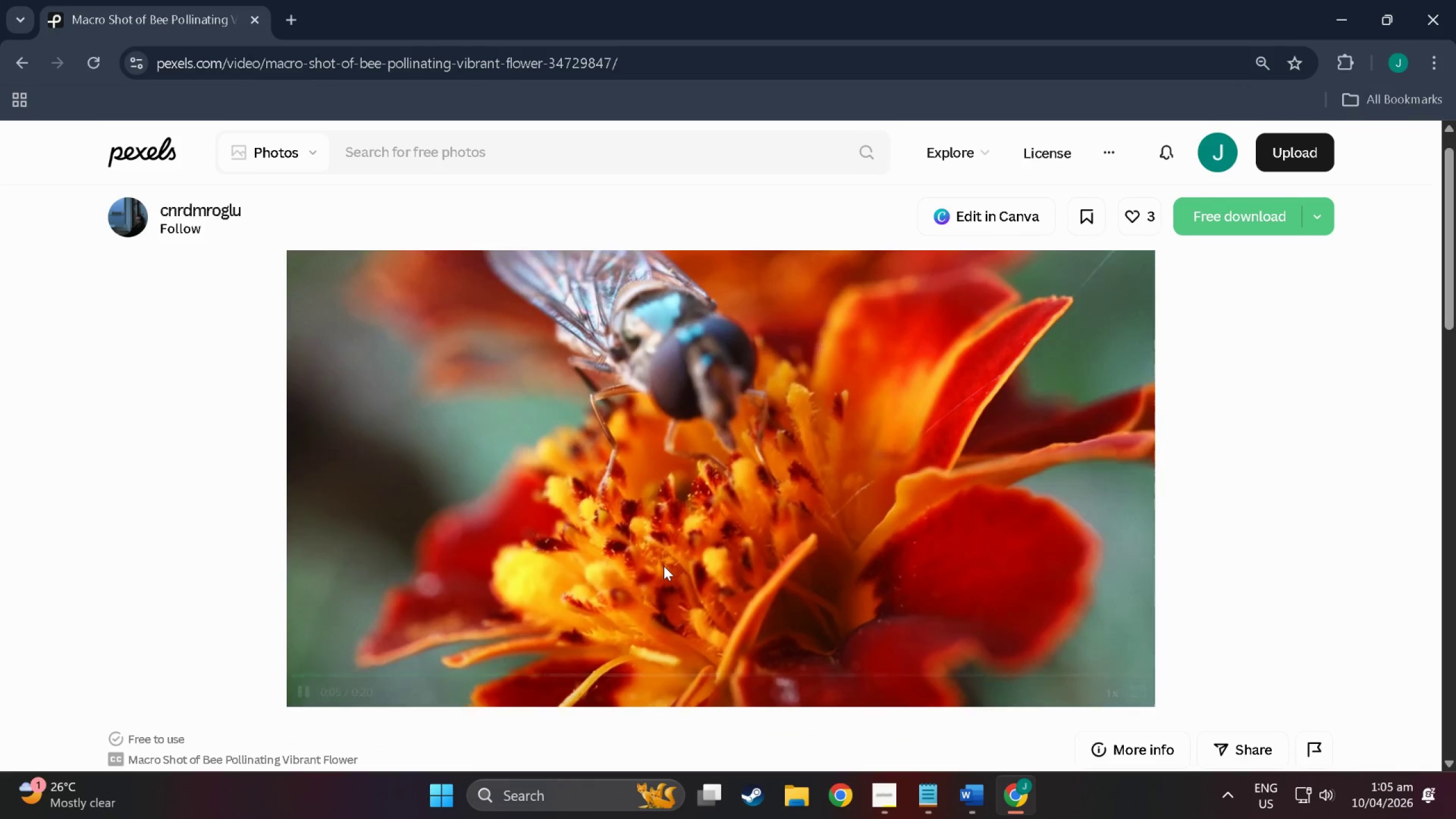 
key(Alt+Tab)
 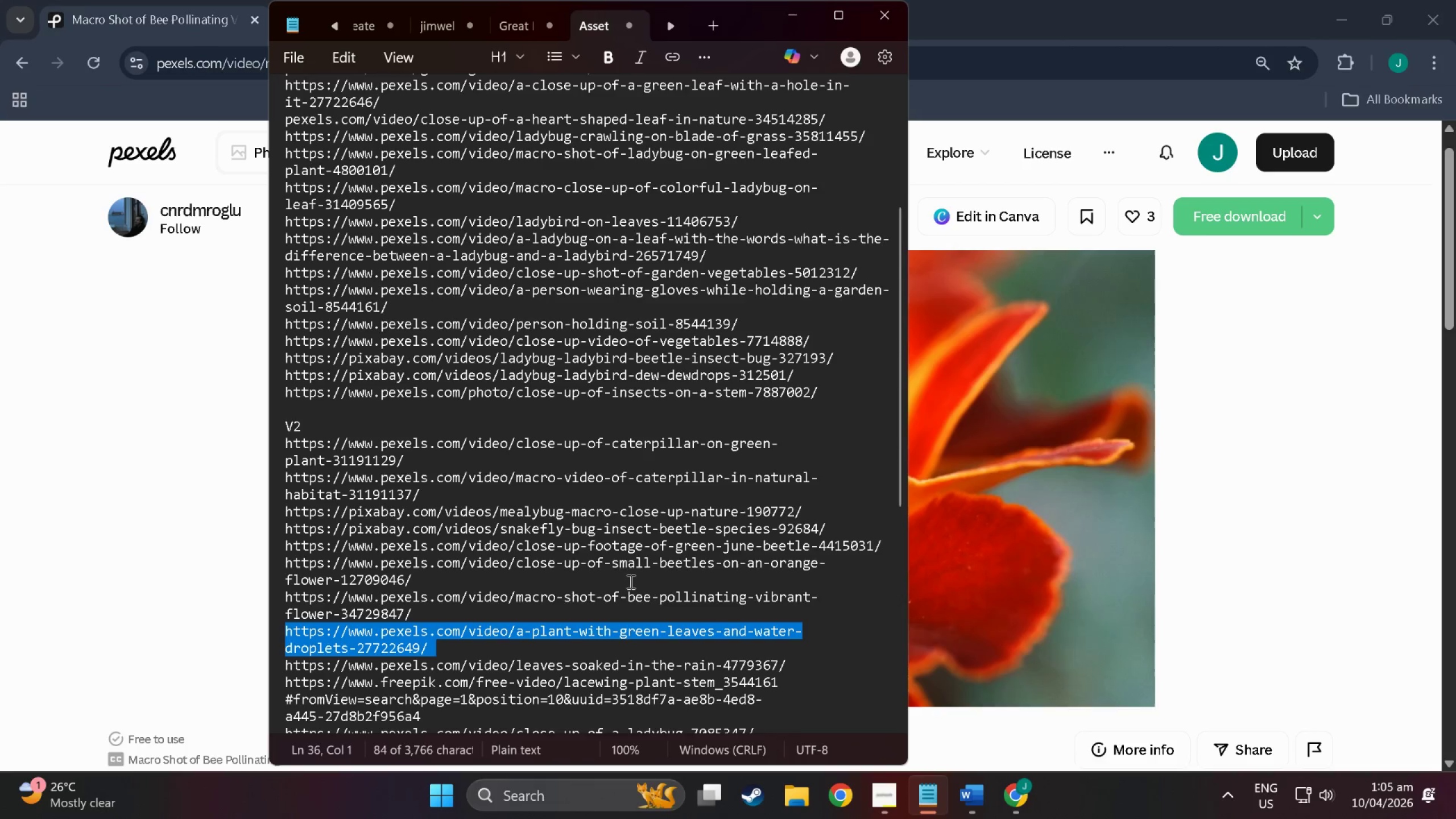 
scroll: coordinate [618, 601], scroll_direction: down, amount: 3.0
 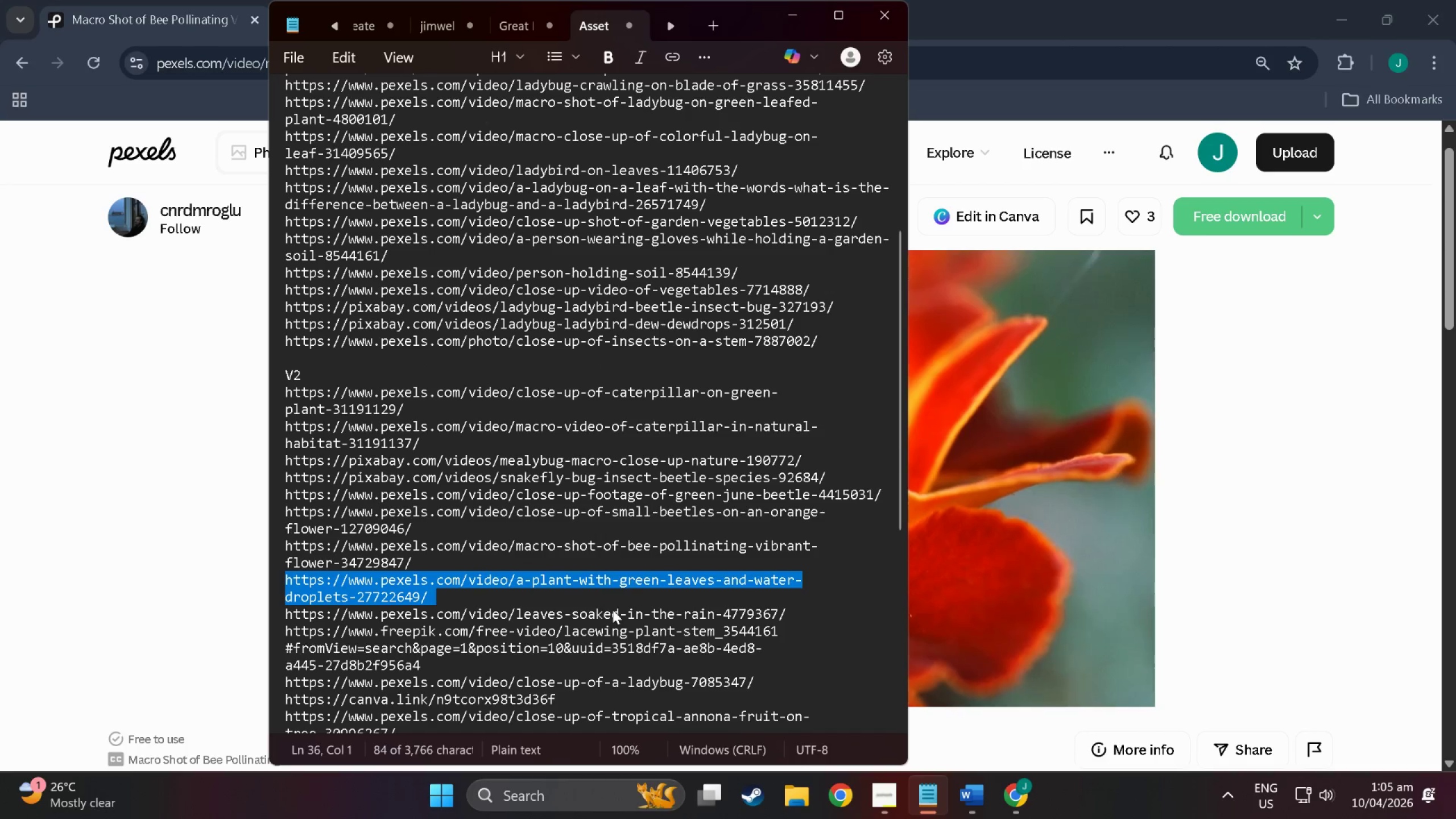 
double_click([613, 610])
 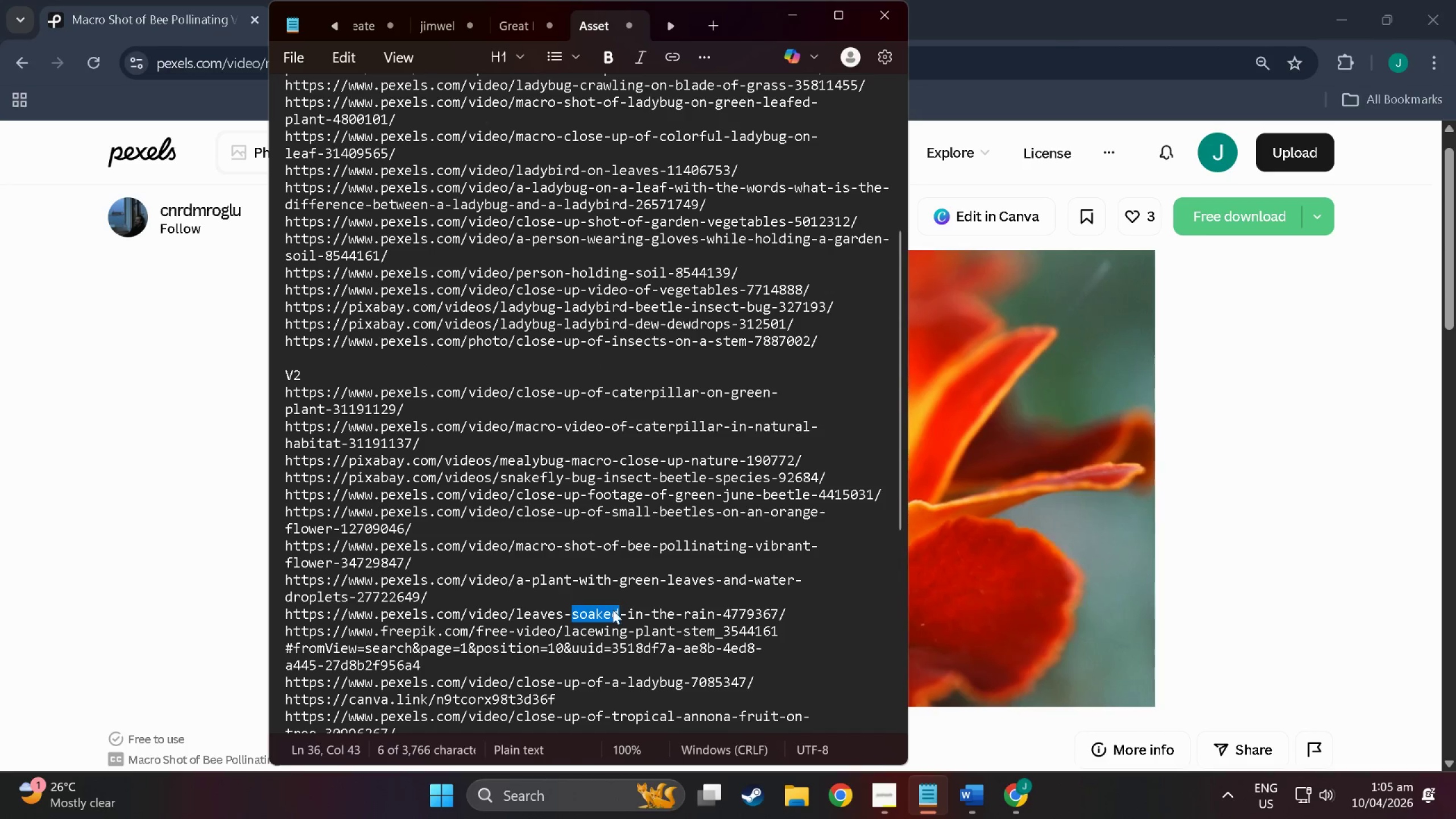 
triple_click([613, 610])
 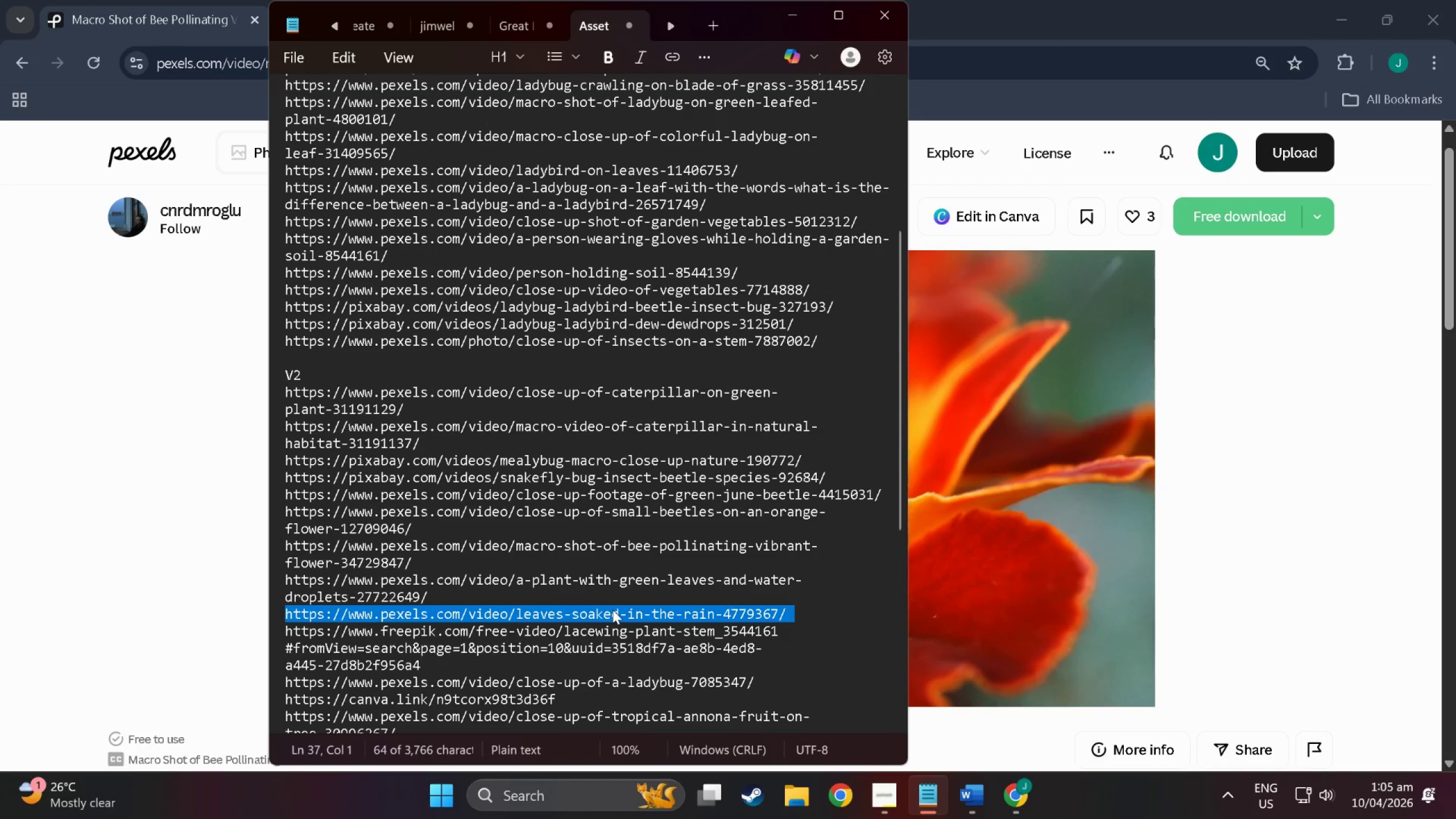 
key(Control+ControlLeft)
 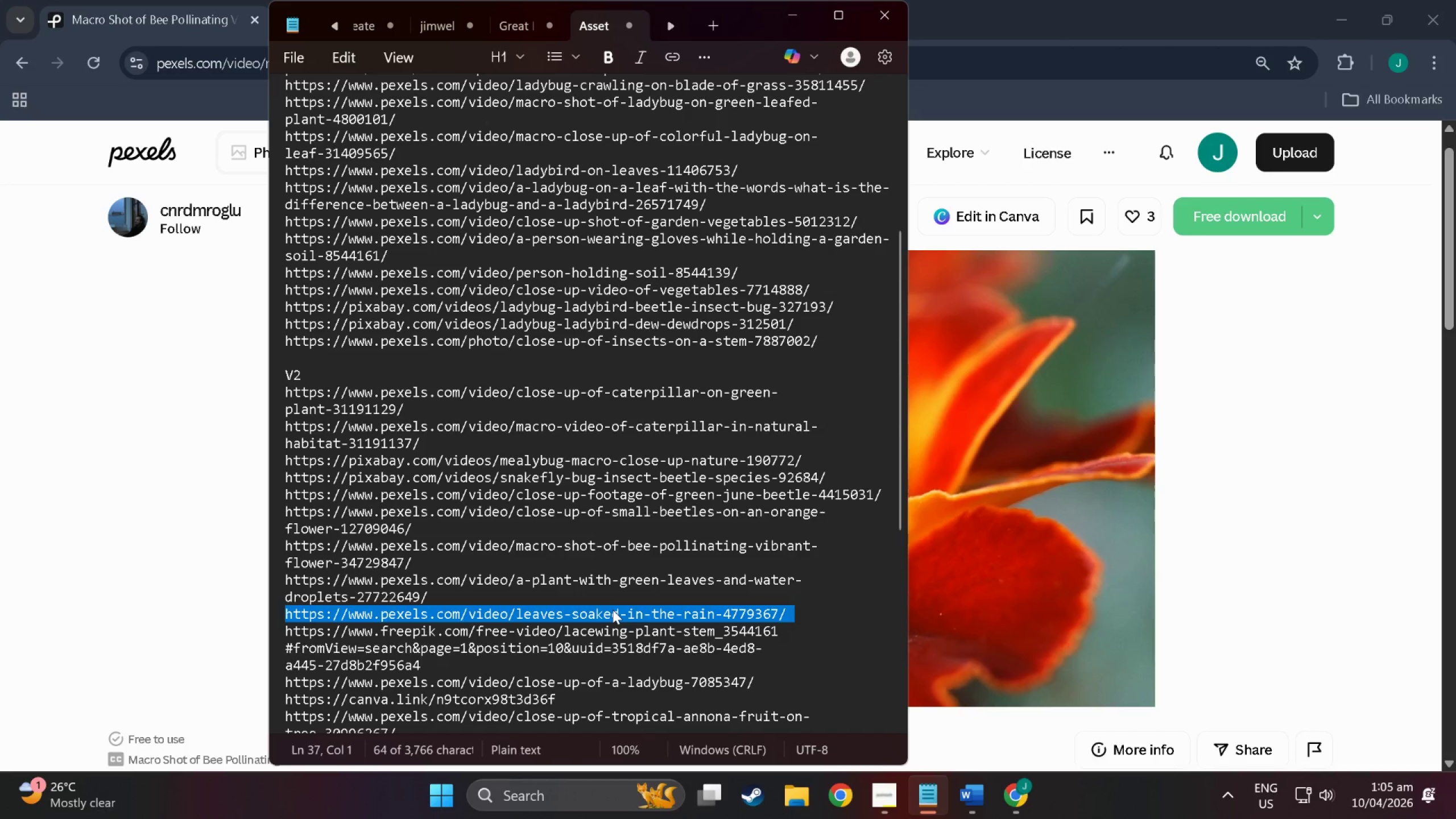 
key(Control+C)
 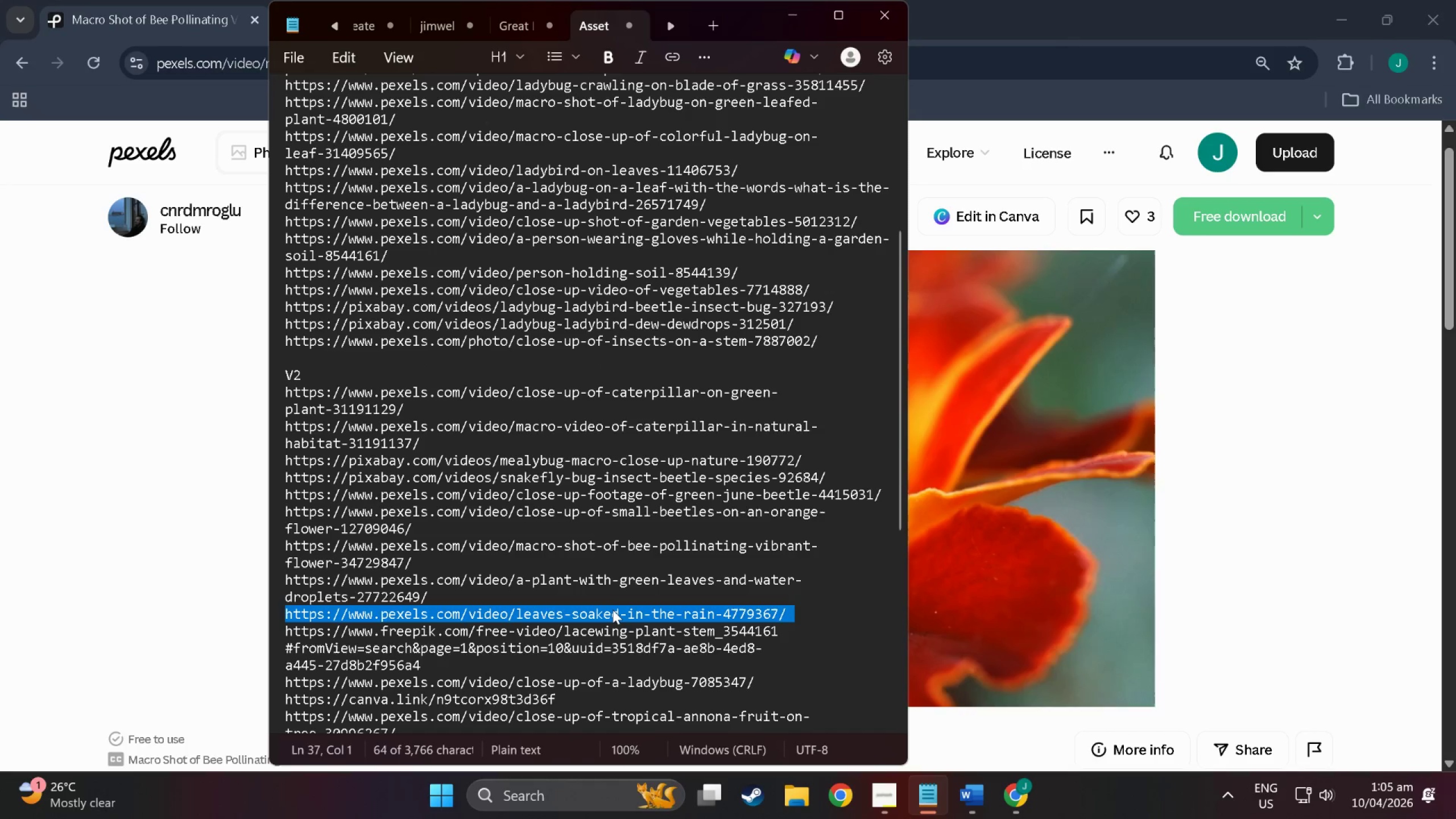 
key(Alt+Tab)
 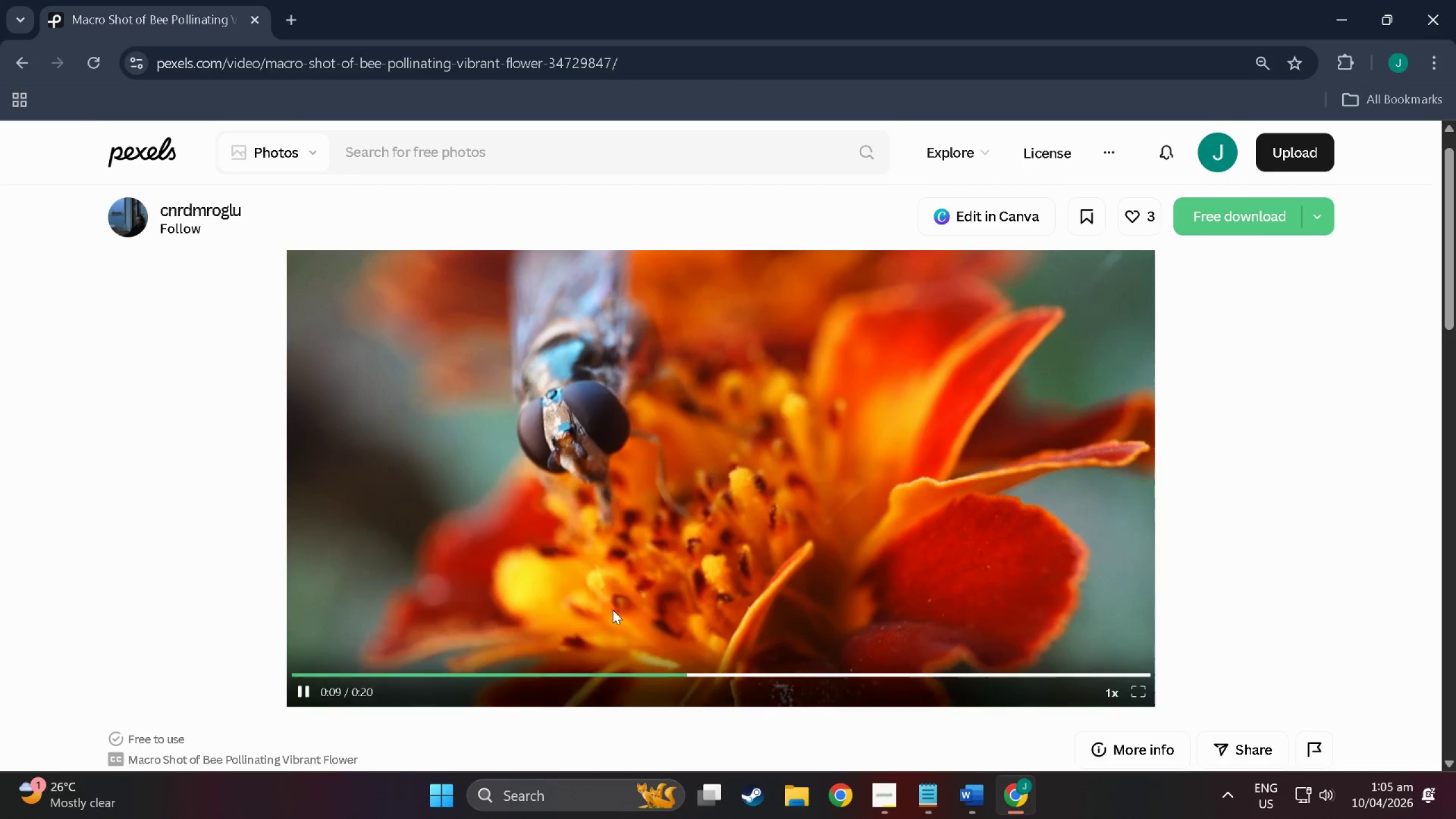 
key(Alt+Tab)
 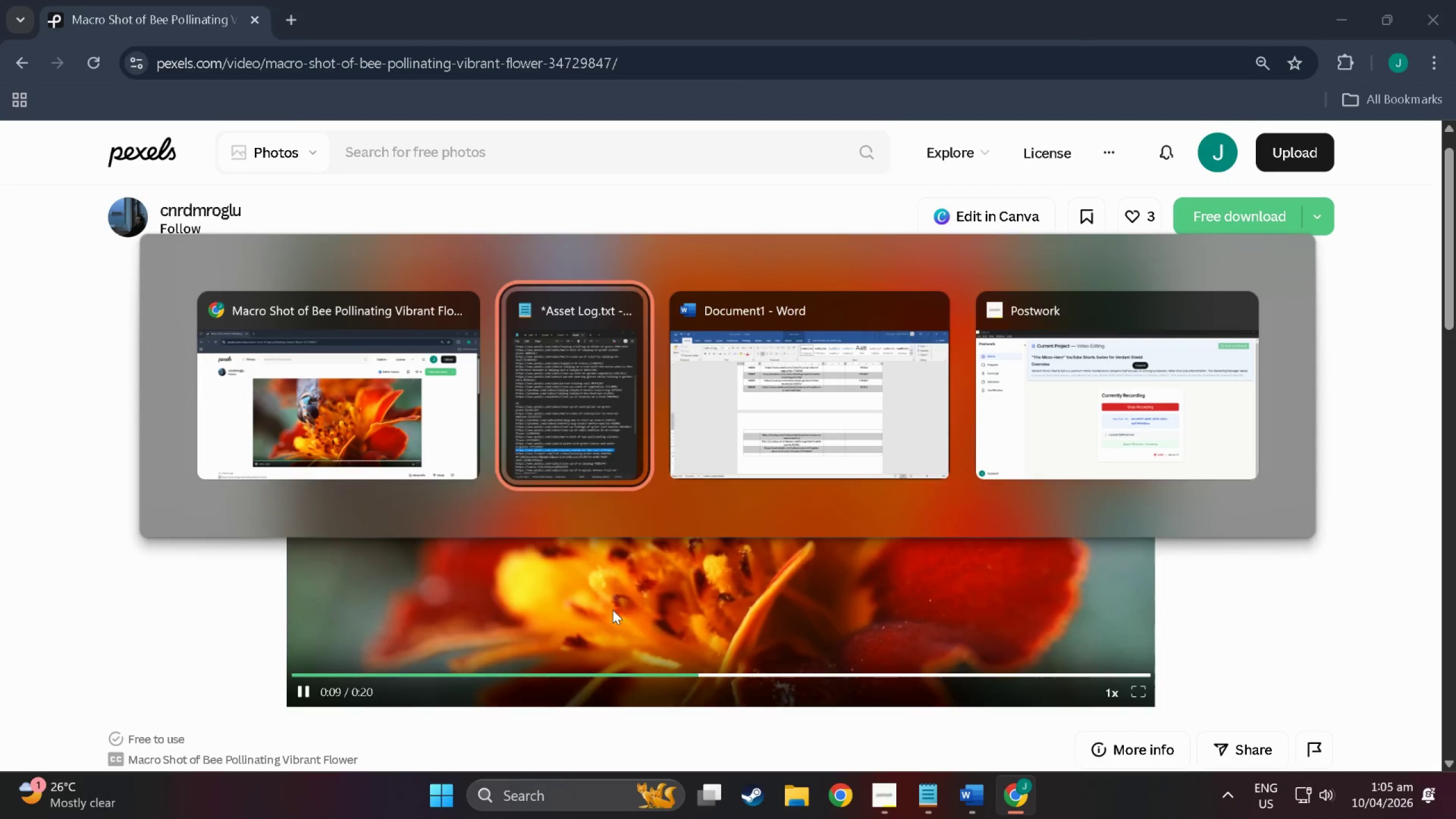 
key(Alt+Tab)
 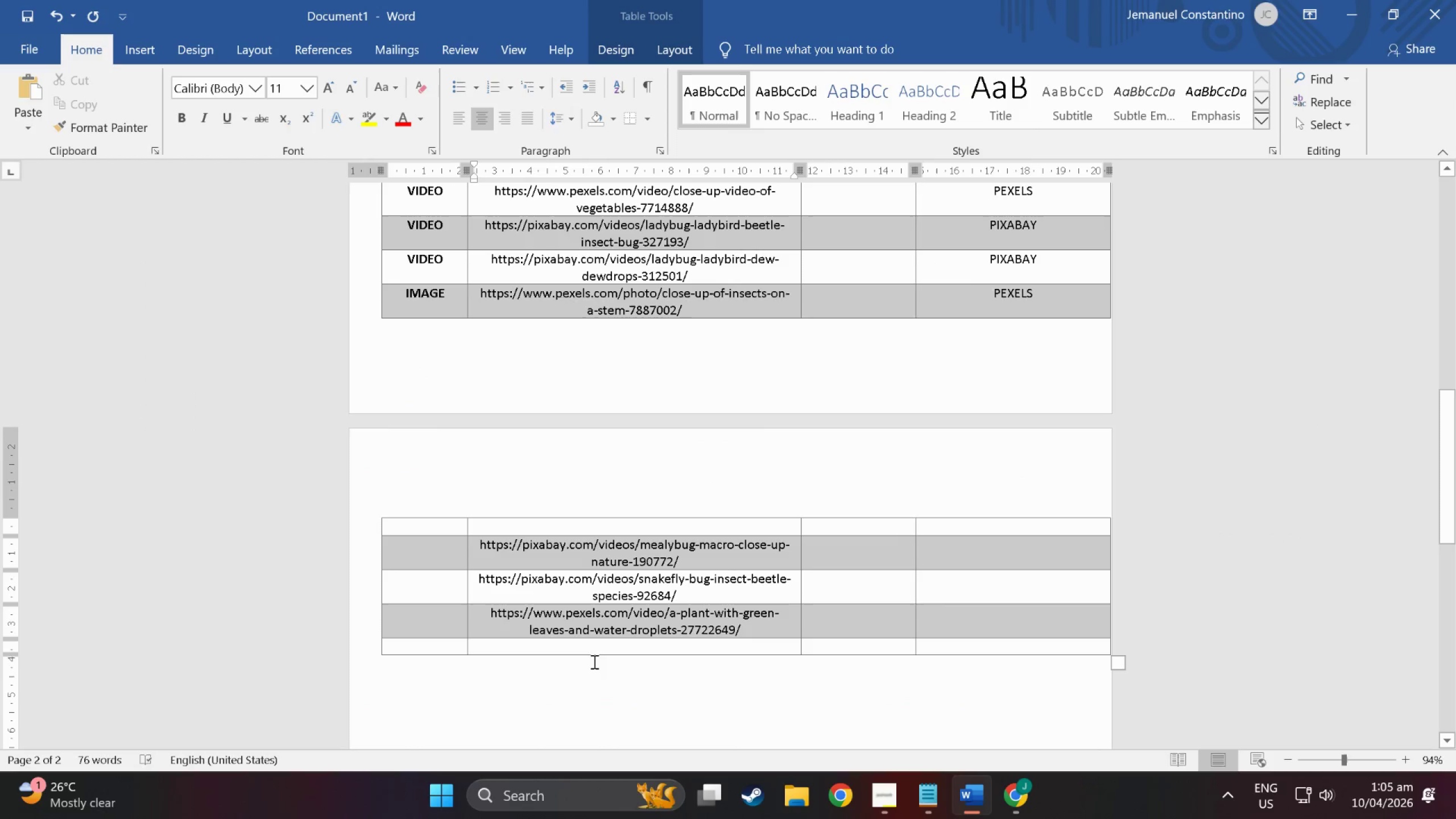 
left_click([596, 653])
 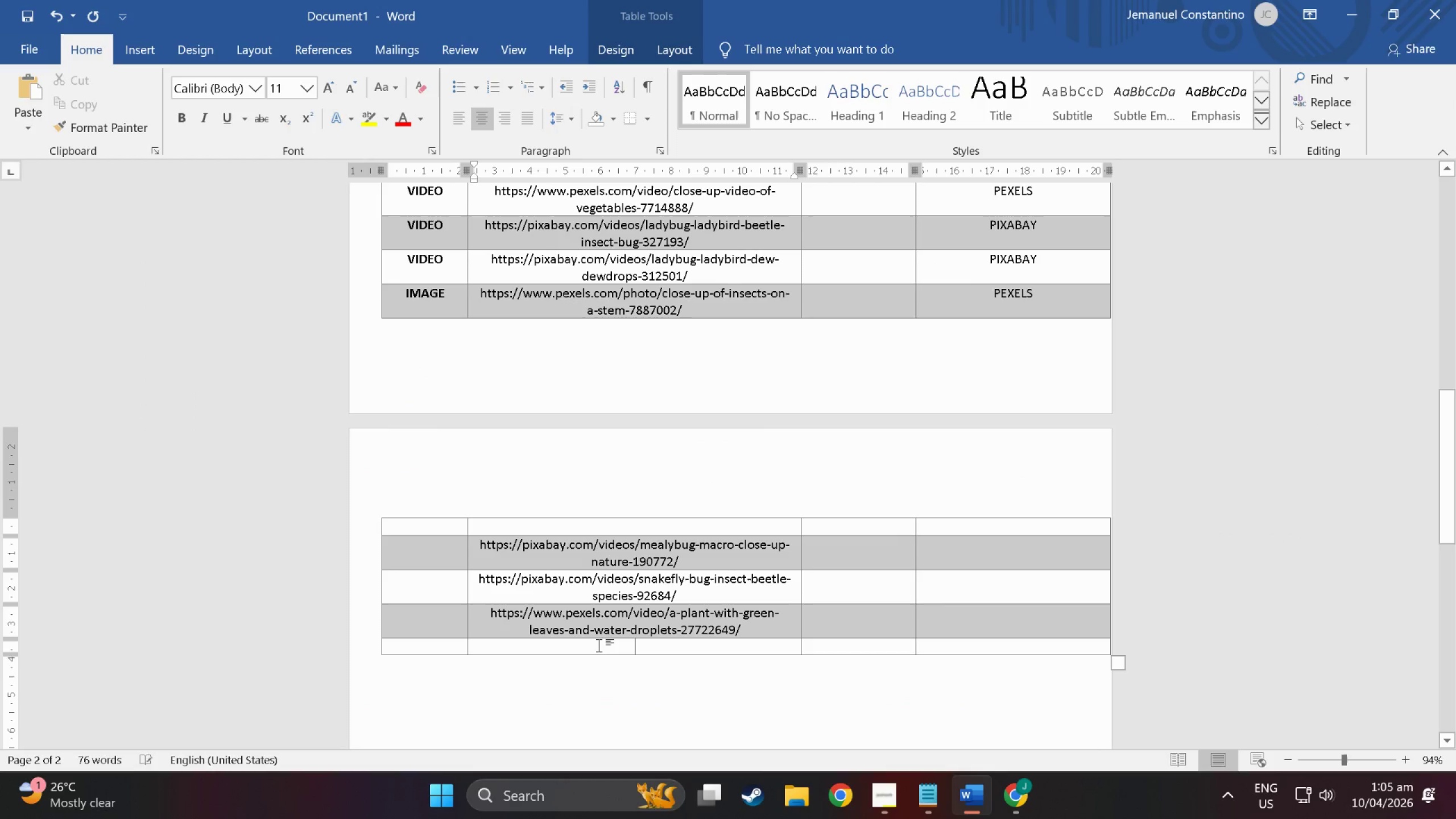 
key(Control+V)
 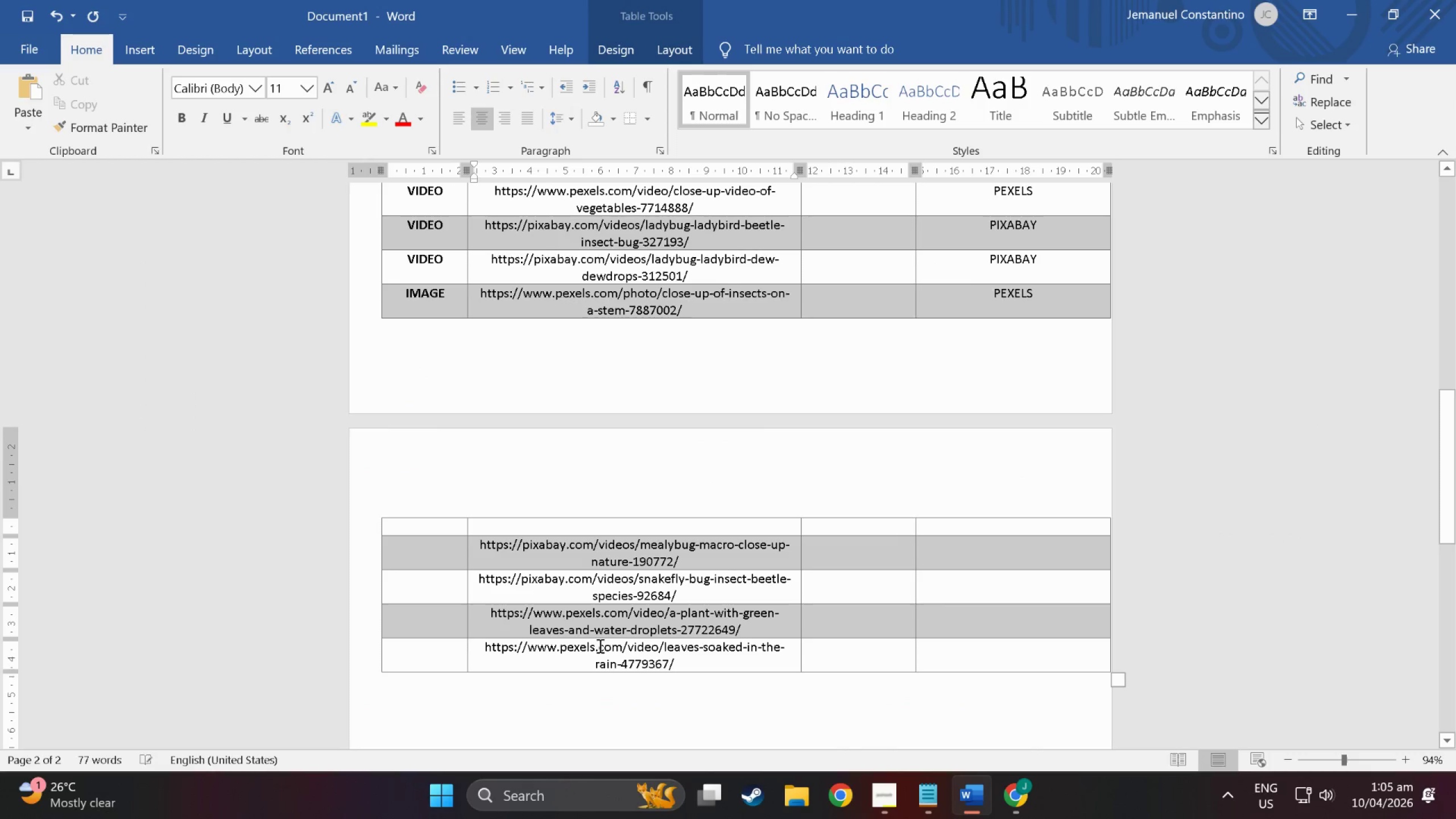 
scroll: coordinate [599, 646], scroll_direction: down, amount: 2.0
 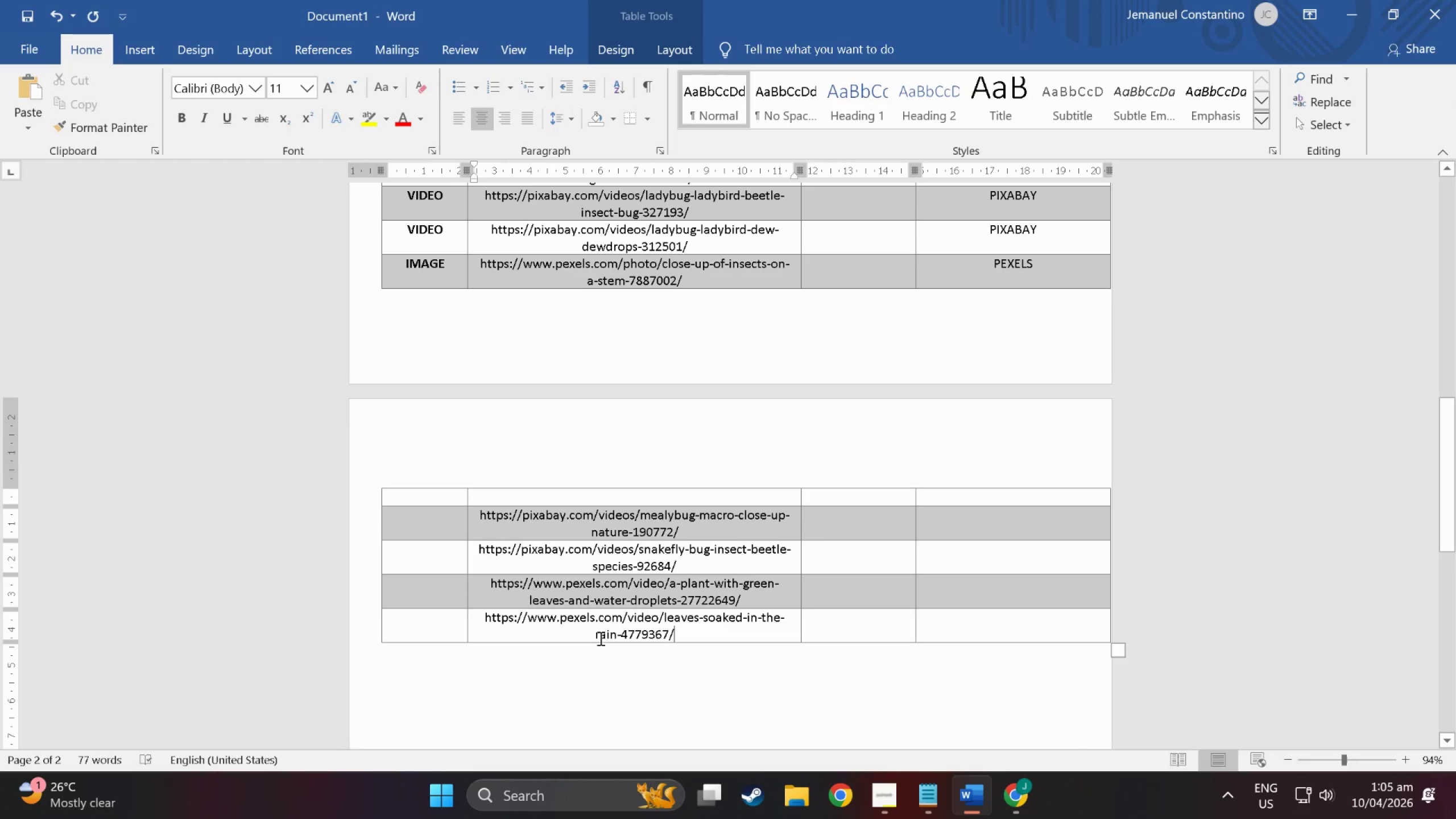 
key(Alt+Tab)
 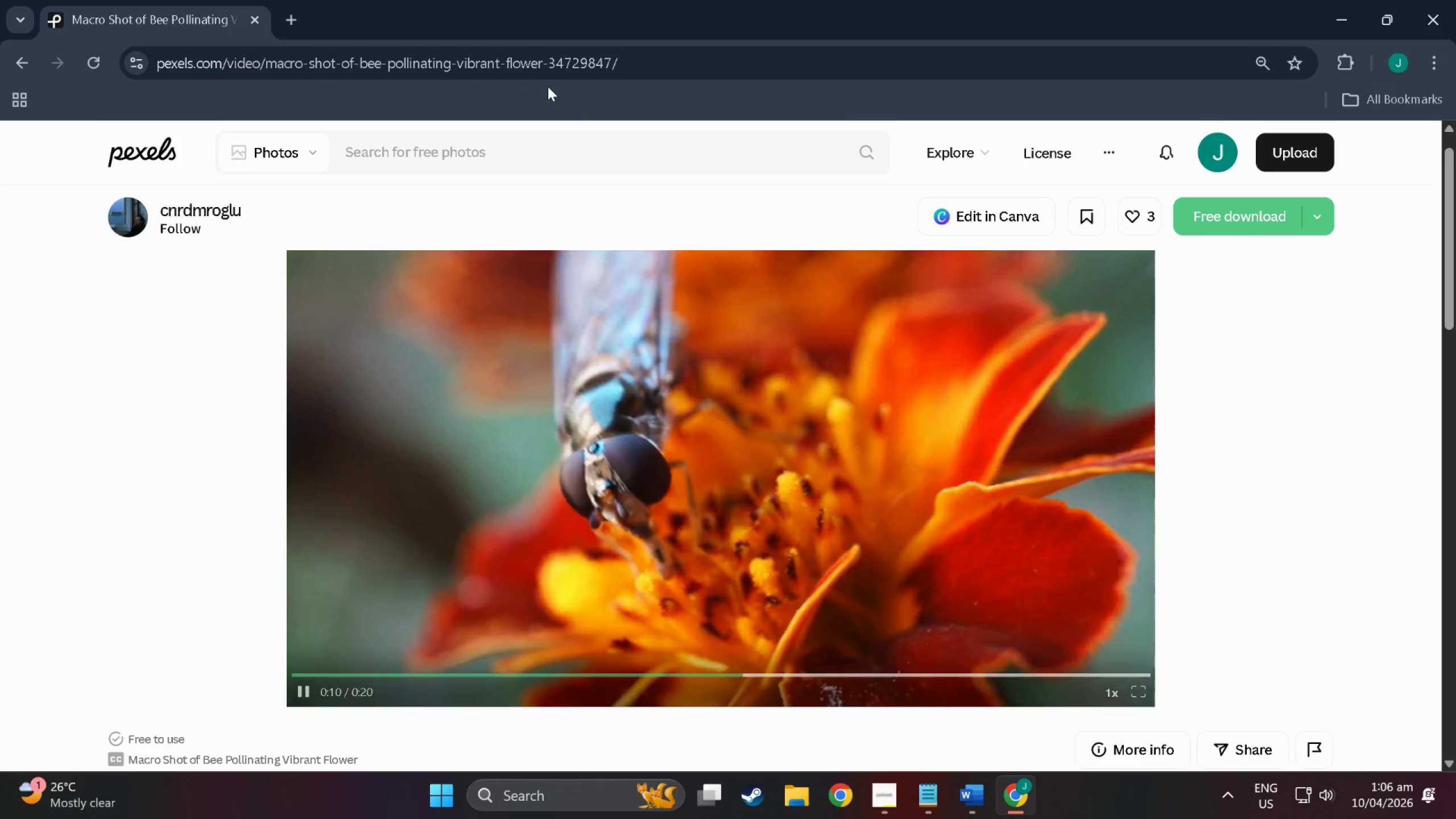 
left_click([548, 70])
 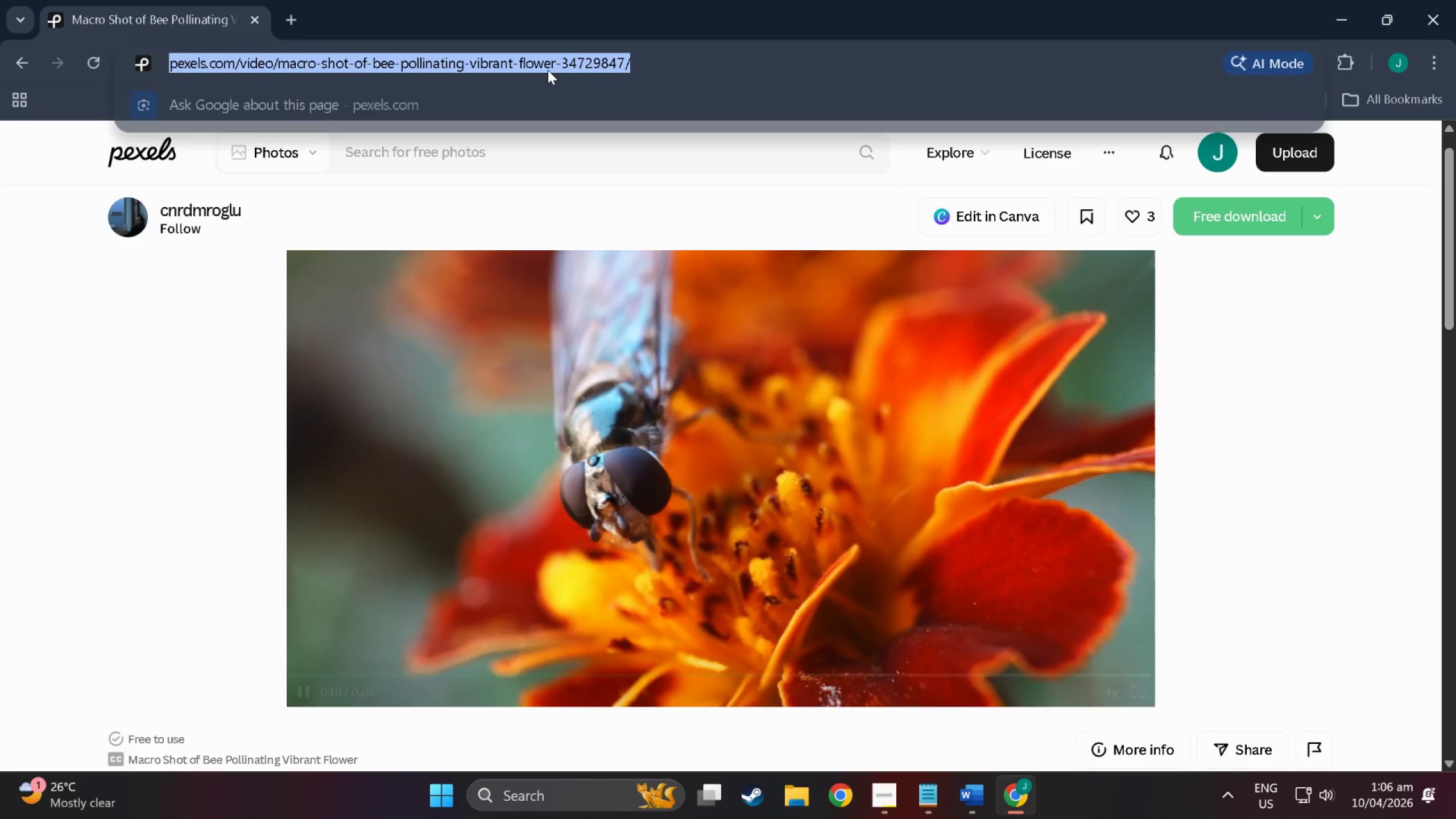 
key(Control+V)
 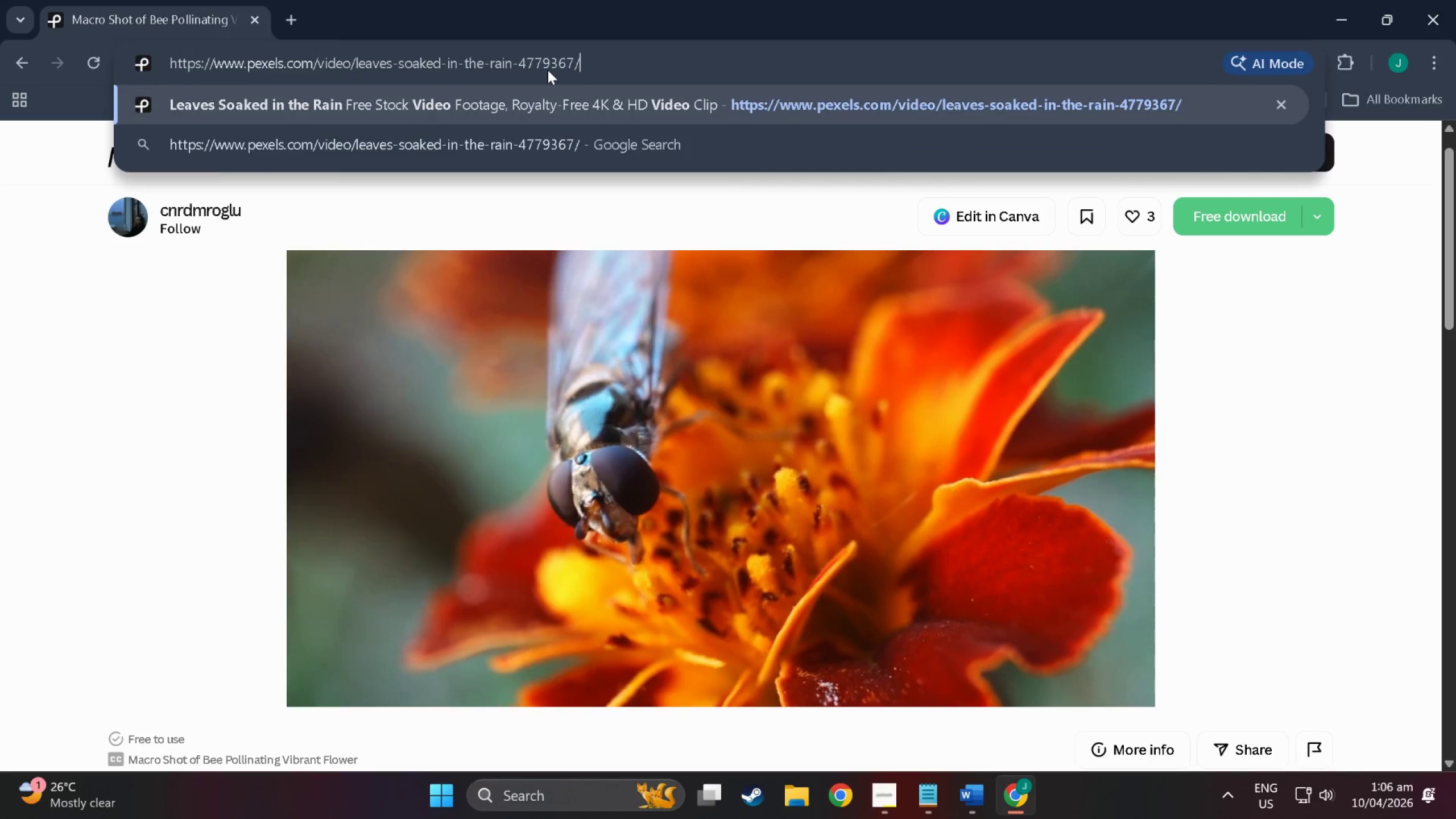 
key(NumpadEnter)
 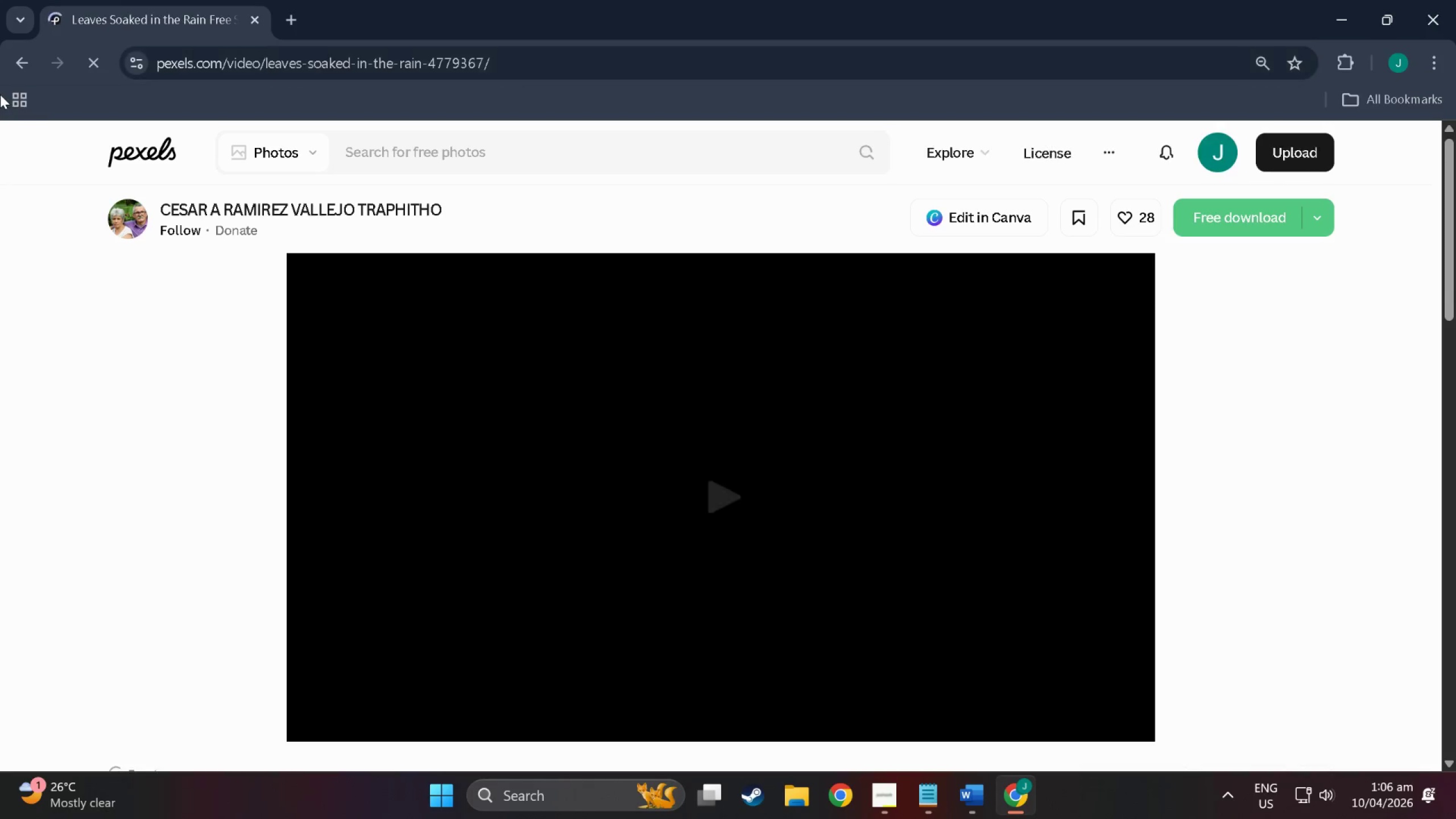 
key(Alt+Tab)
 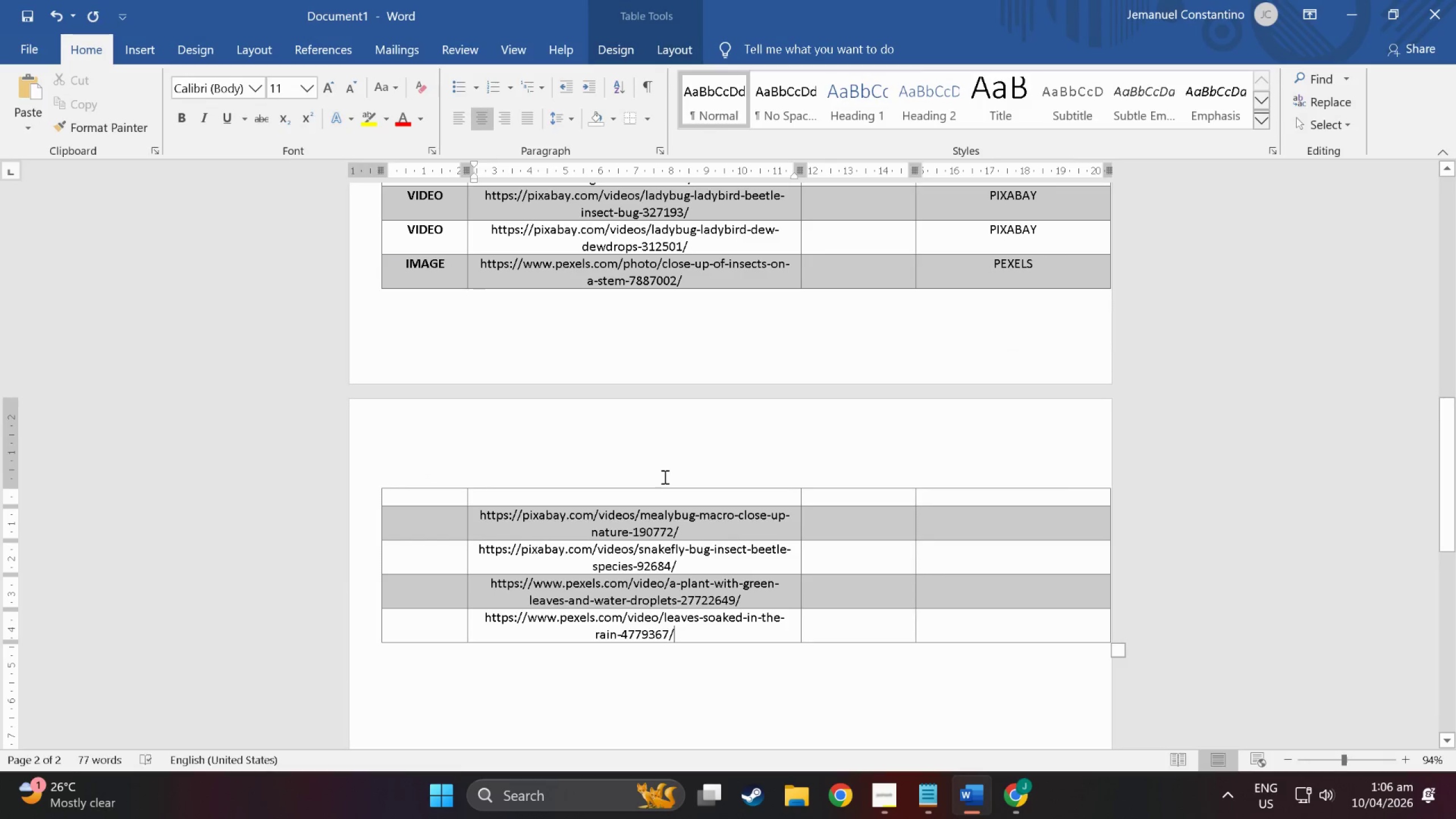 
key(Alt+Tab)
 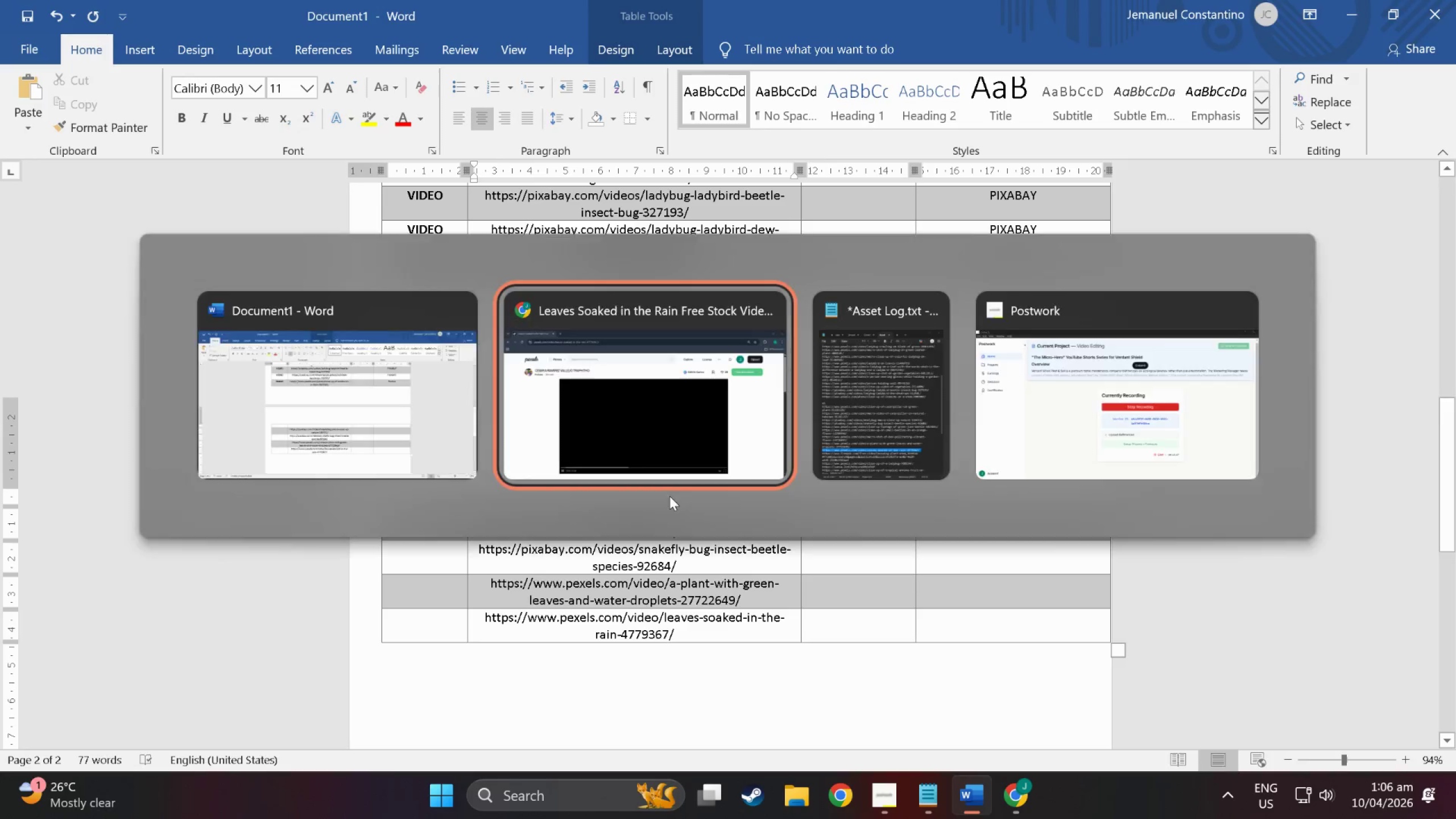 
key(Alt+Tab)
 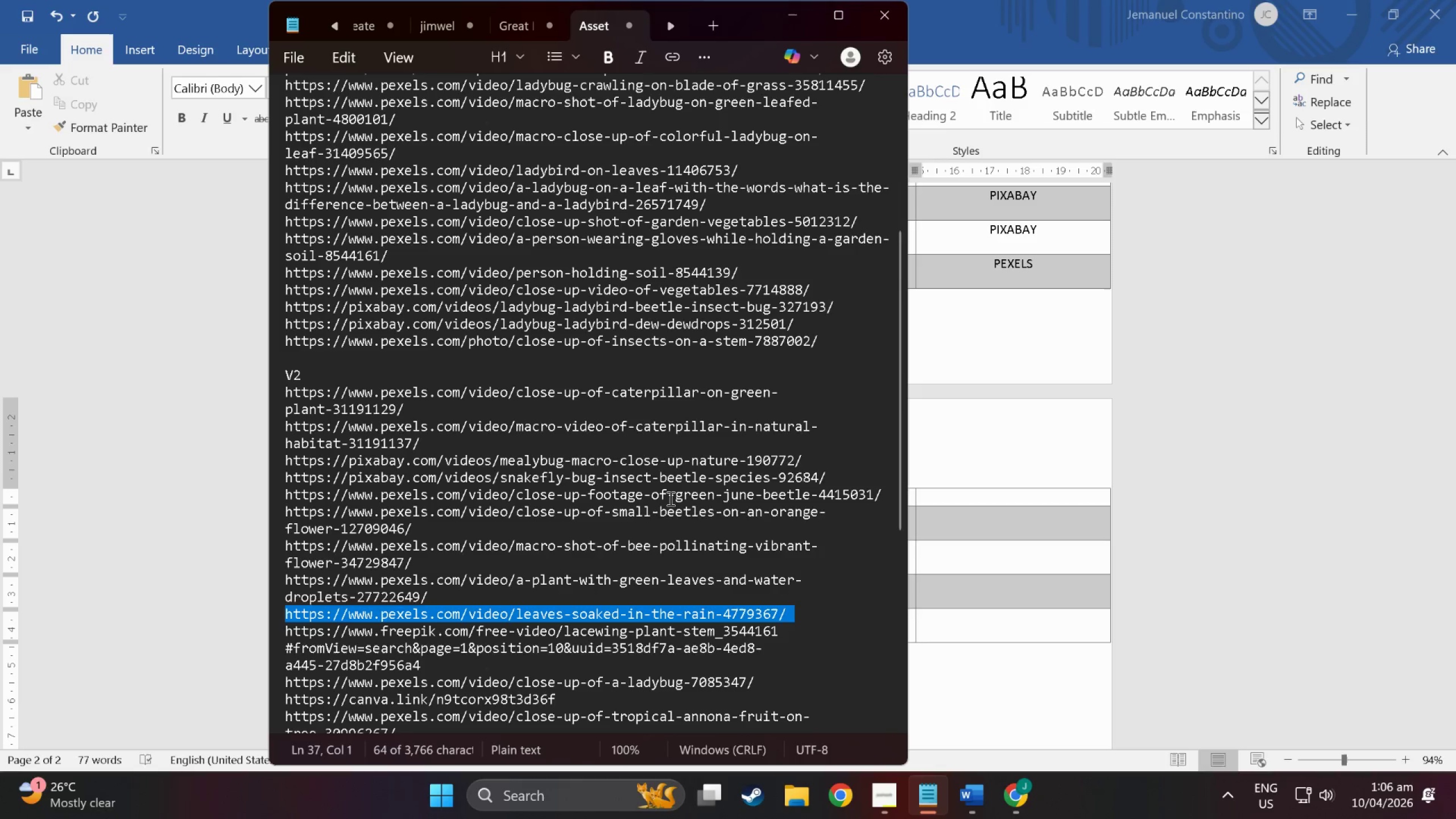 
scroll: coordinate [669, 555], scroll_direction: down, amount: 3.0
 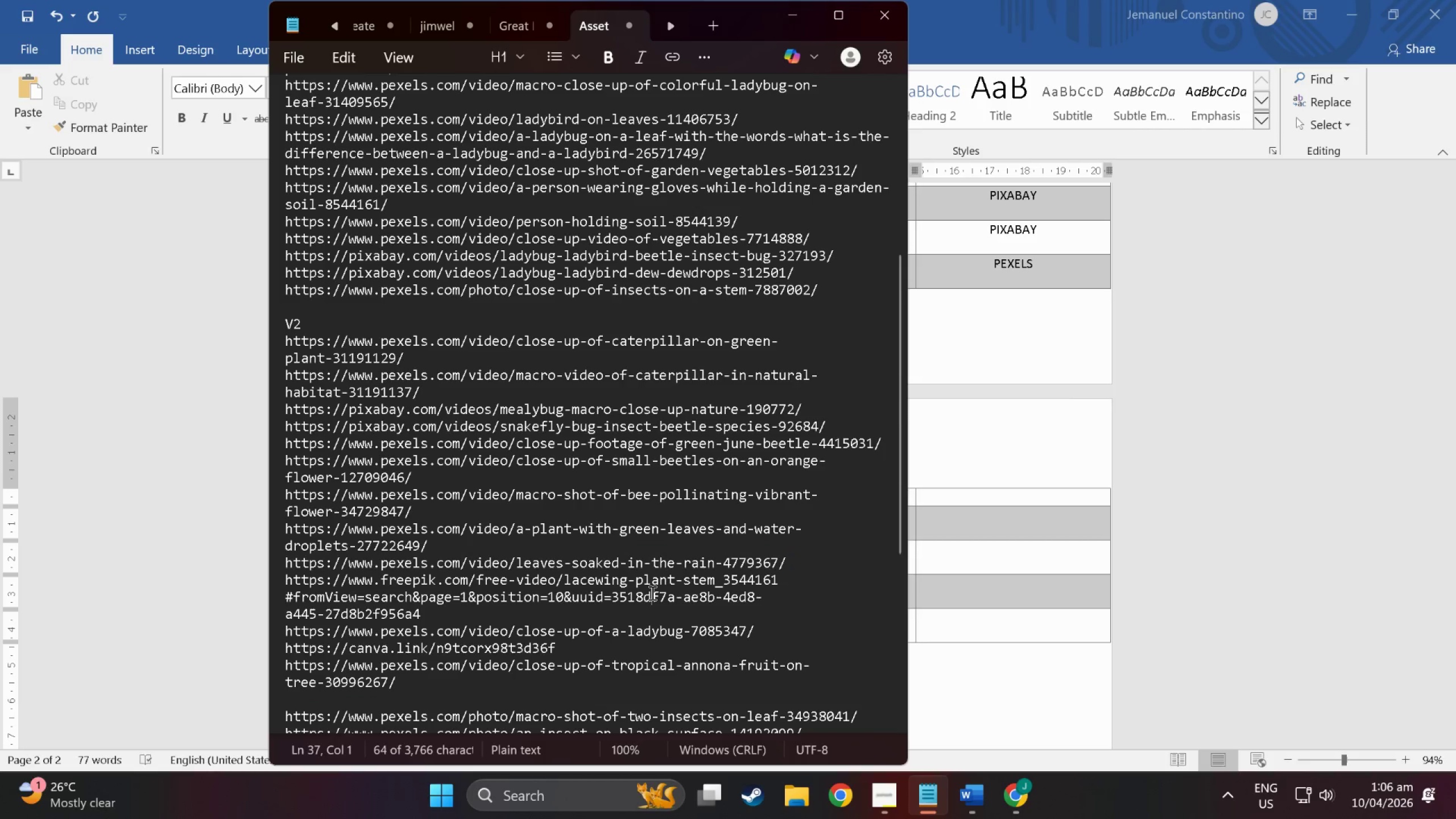 
double_click([651, 593])
 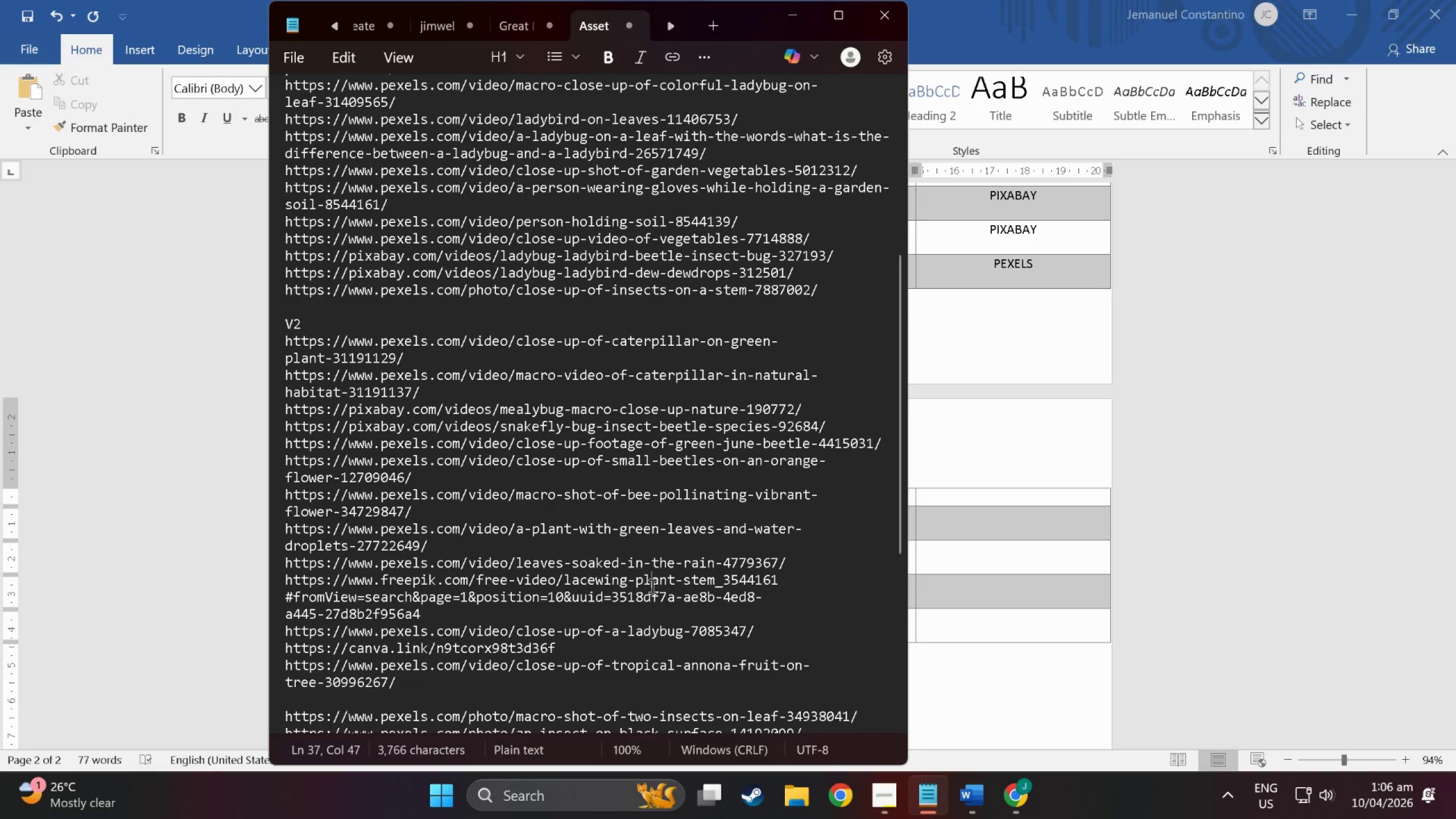 
double_click([651, 586])
 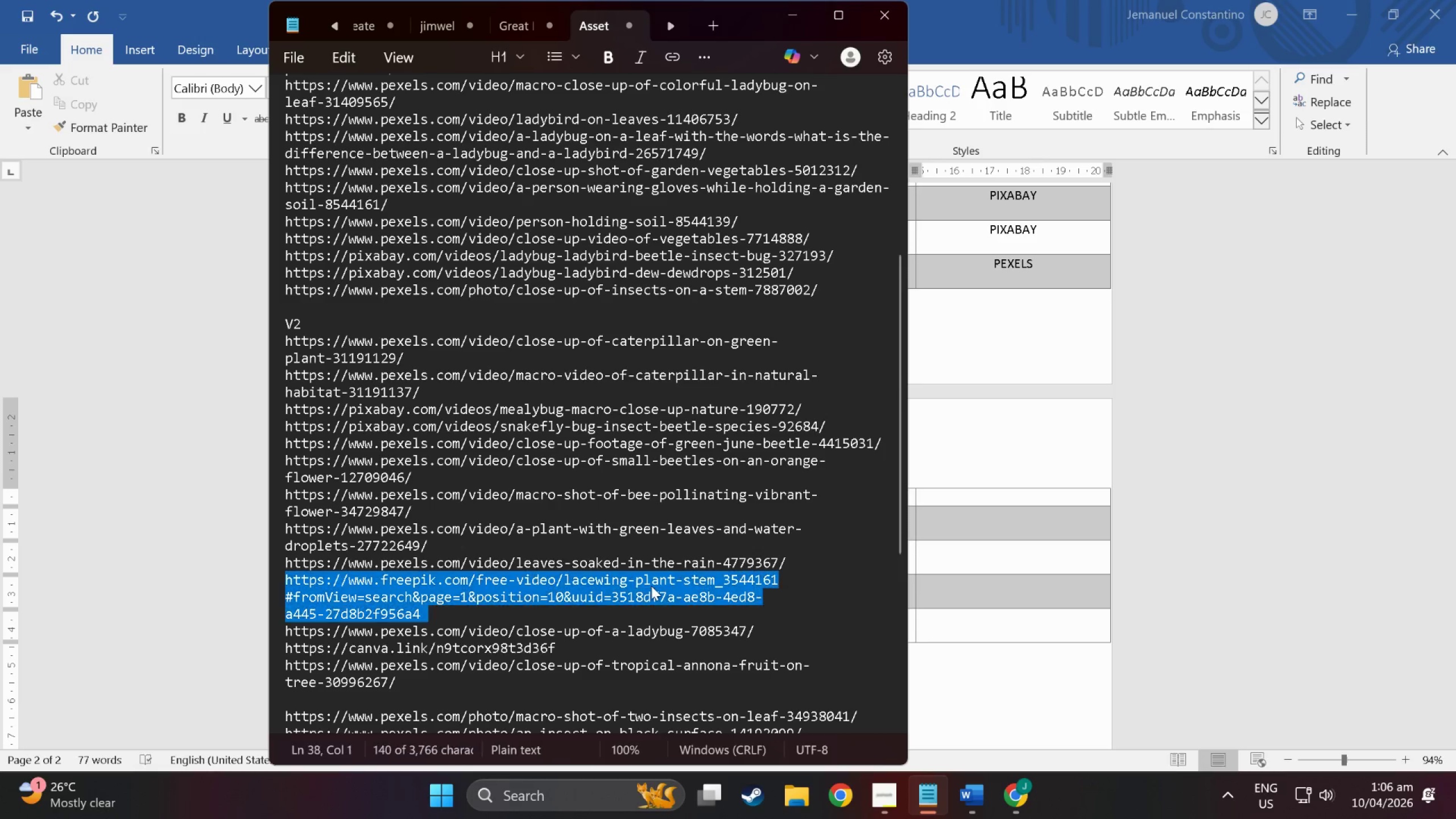 
triple_click([651, 586])
 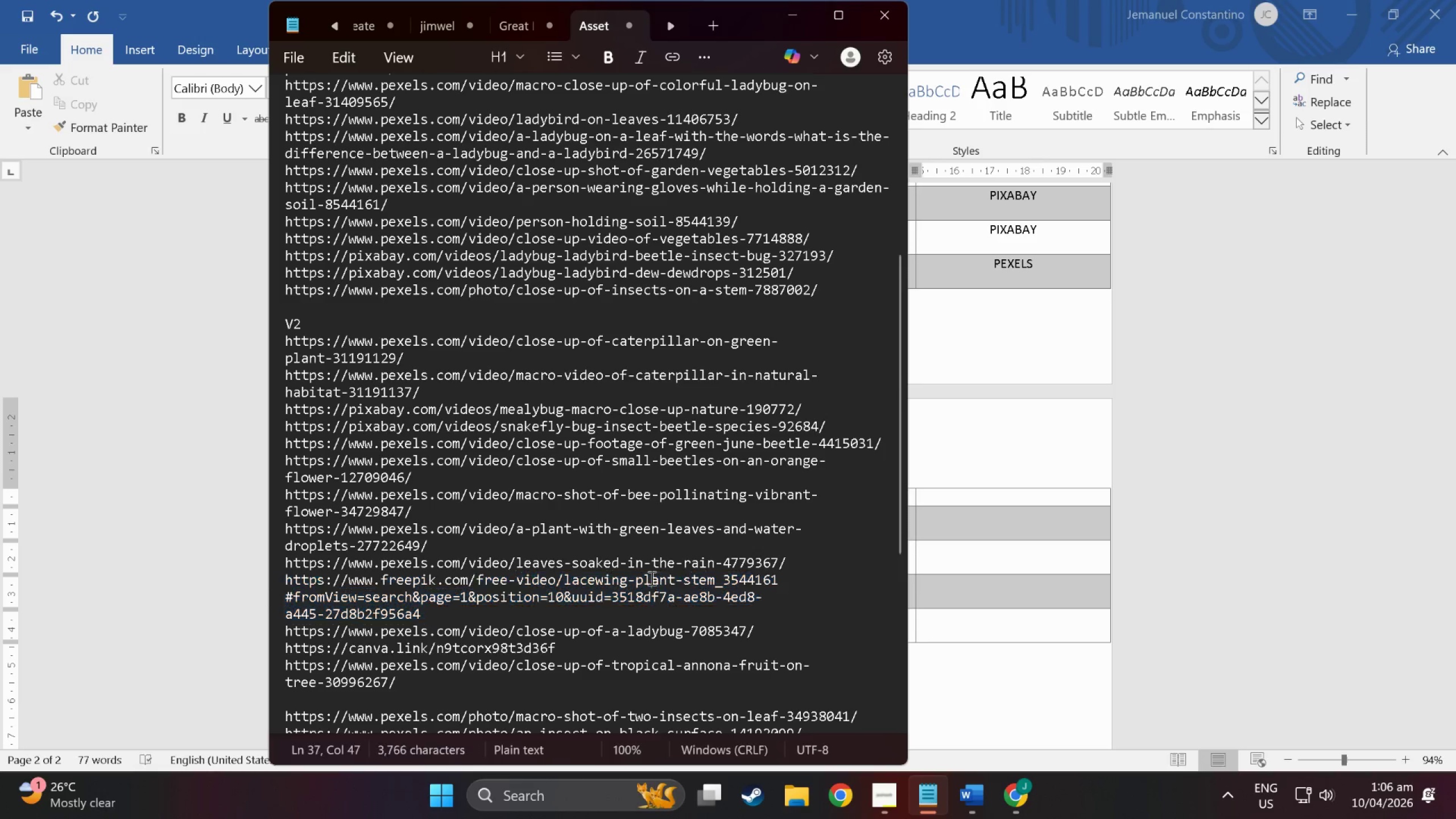 
double_click([651, 578])
 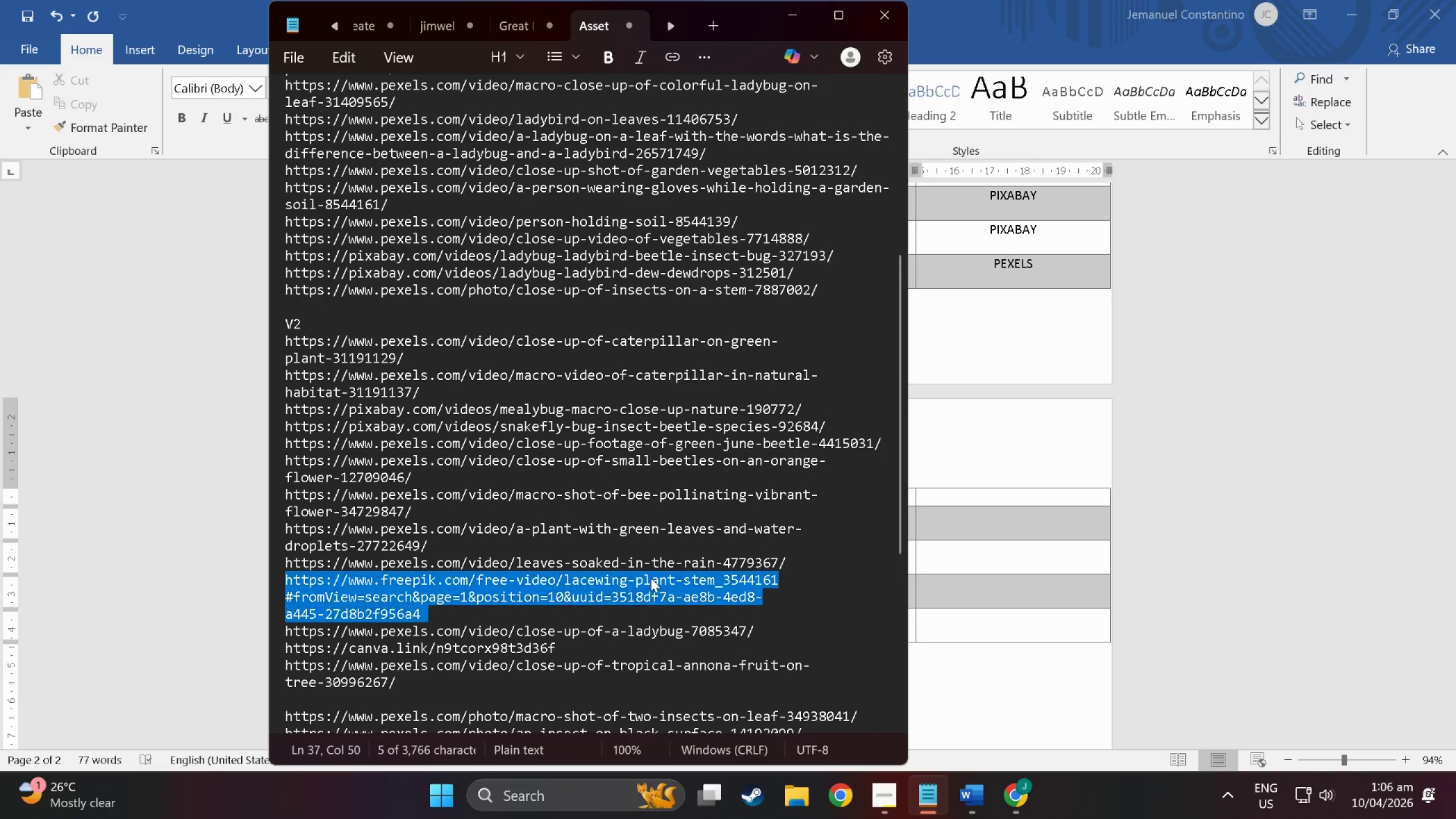 
triple_click([651, 578])
 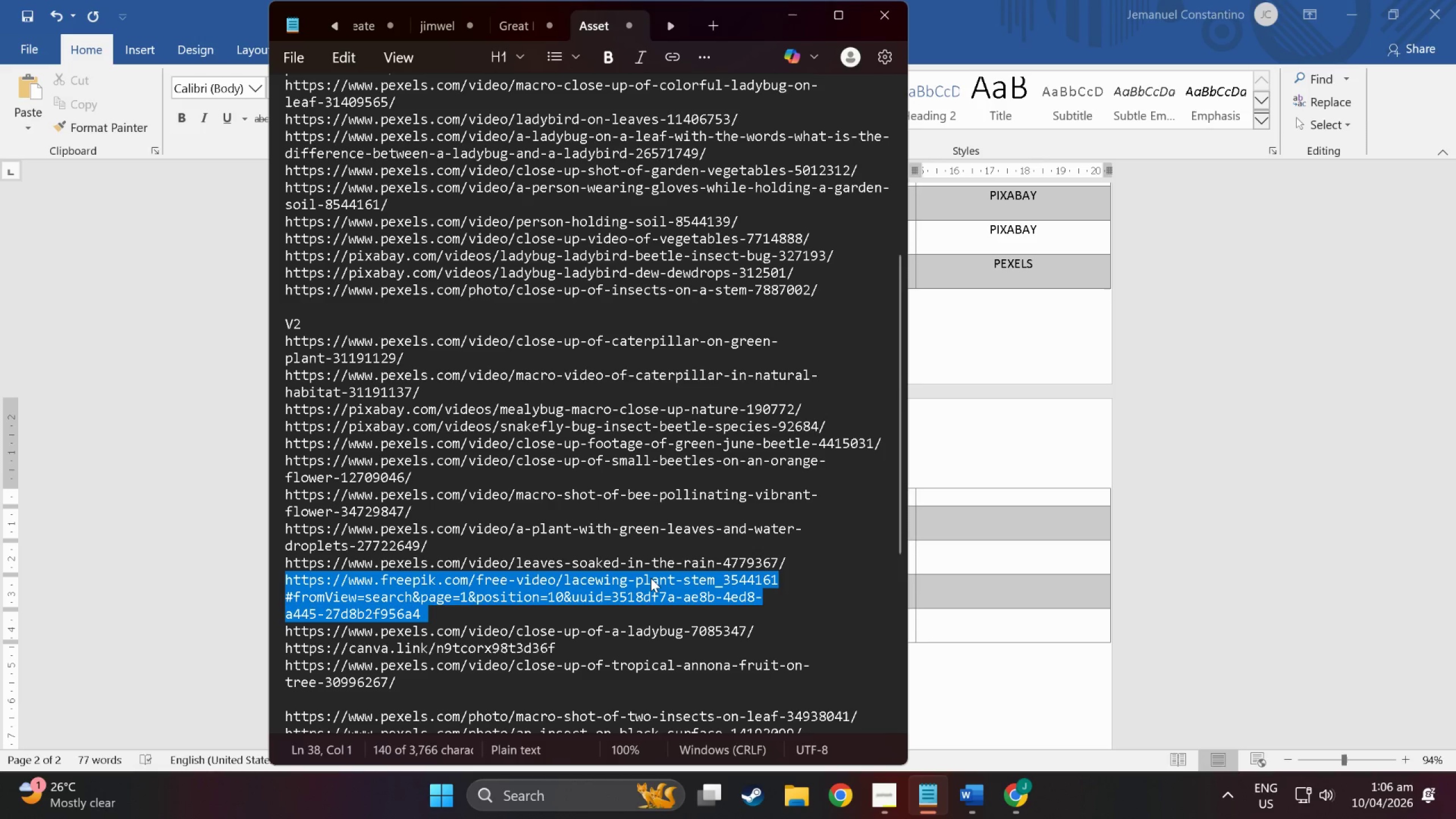 
key(Control+C)
 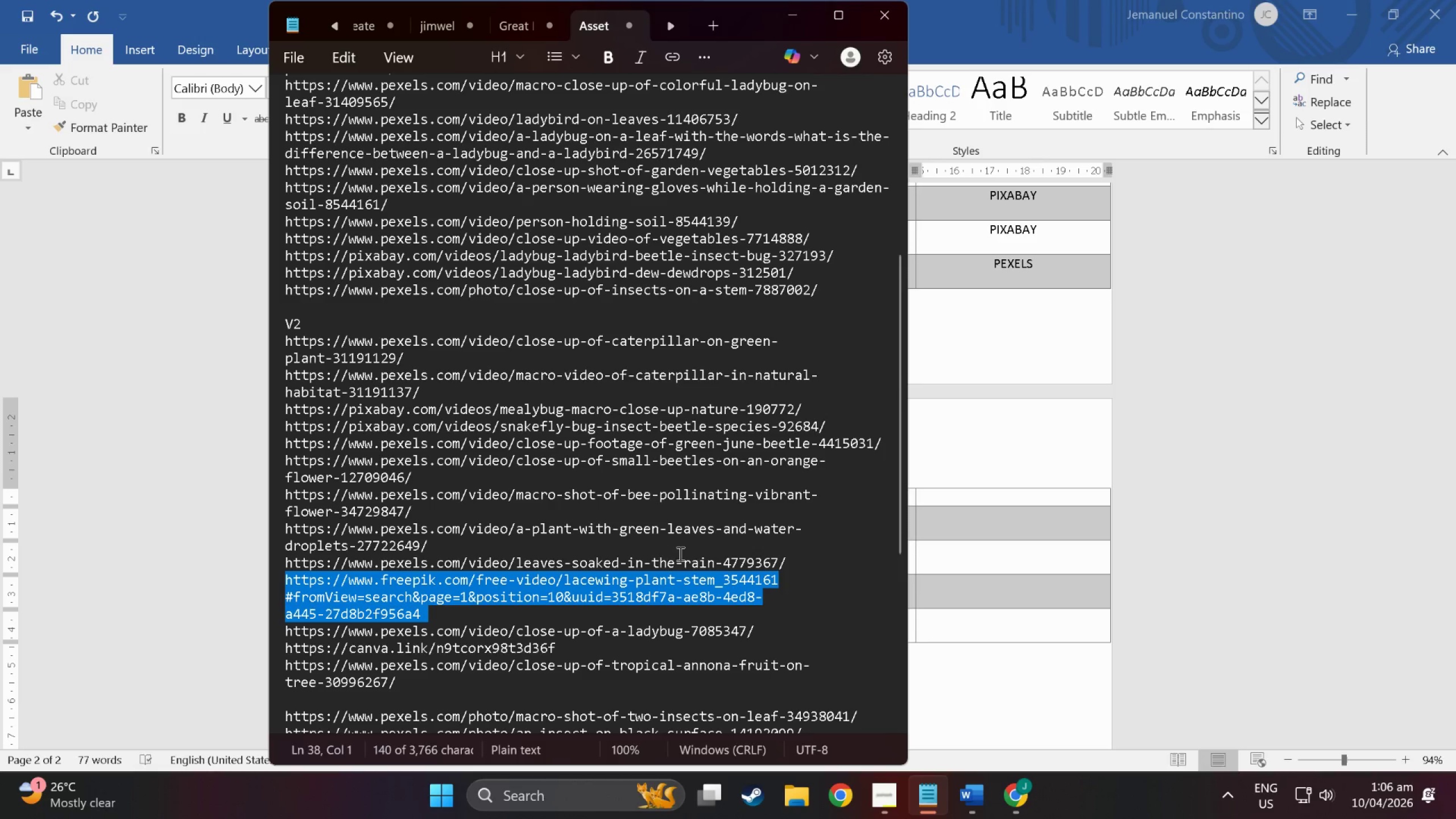 
key(Alt+Control+AltLeft)
 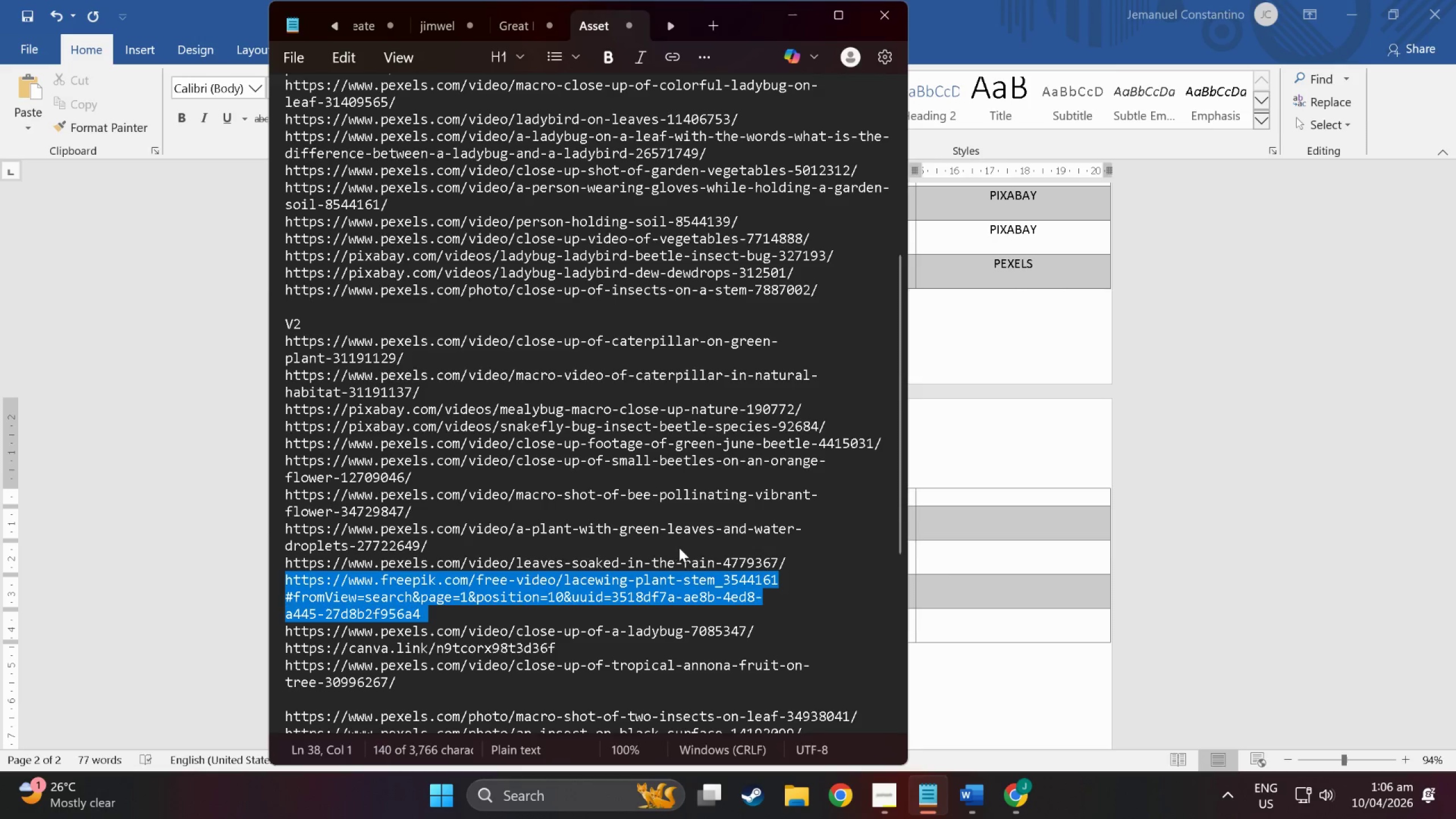 
key(Alt+Tab)
 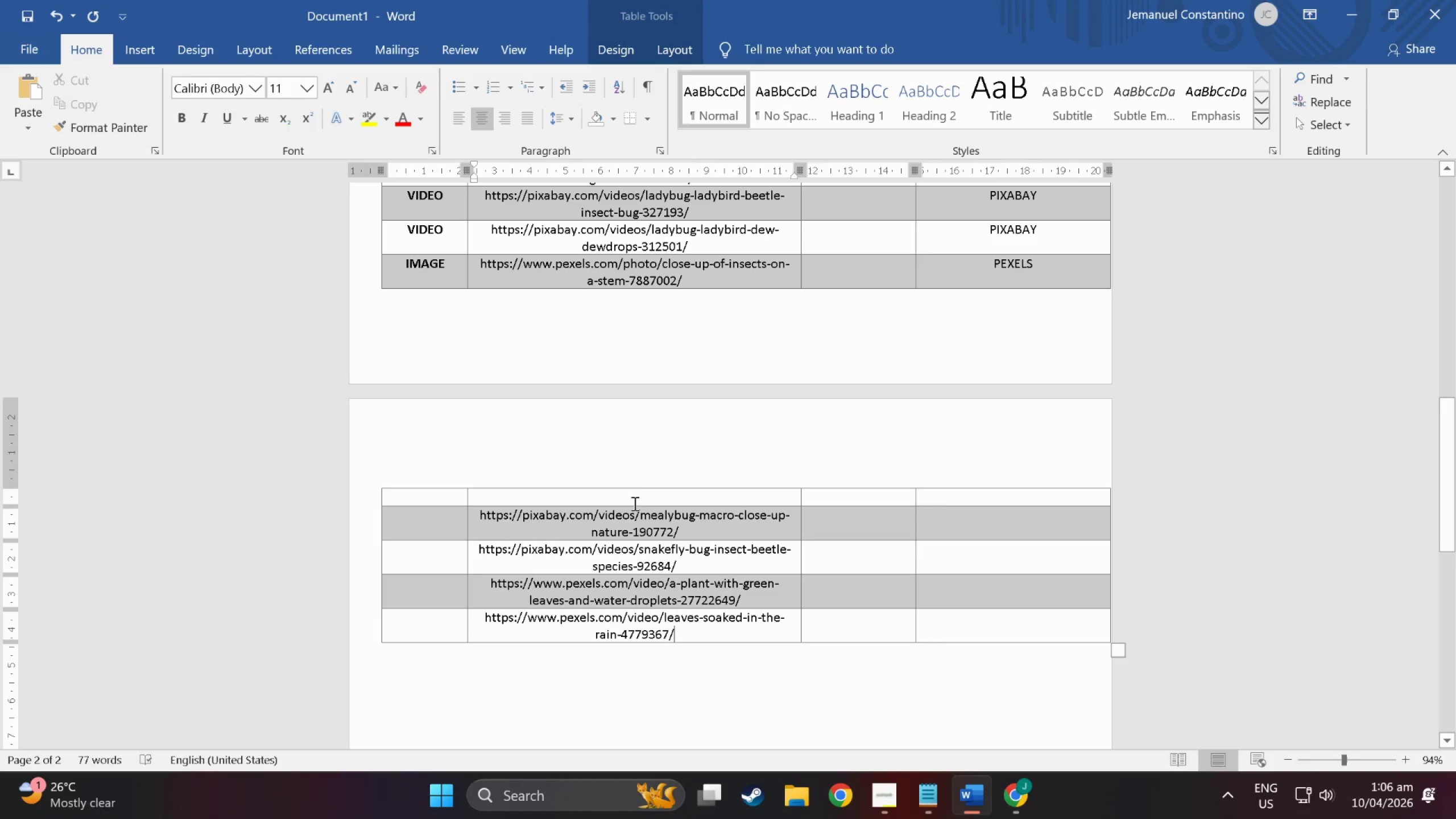 
key(Alt+Tab)
 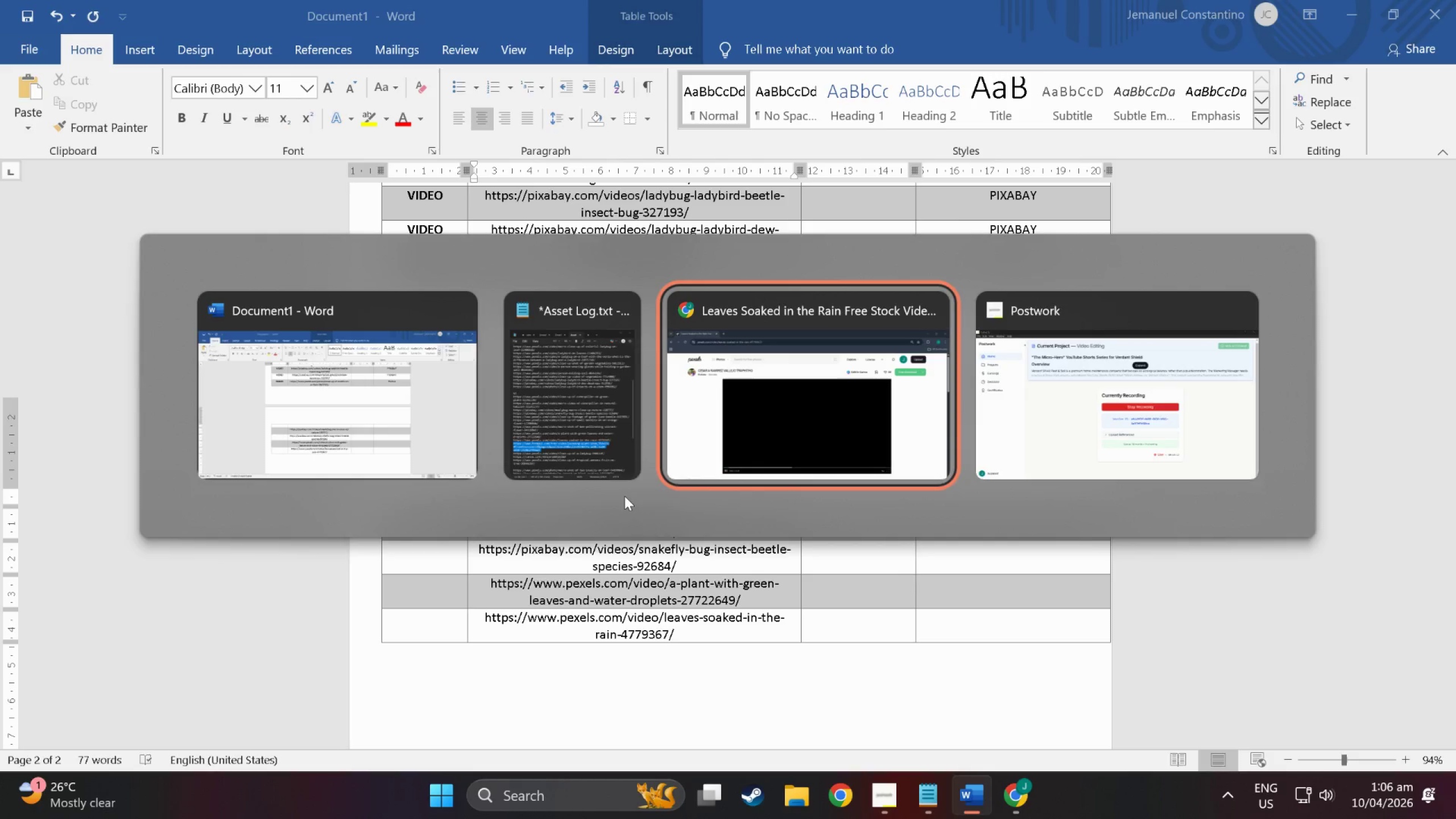 
key(Alt+Tab)
 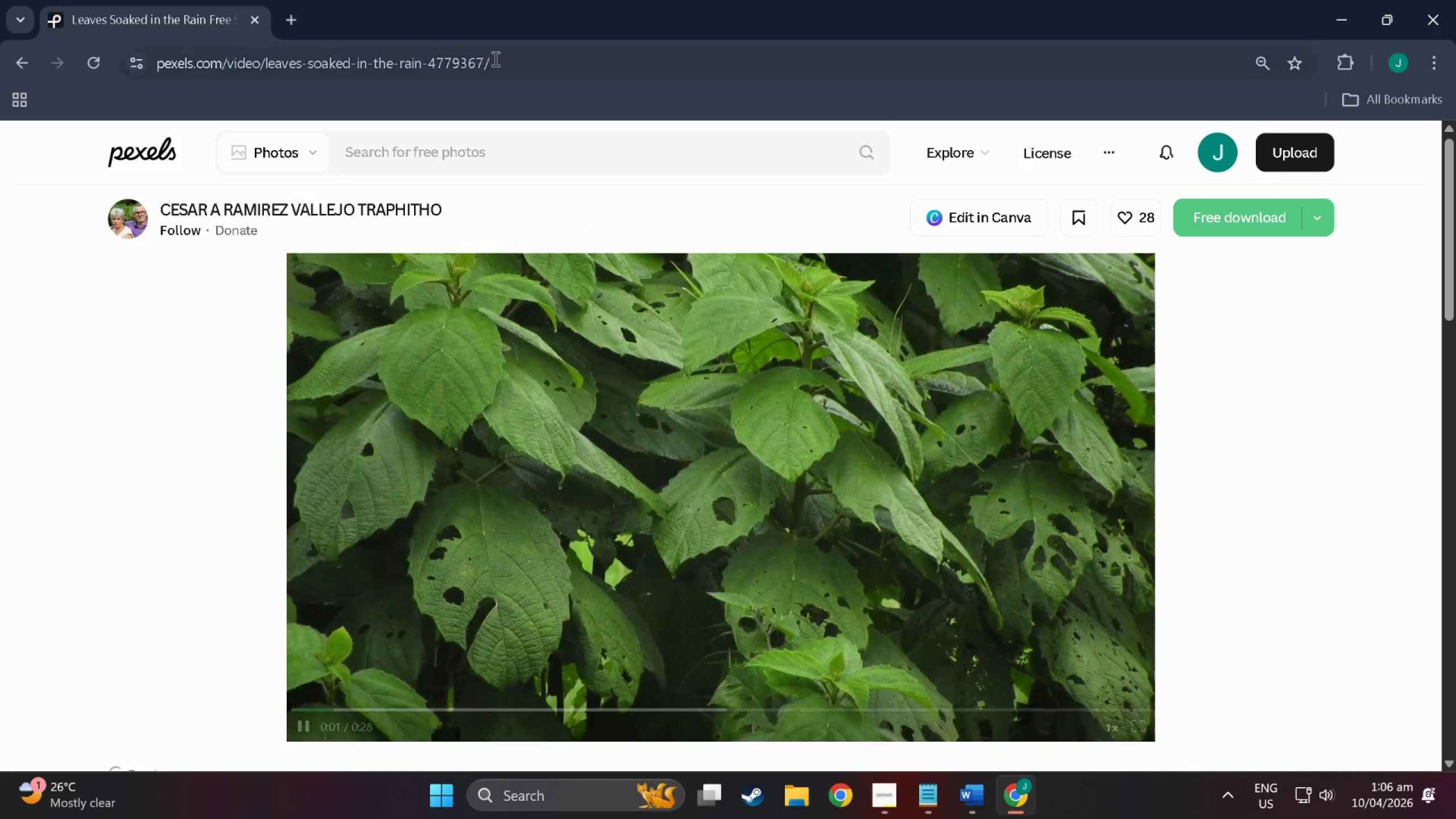 
left_click([496, 64])
 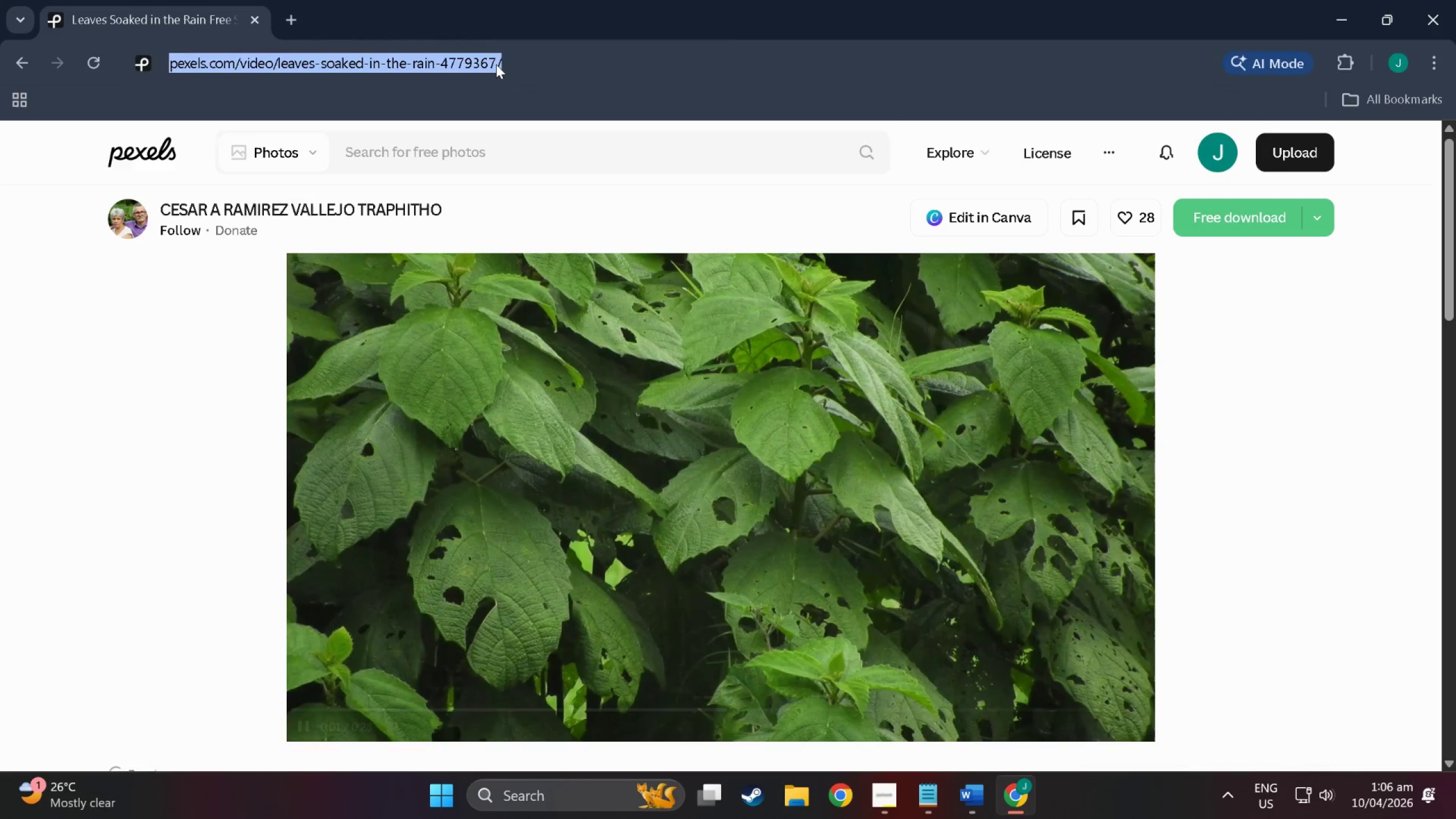 
key(Control+ControlLeft)
 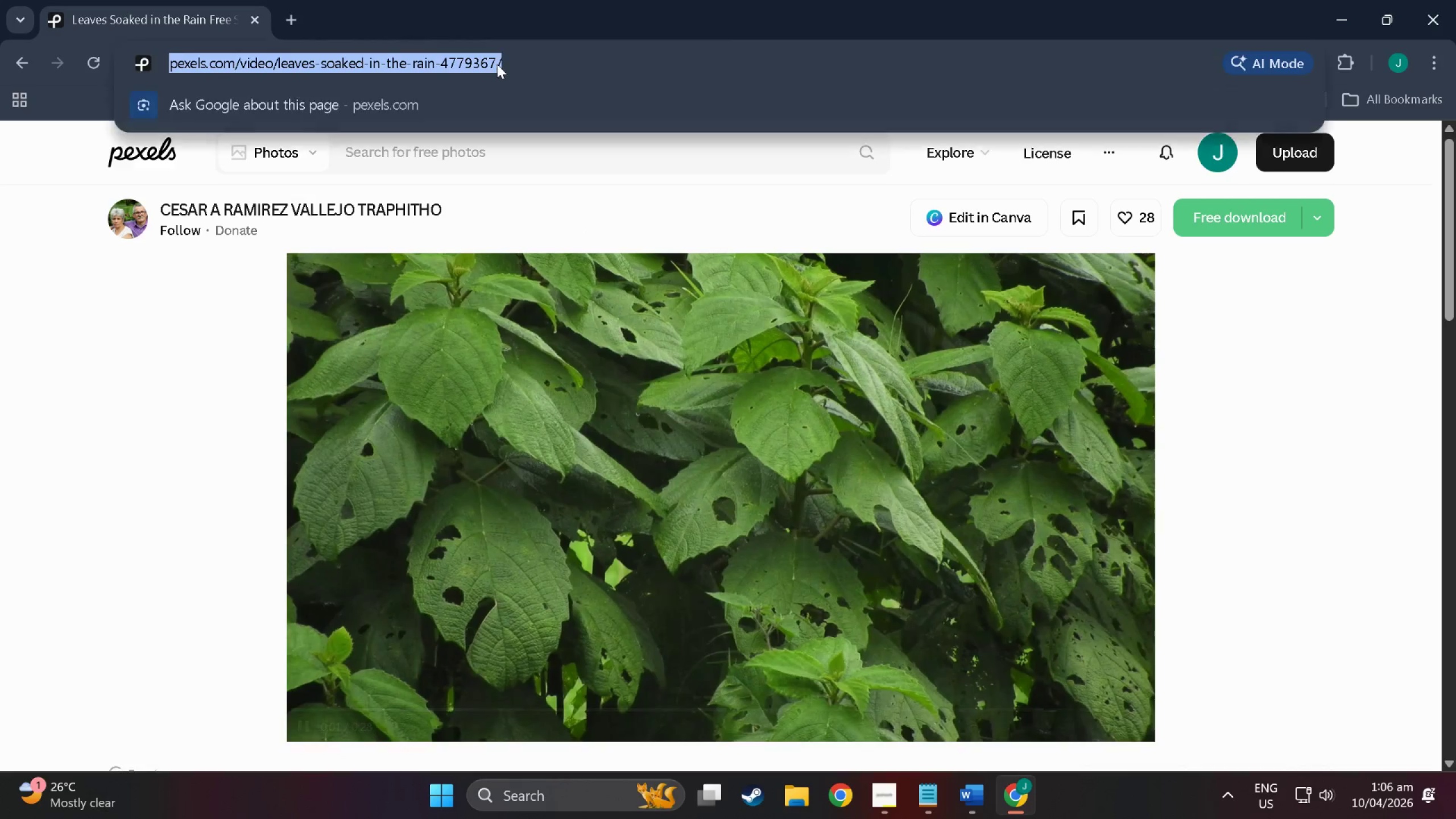 
key(Control+V)
 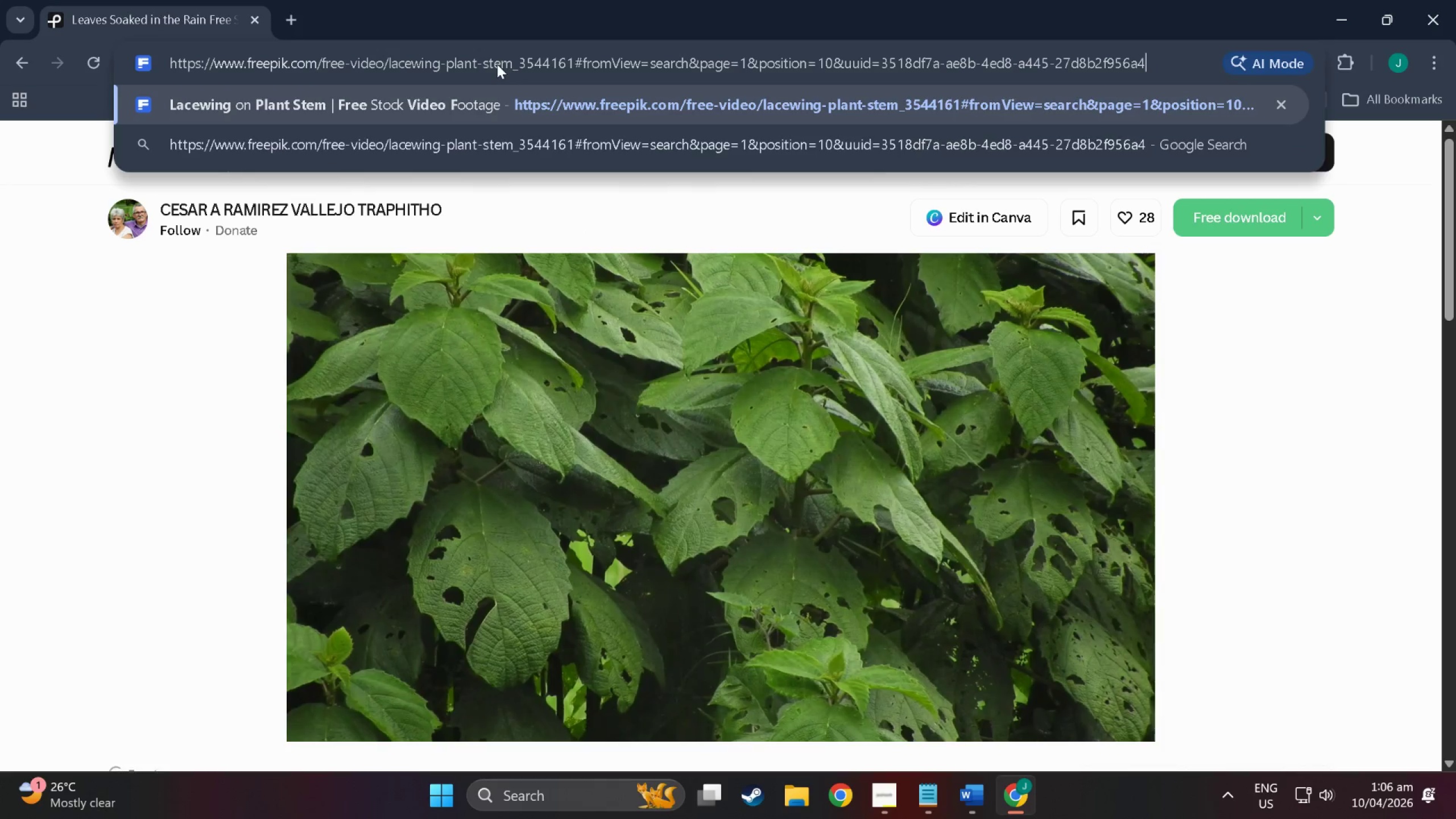 
key(NumpadEnter)
 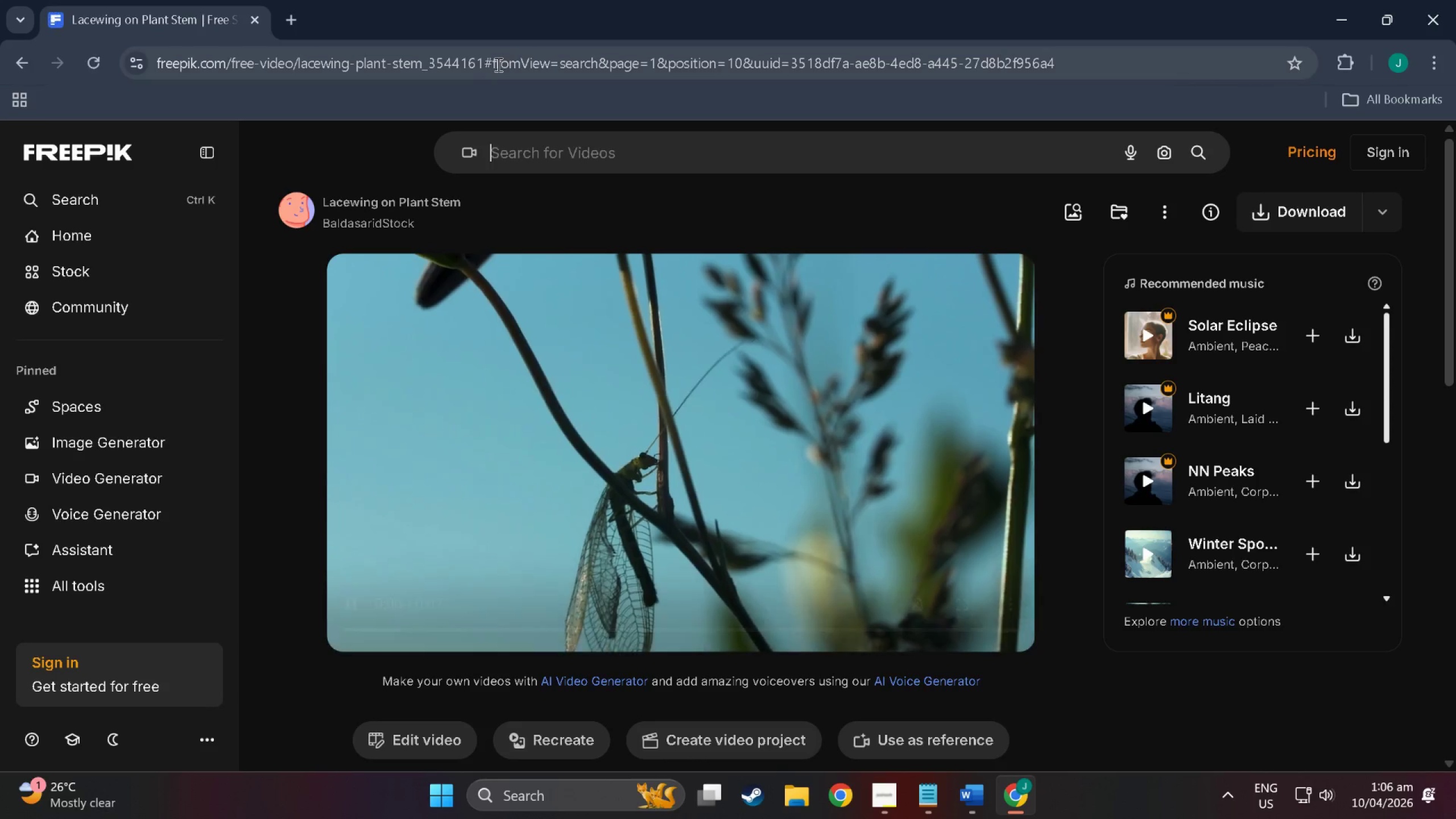 
left_click([497, 64])
 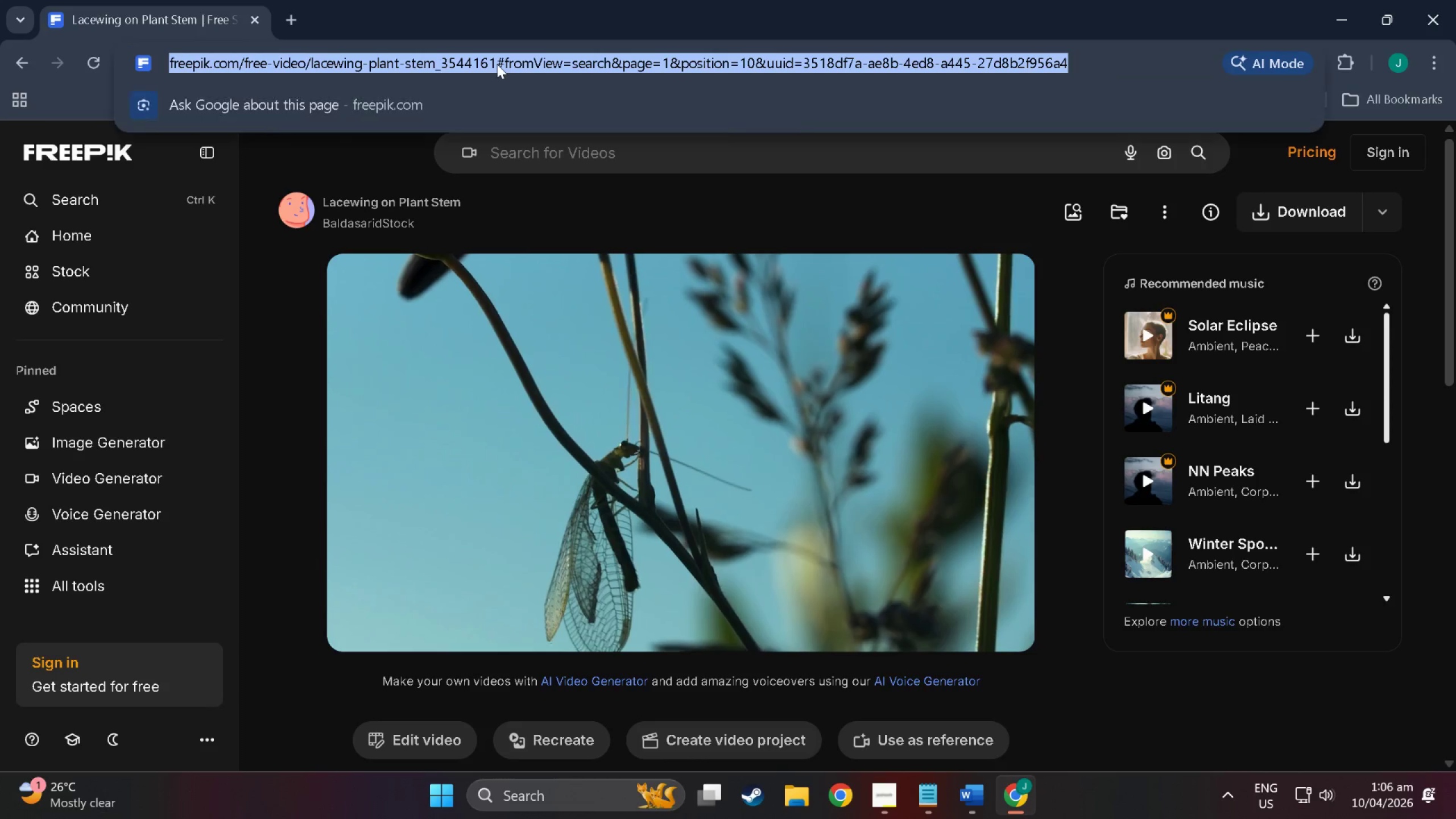 
key(Control+C)
 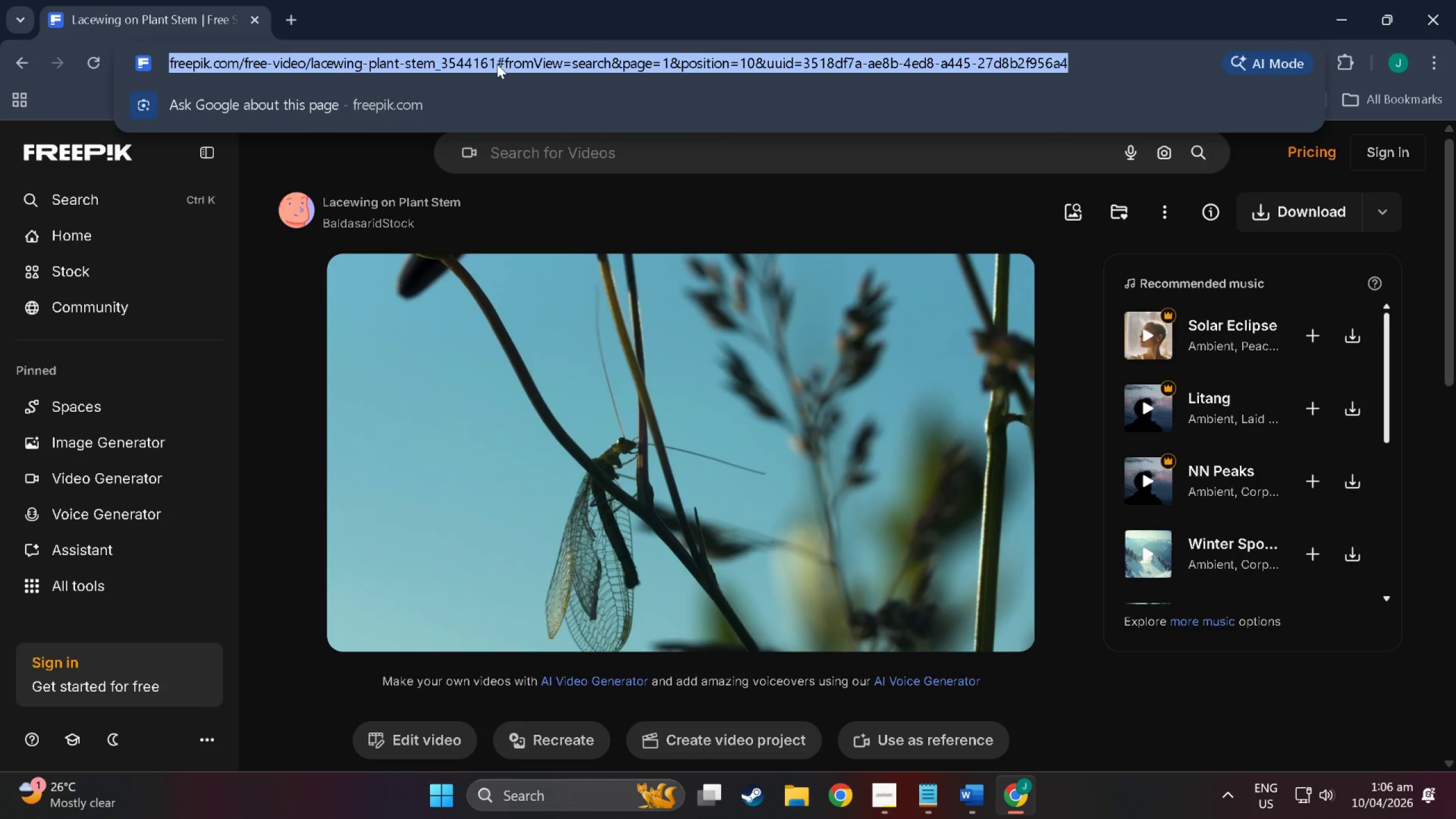 
key(Alt+Tab)
 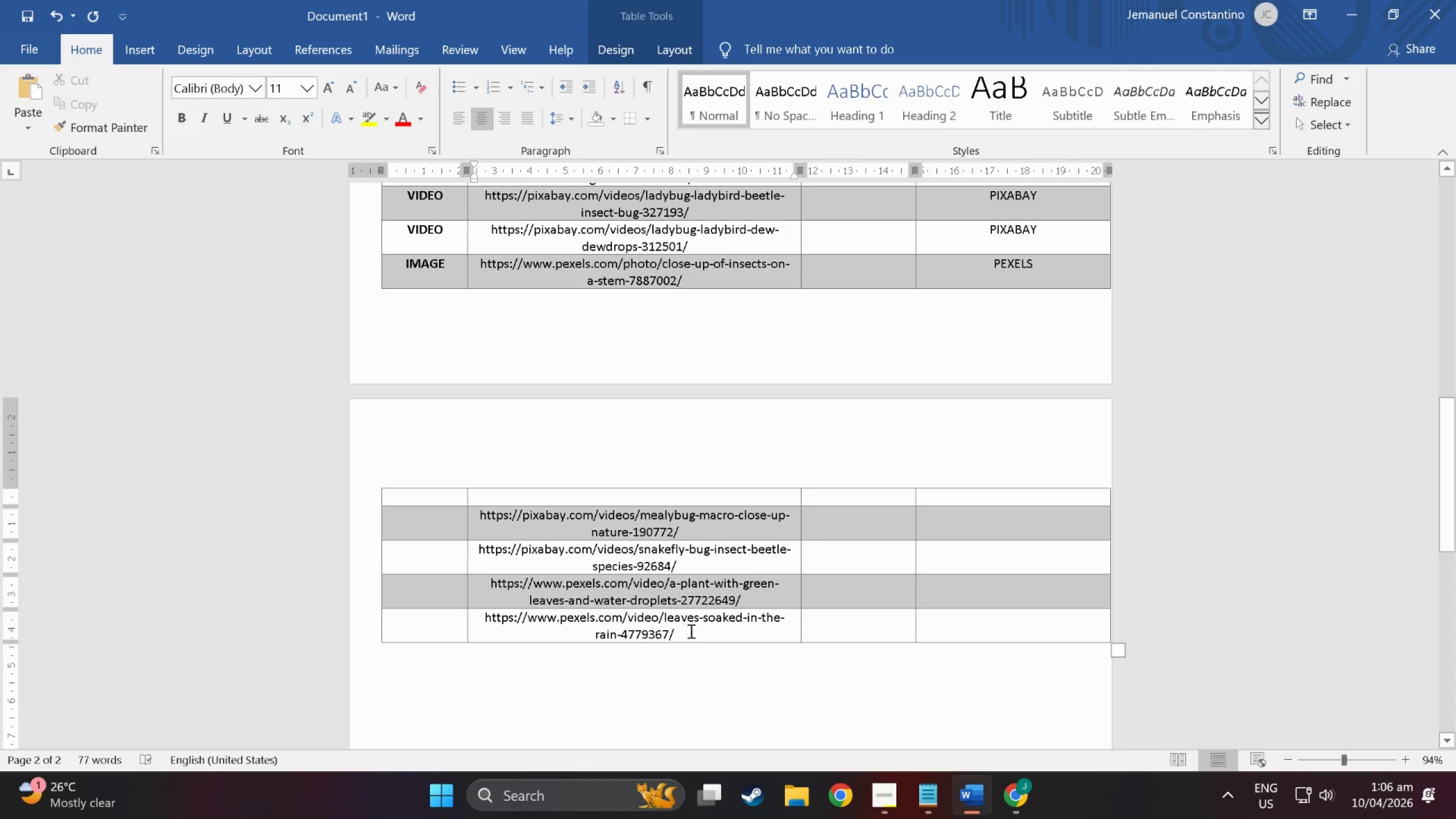 
left_click([701, 635])
 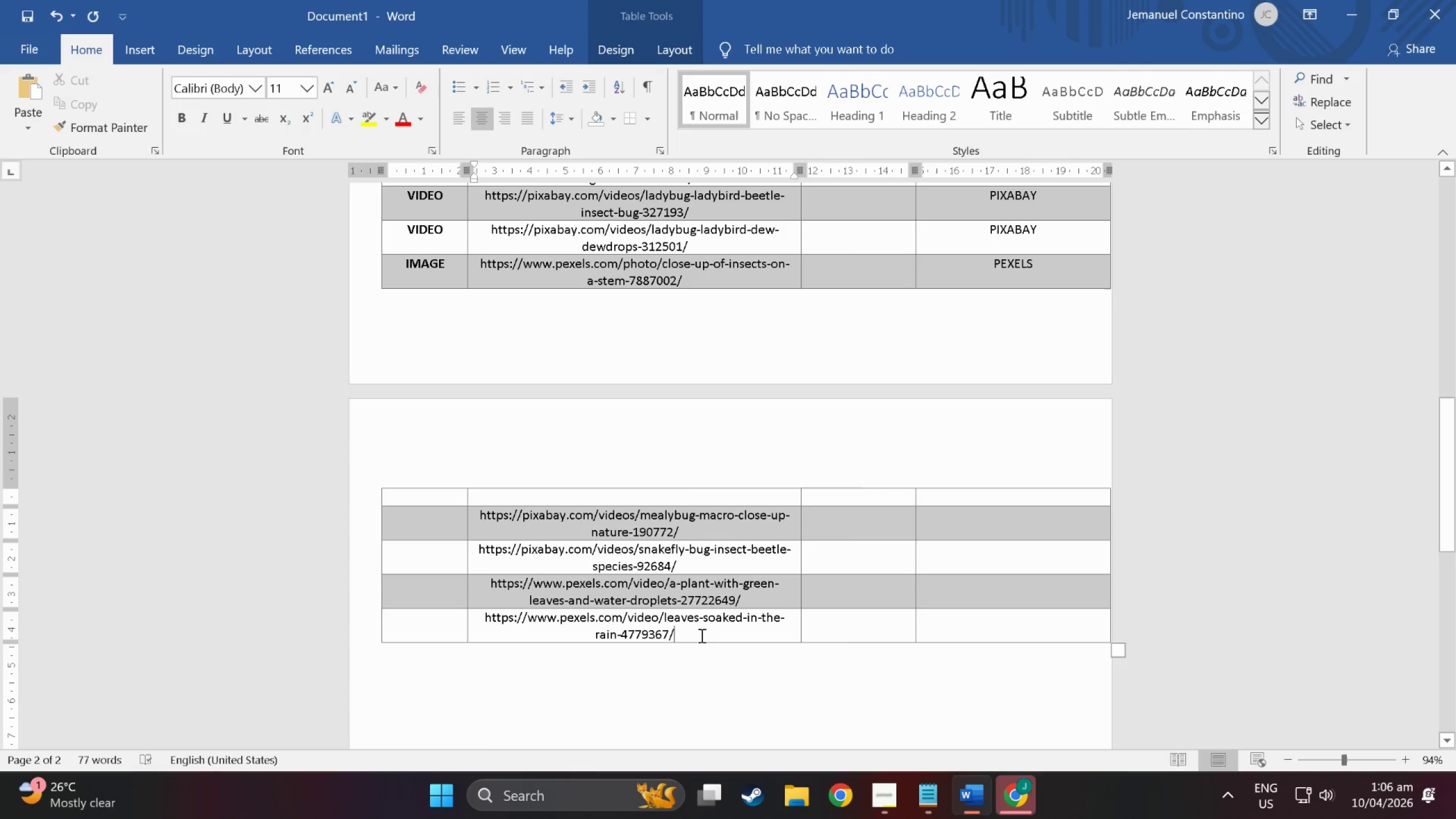 
right_click([701, 635])
 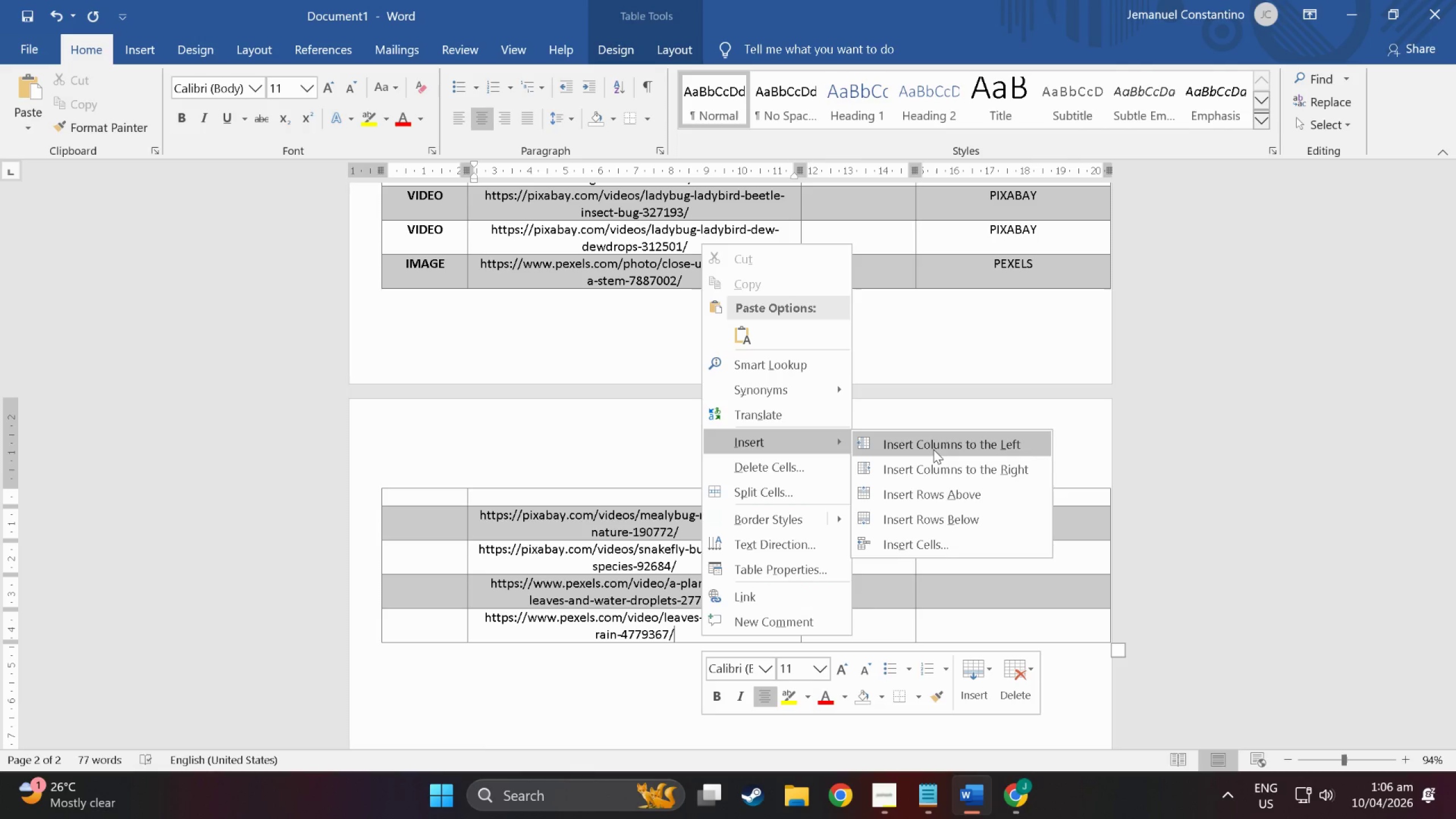 
left_click([938, 517])
 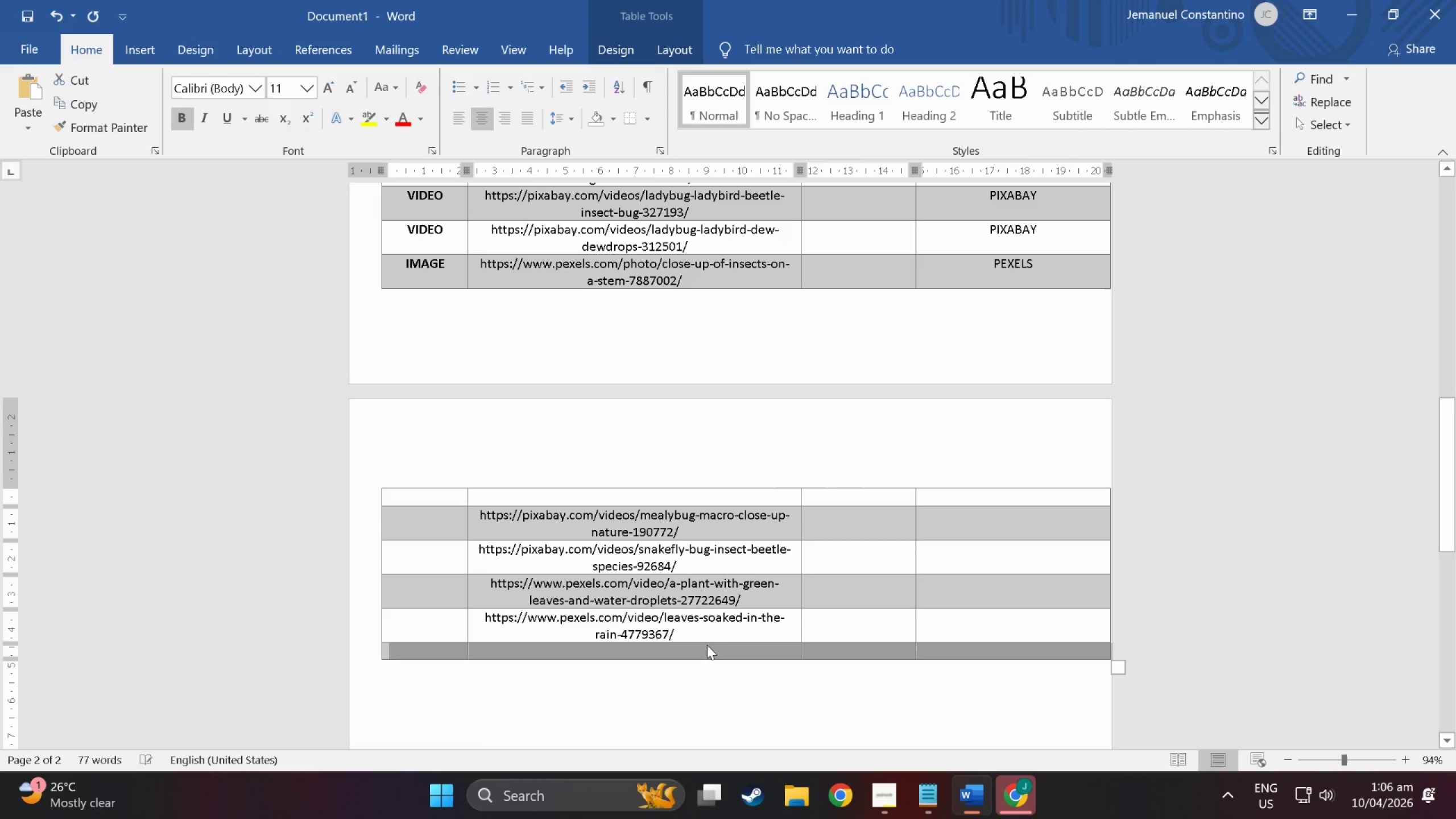 
left_click([707, 645])
 